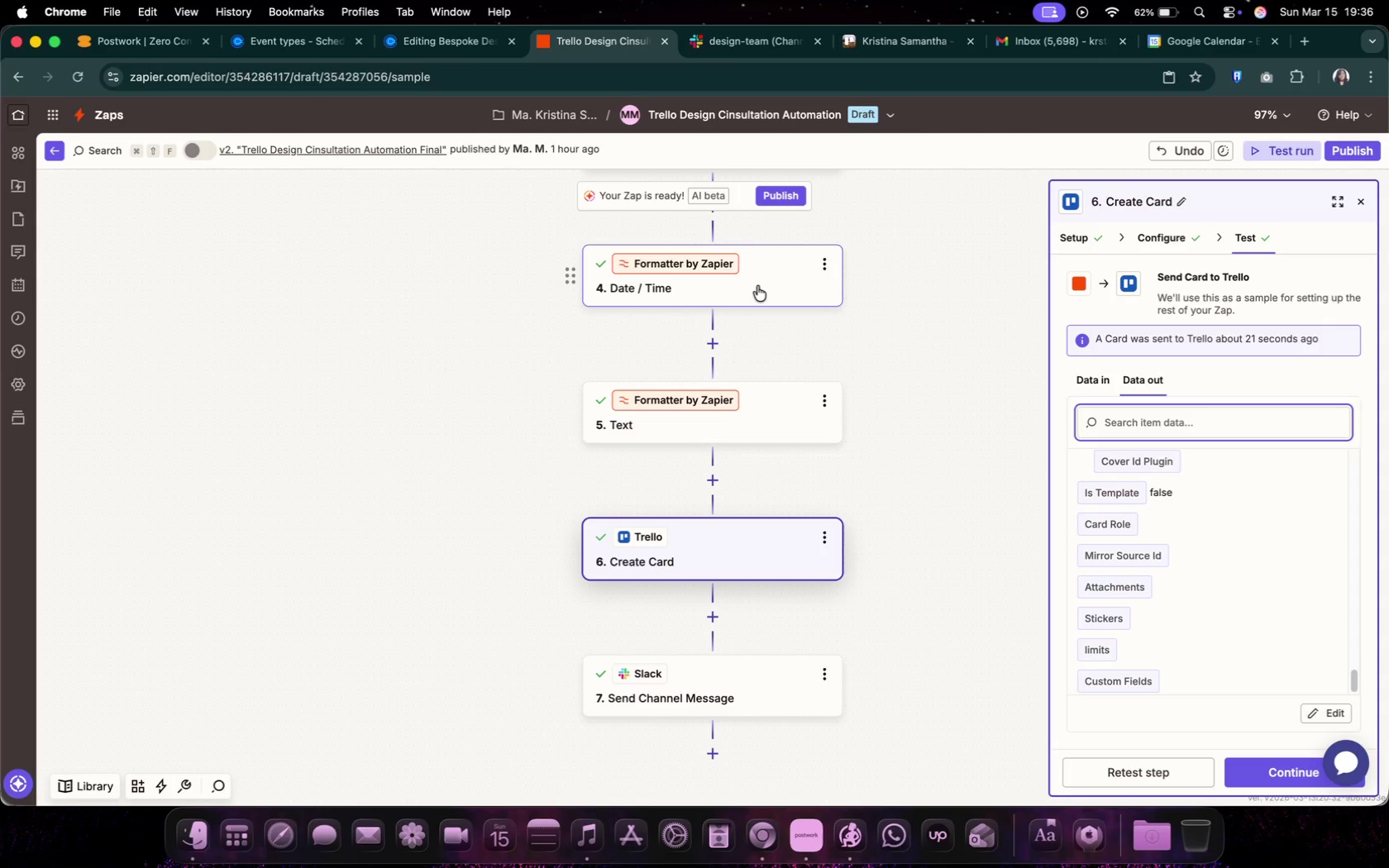 
wait(26.24)
 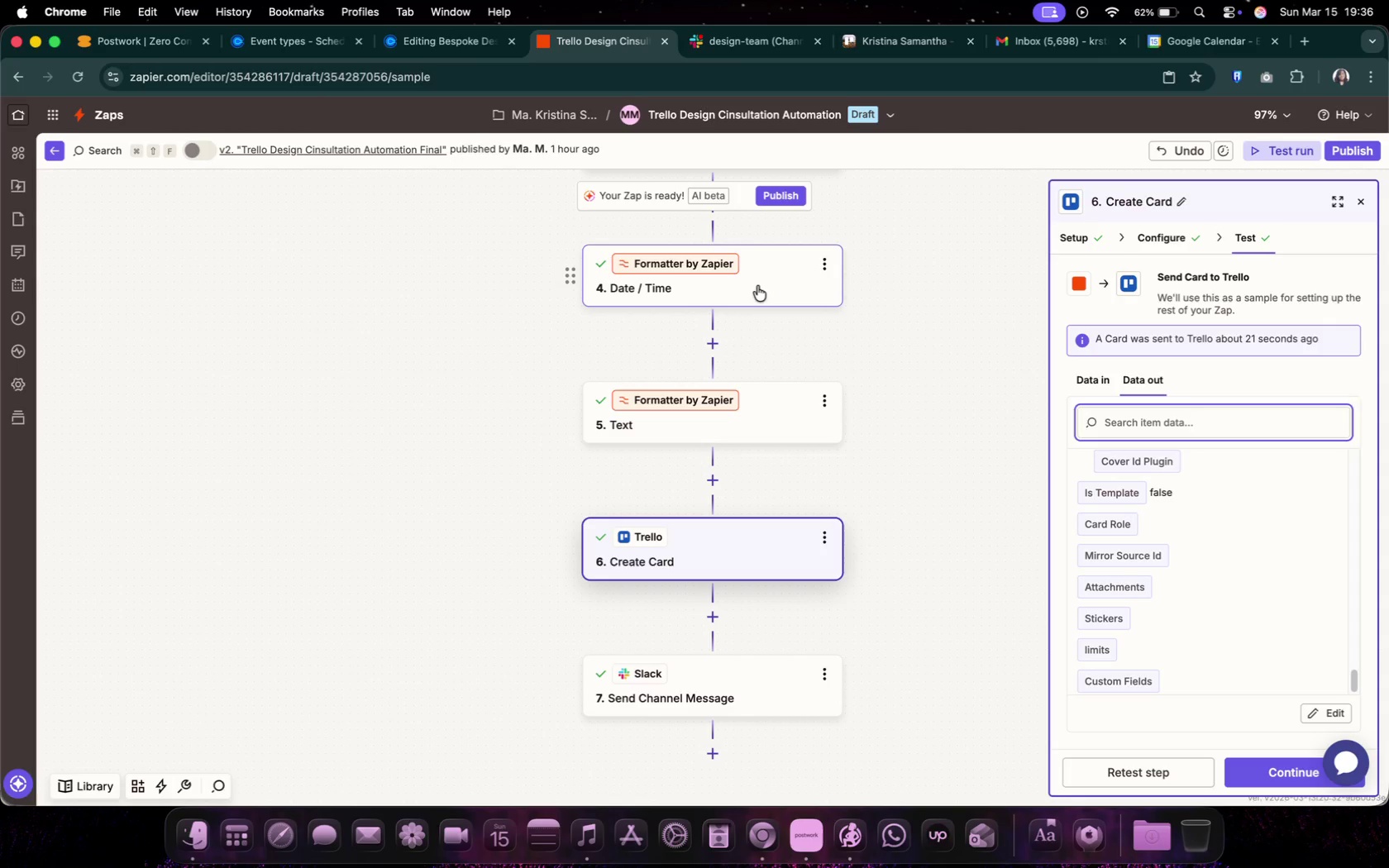 
scroll: coordinate [891, 478], scroll_direction: up, amount: 11.0
 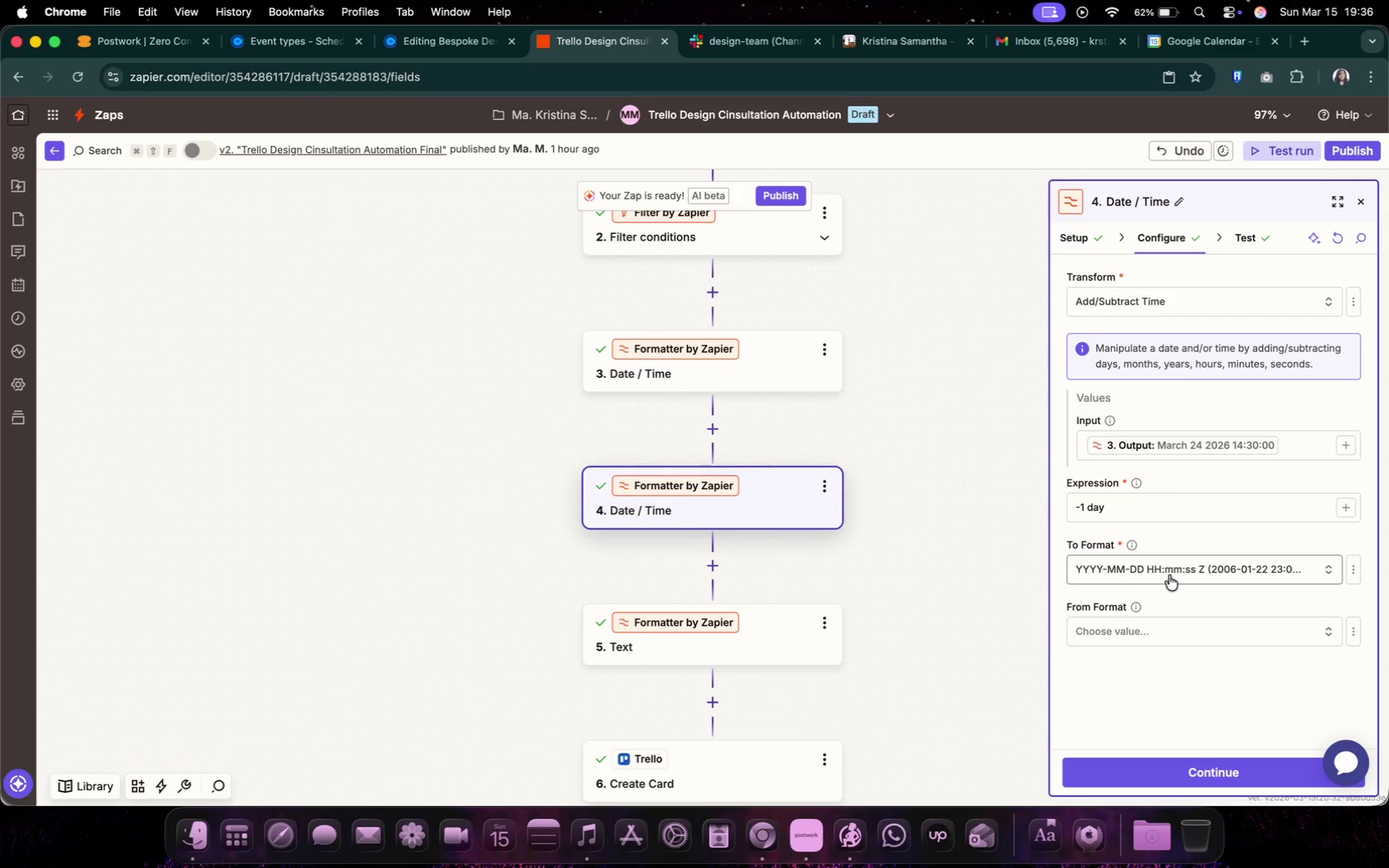 
left_click([1169, 575])
 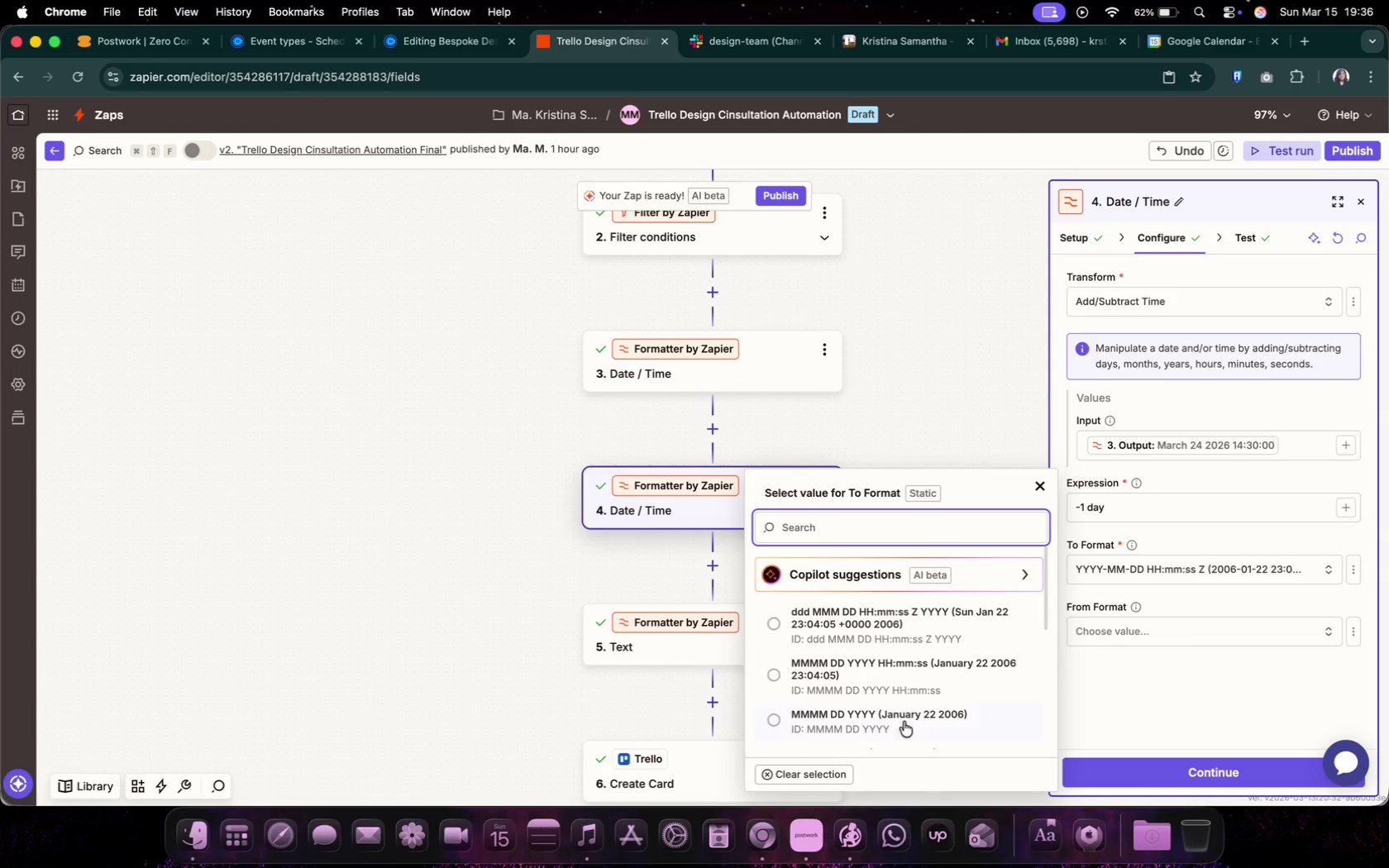 
scroll: coordinate [1021, 685], scroll_direction: down, amount: 5.0
 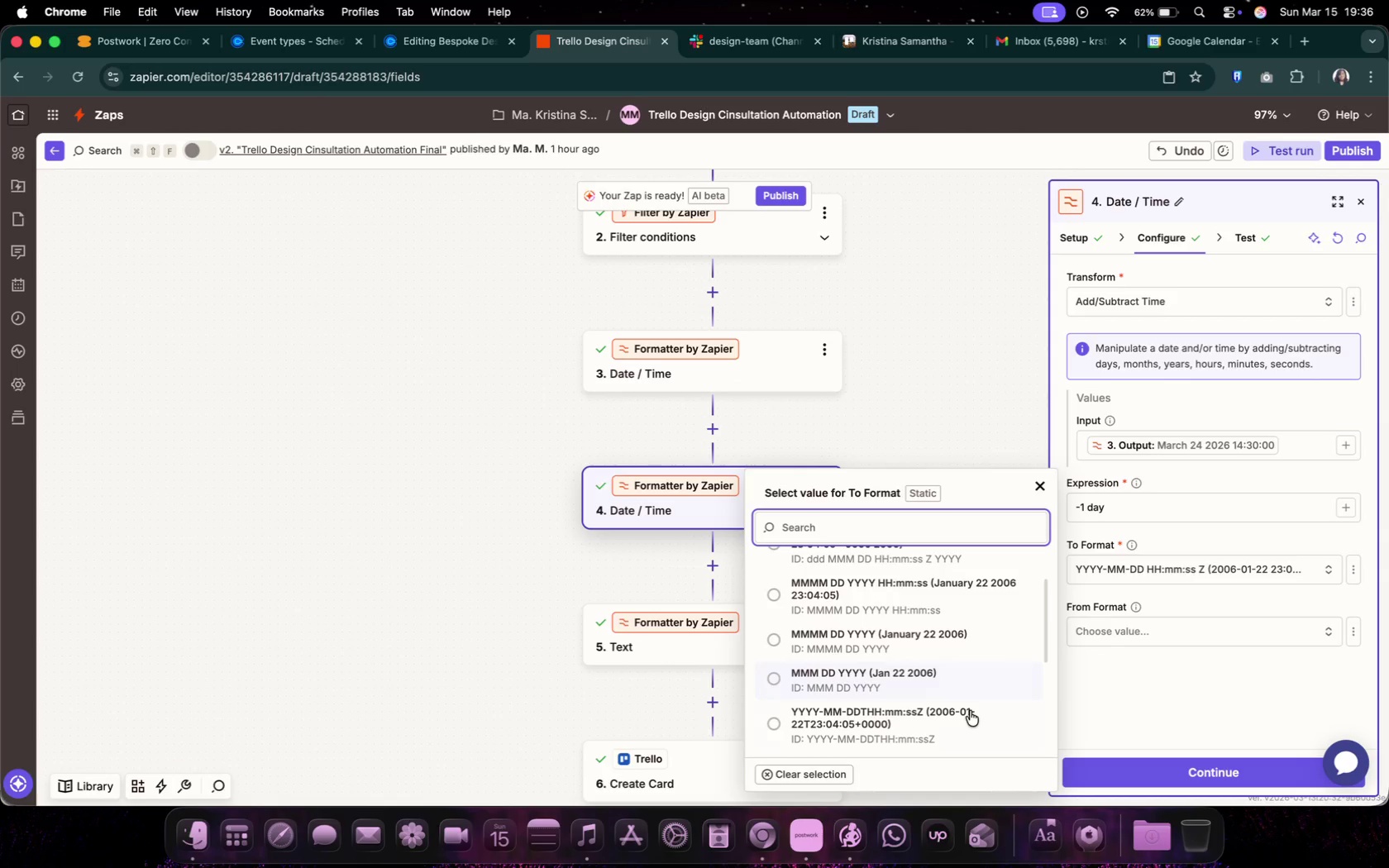 
left_click([970, 711])
 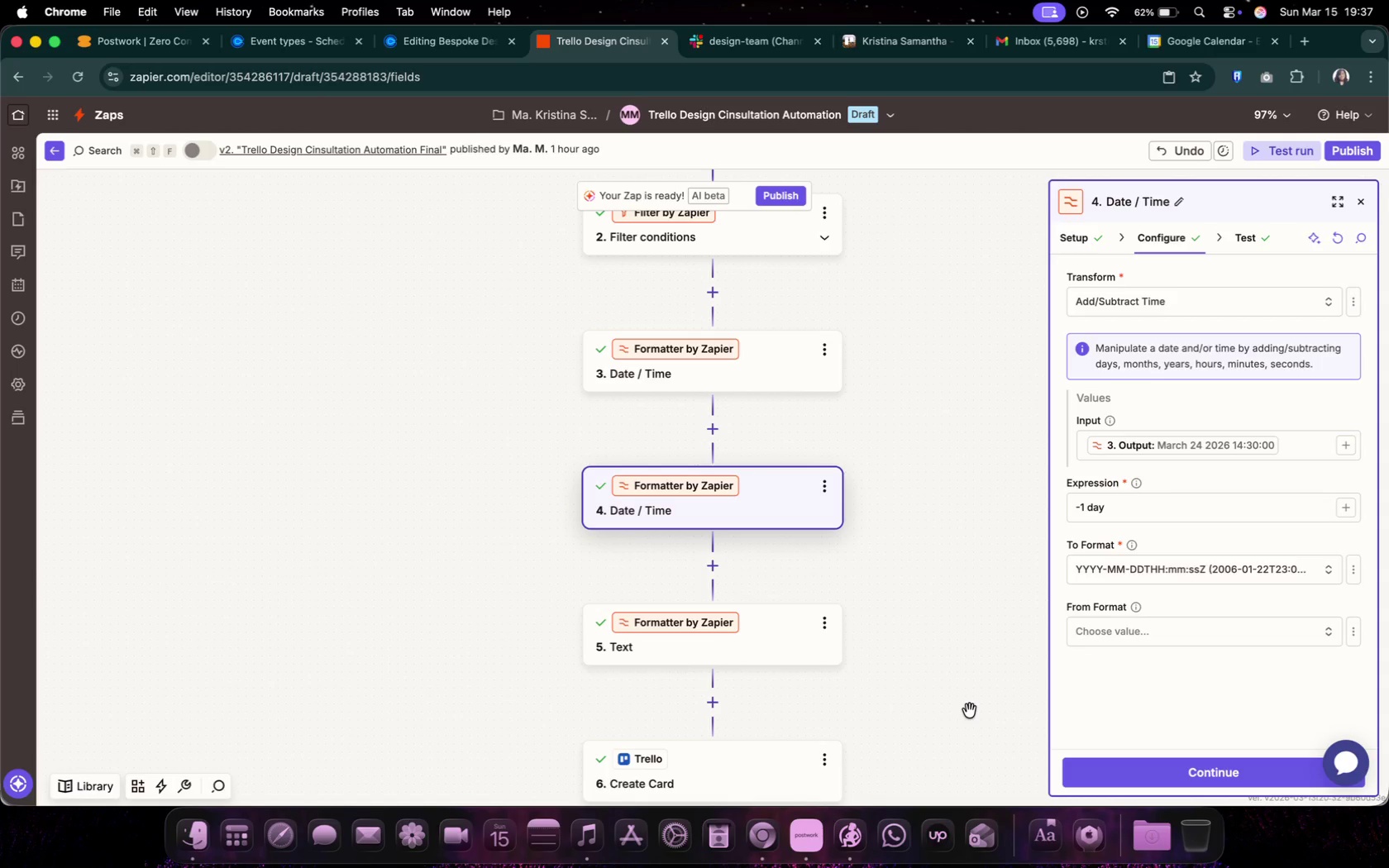 
wait(9.09)
 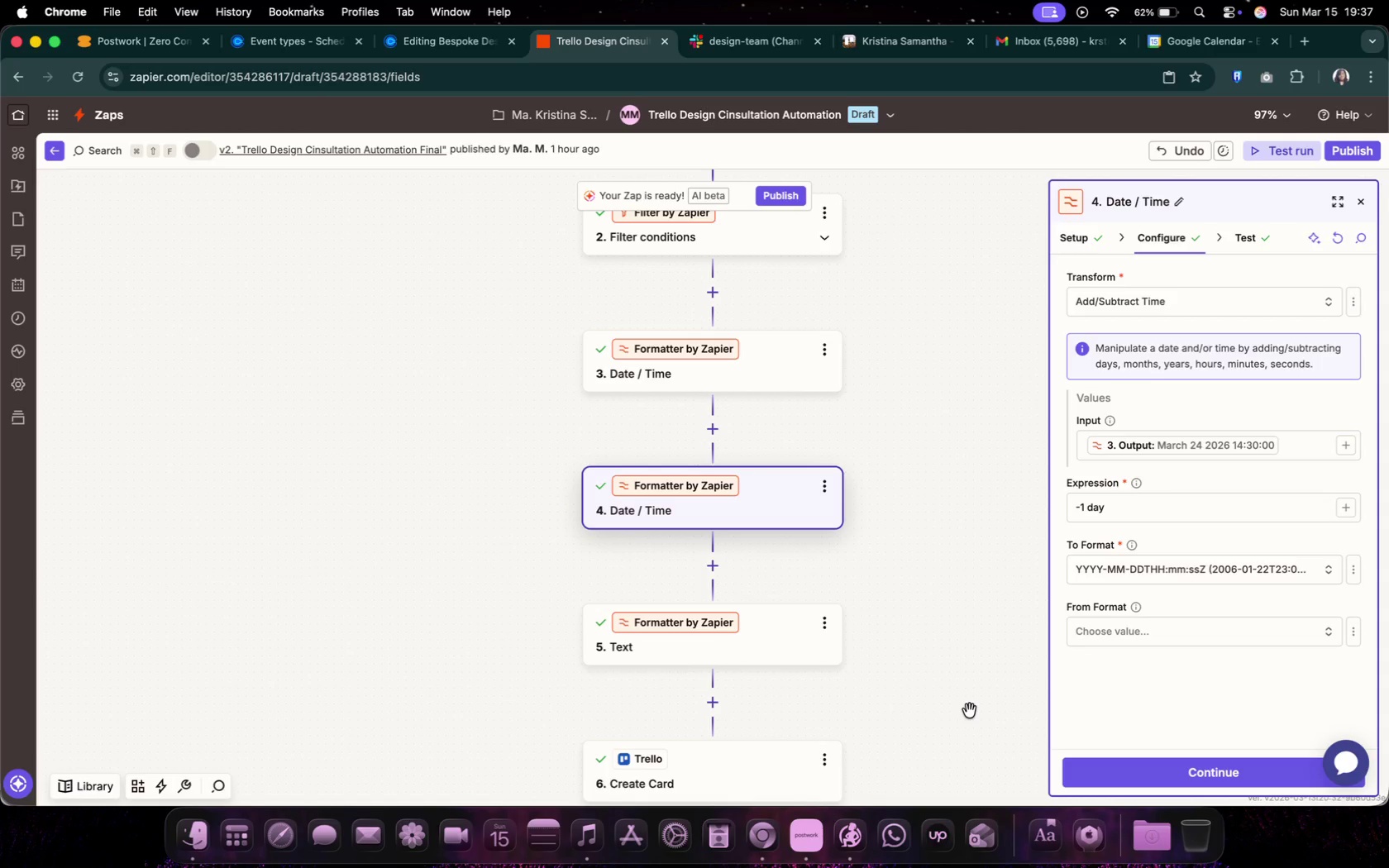 
left_click([1348, 566])
 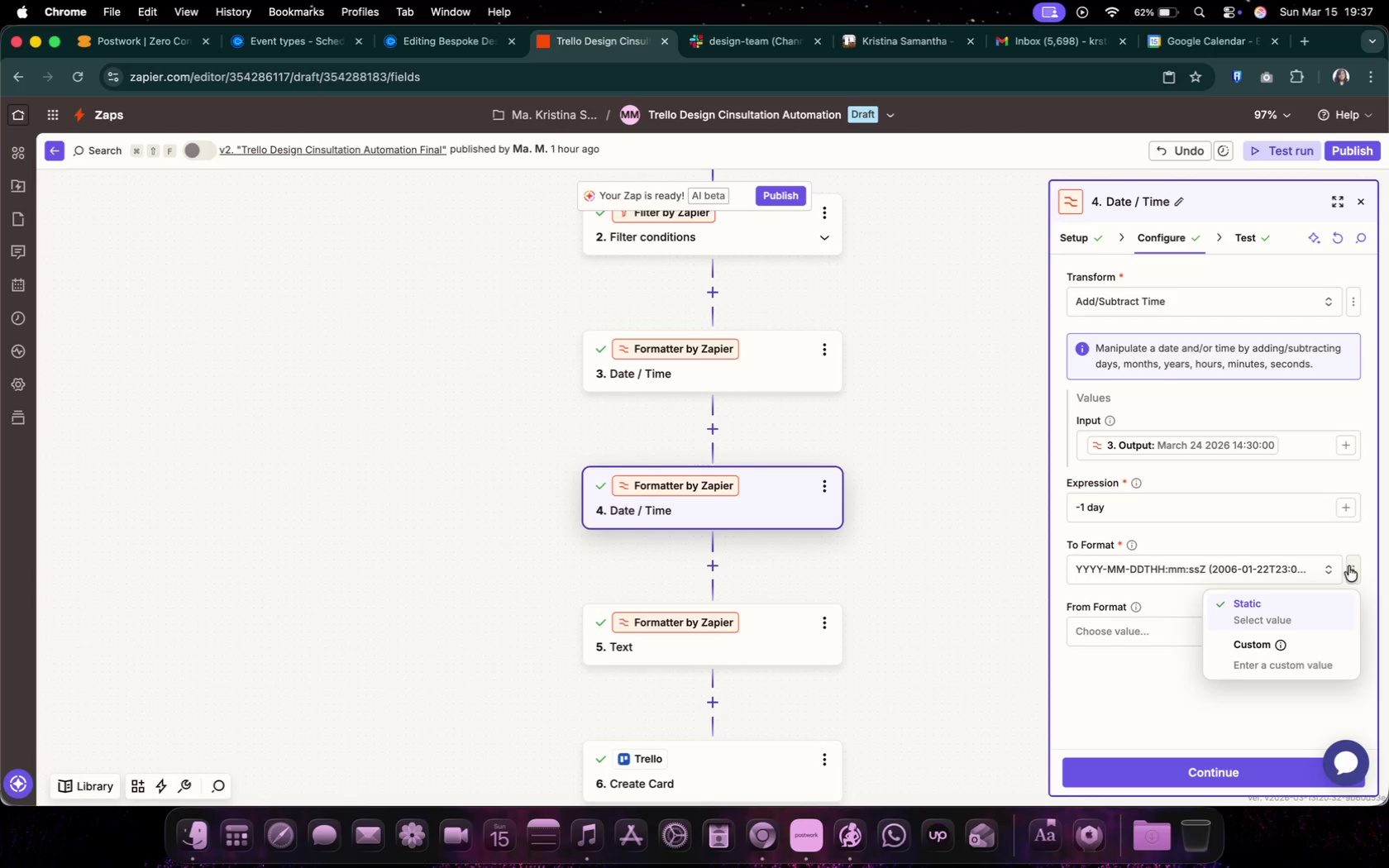 
left_click([1348, 566])
 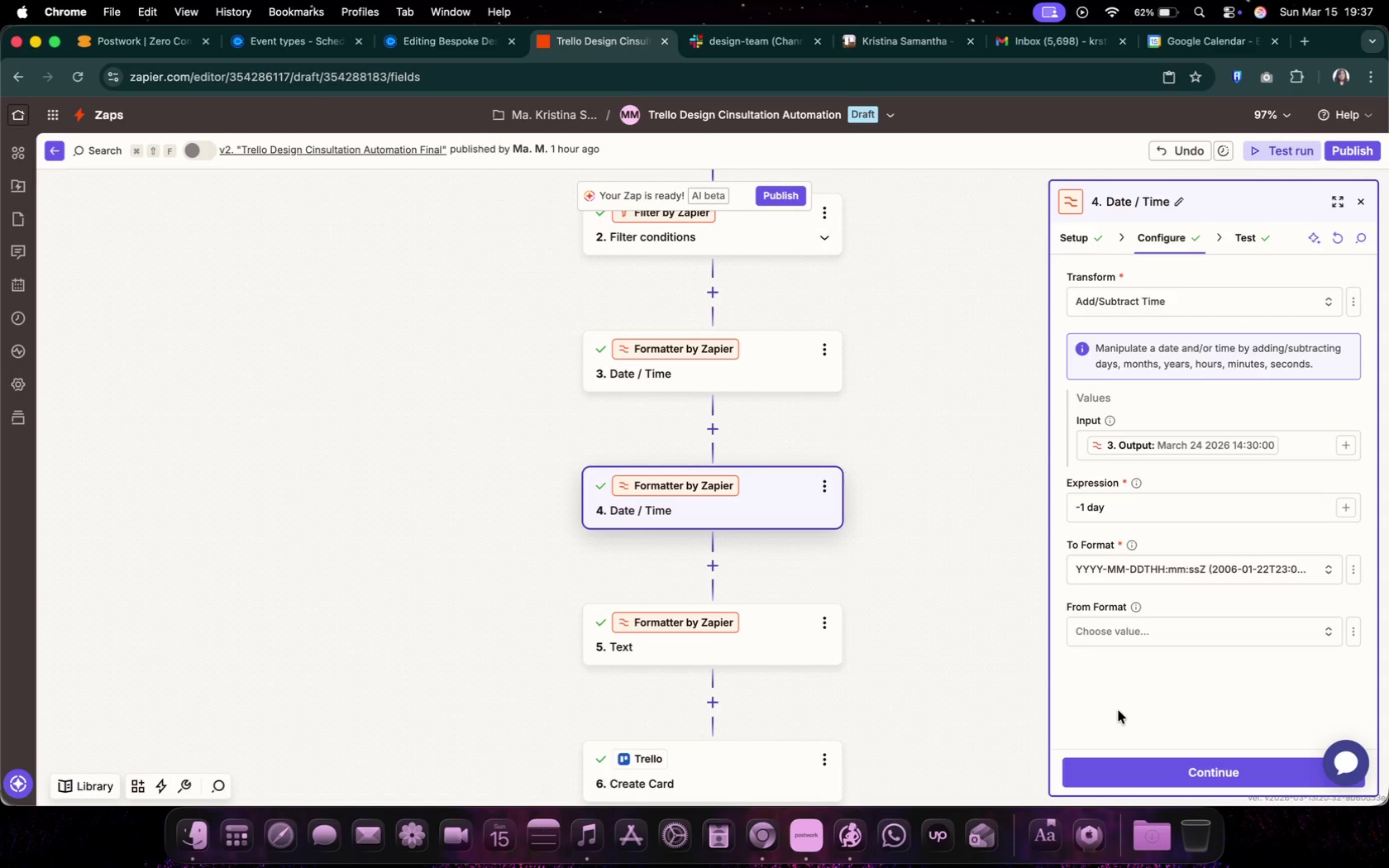 
wait(34.43)
 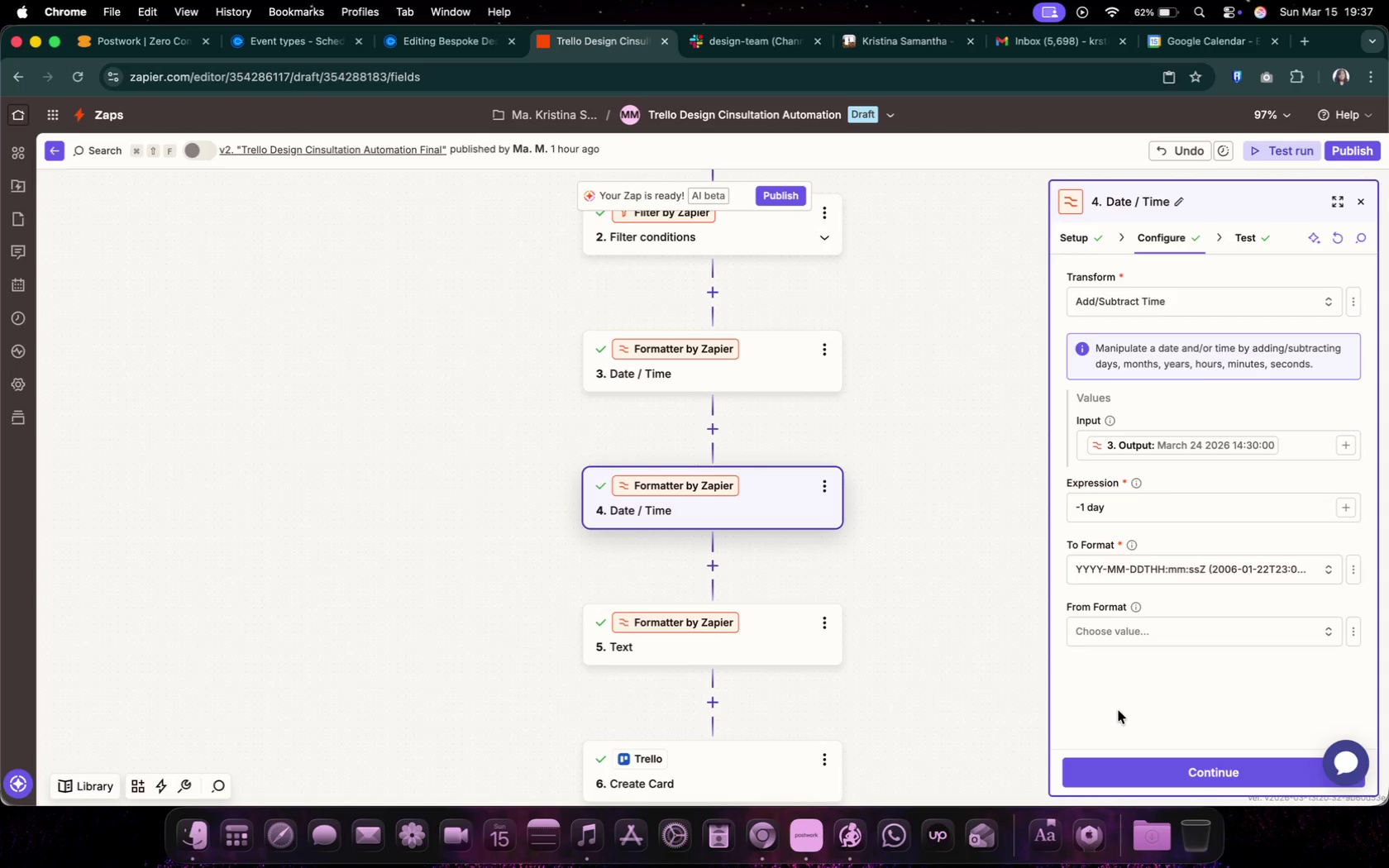 
left_click([1201, 577])
 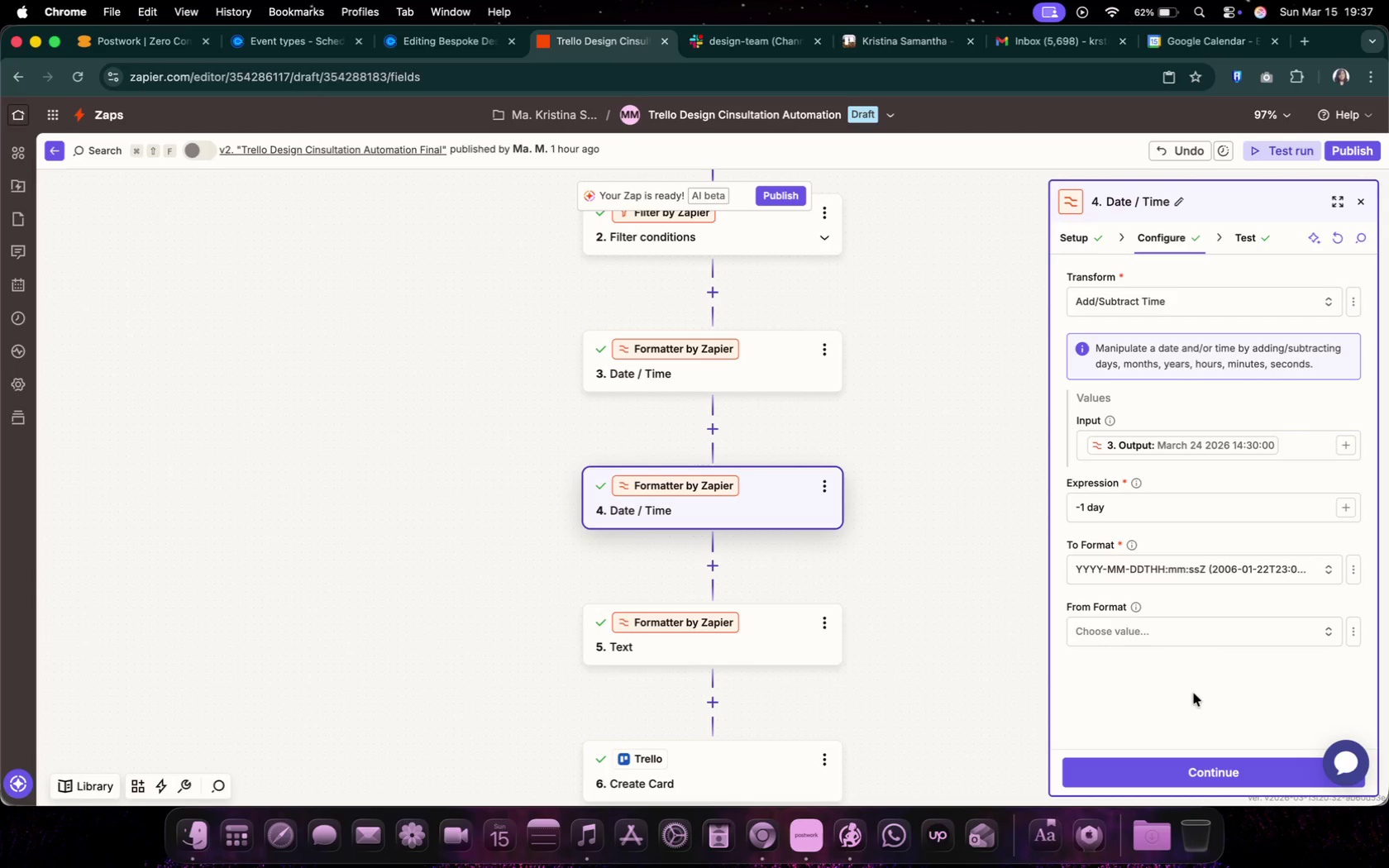 
wait(6.58)
 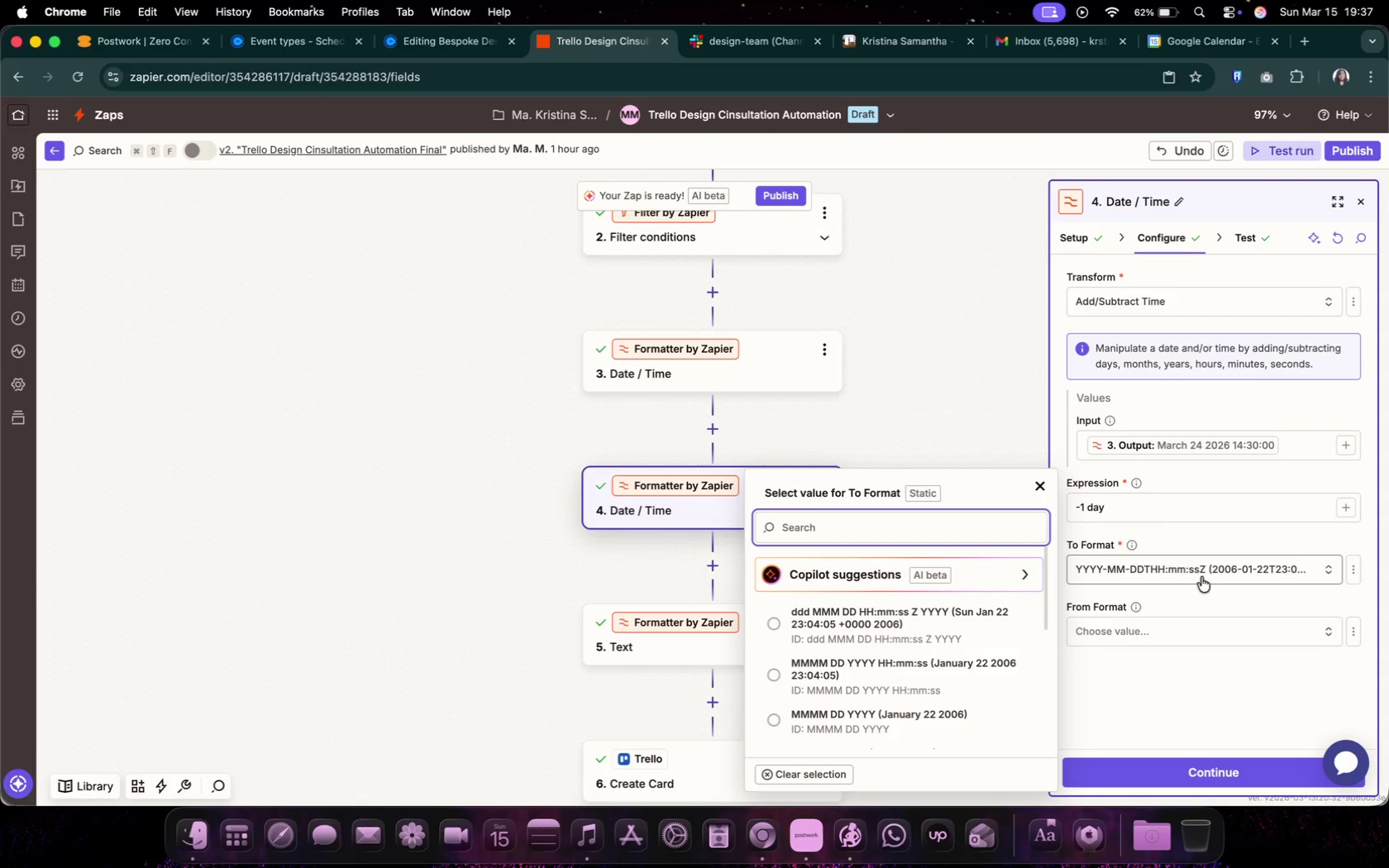 
left_click([1245, 765])
 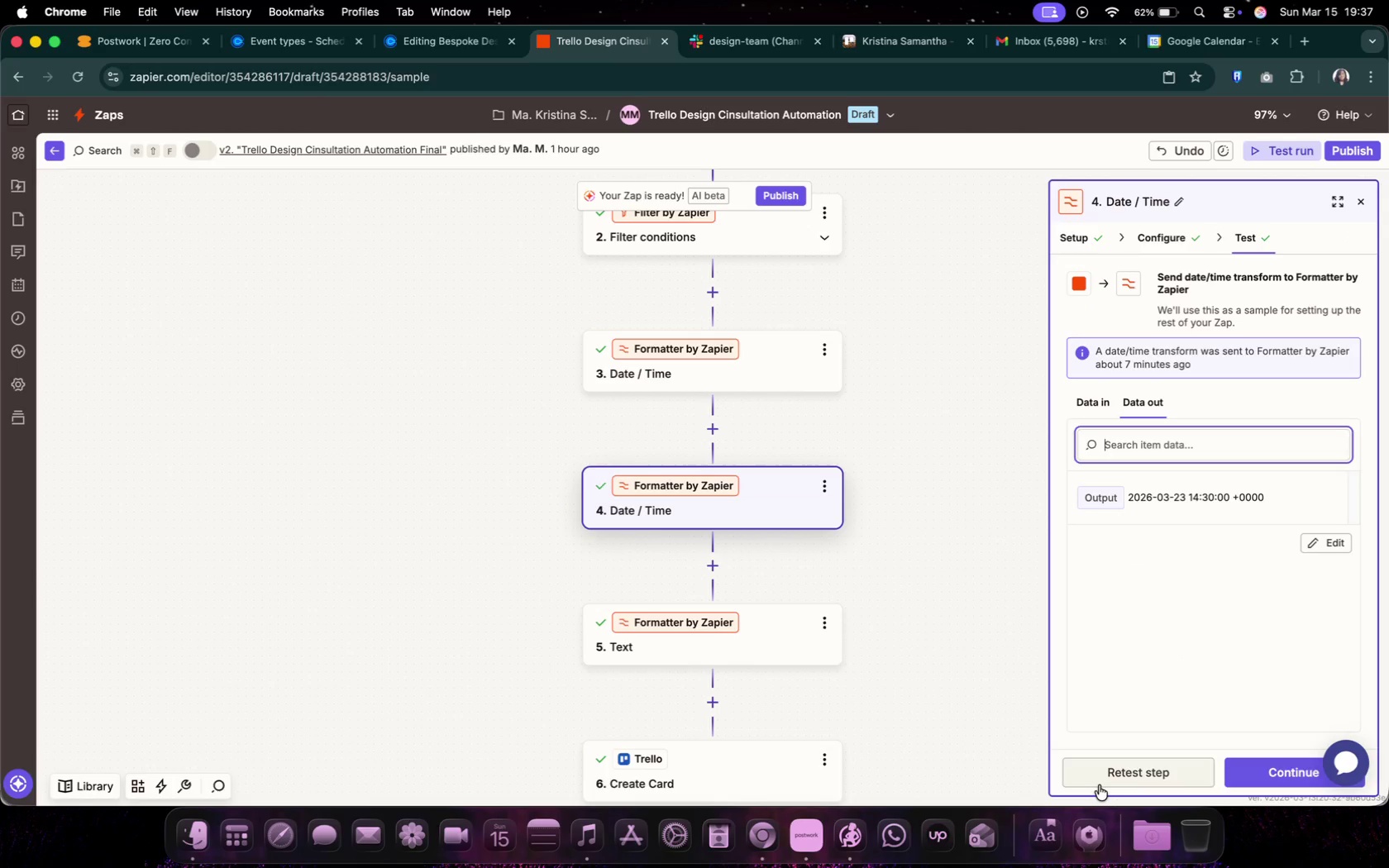 
mouse_move([1102, 701])
 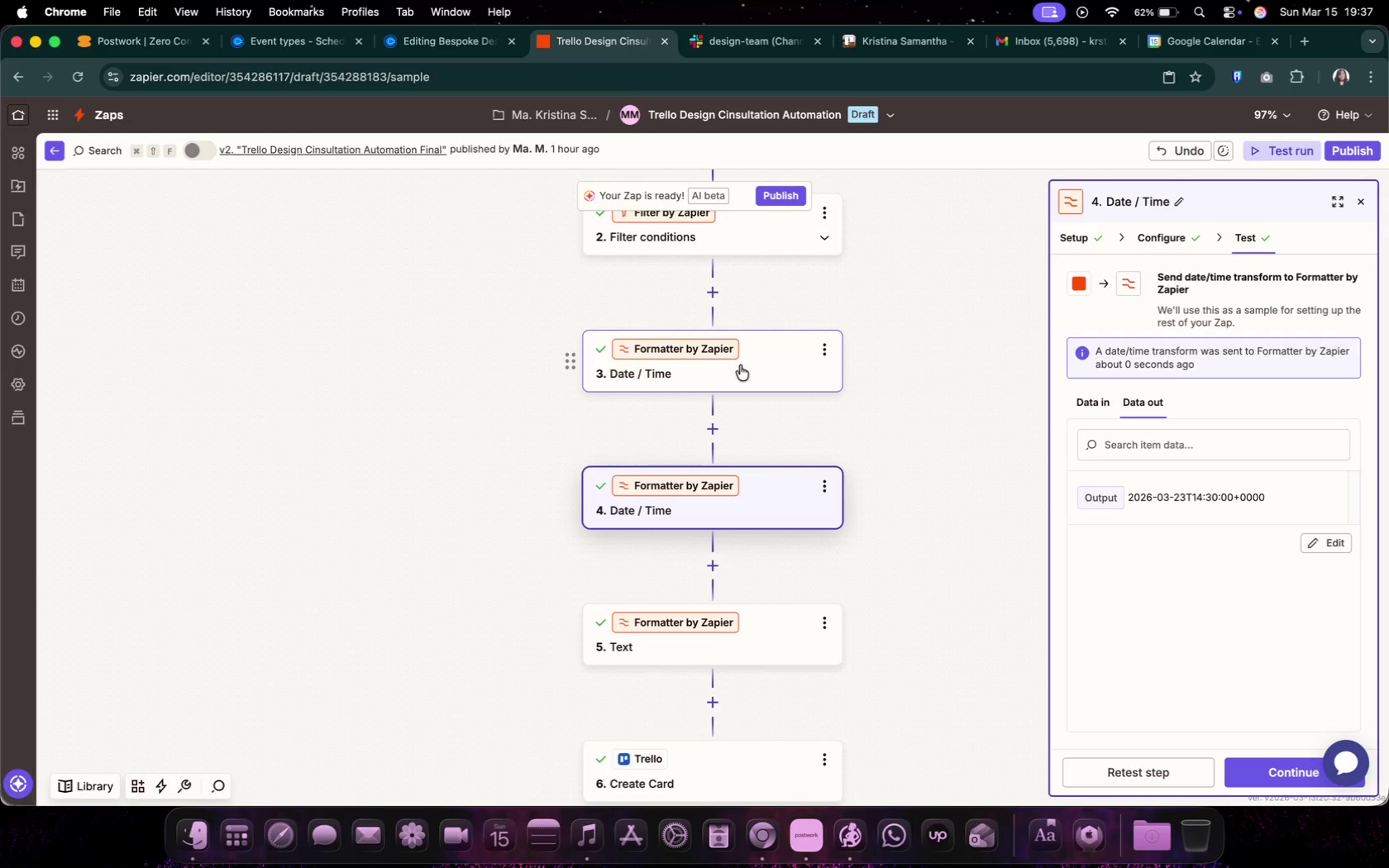 
scroll: coordinate [742, 366], scroll_direction: up, amount: 13.0
 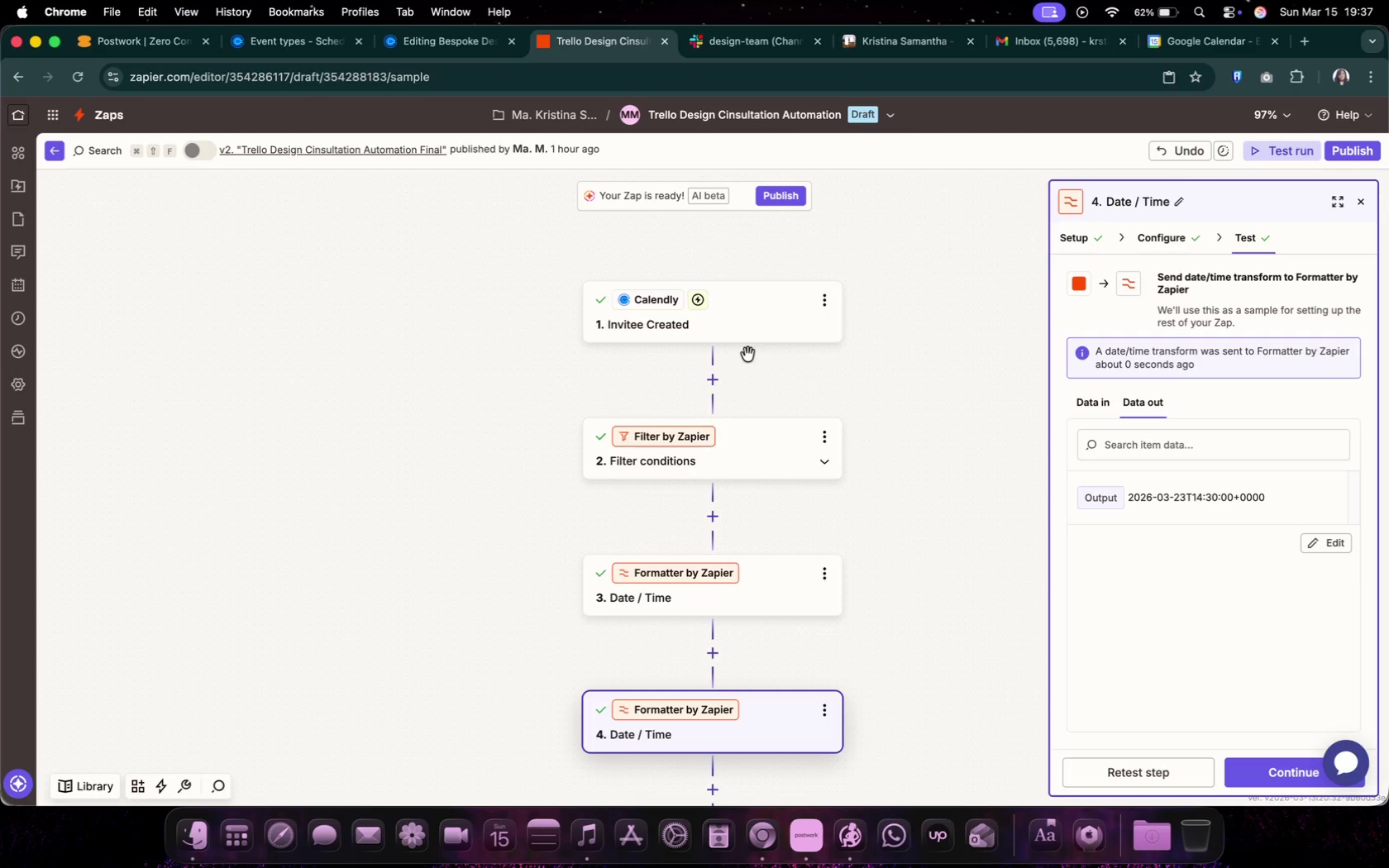 
left_click([761, 310])
 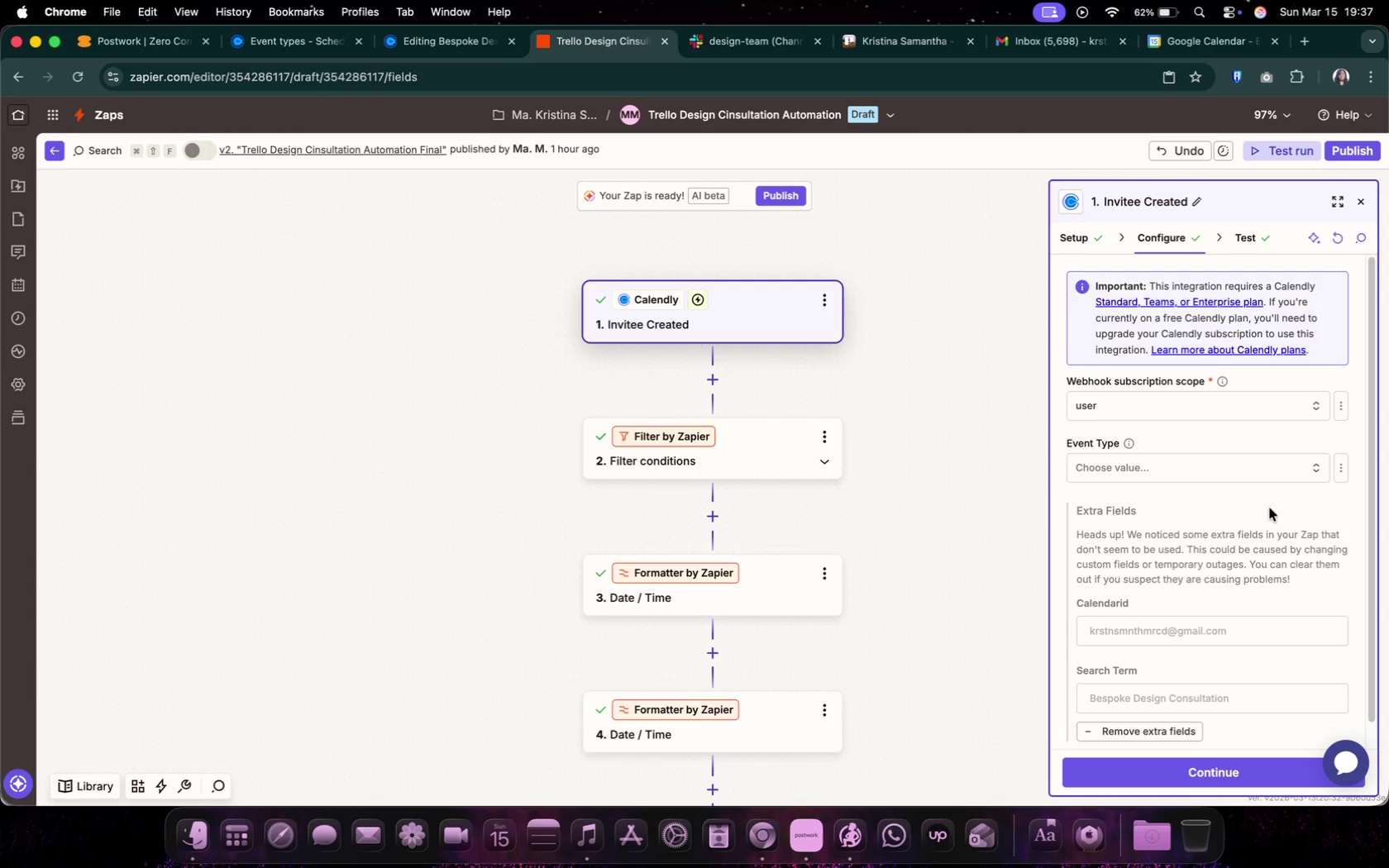 
scroll: coordinate [1251, 533], scroll_direction: down, amount: 4.0
 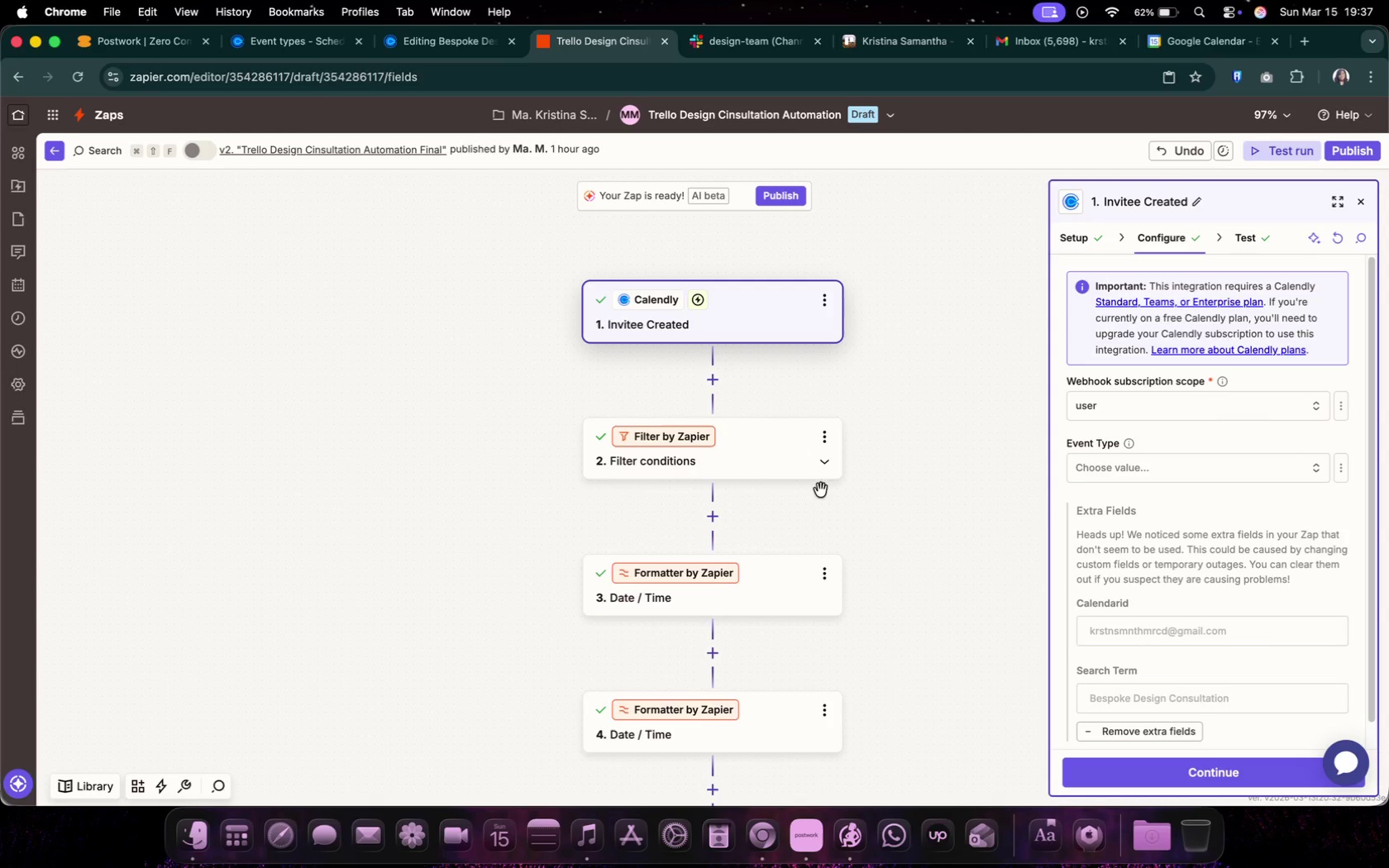 
left_click([777, 466])
 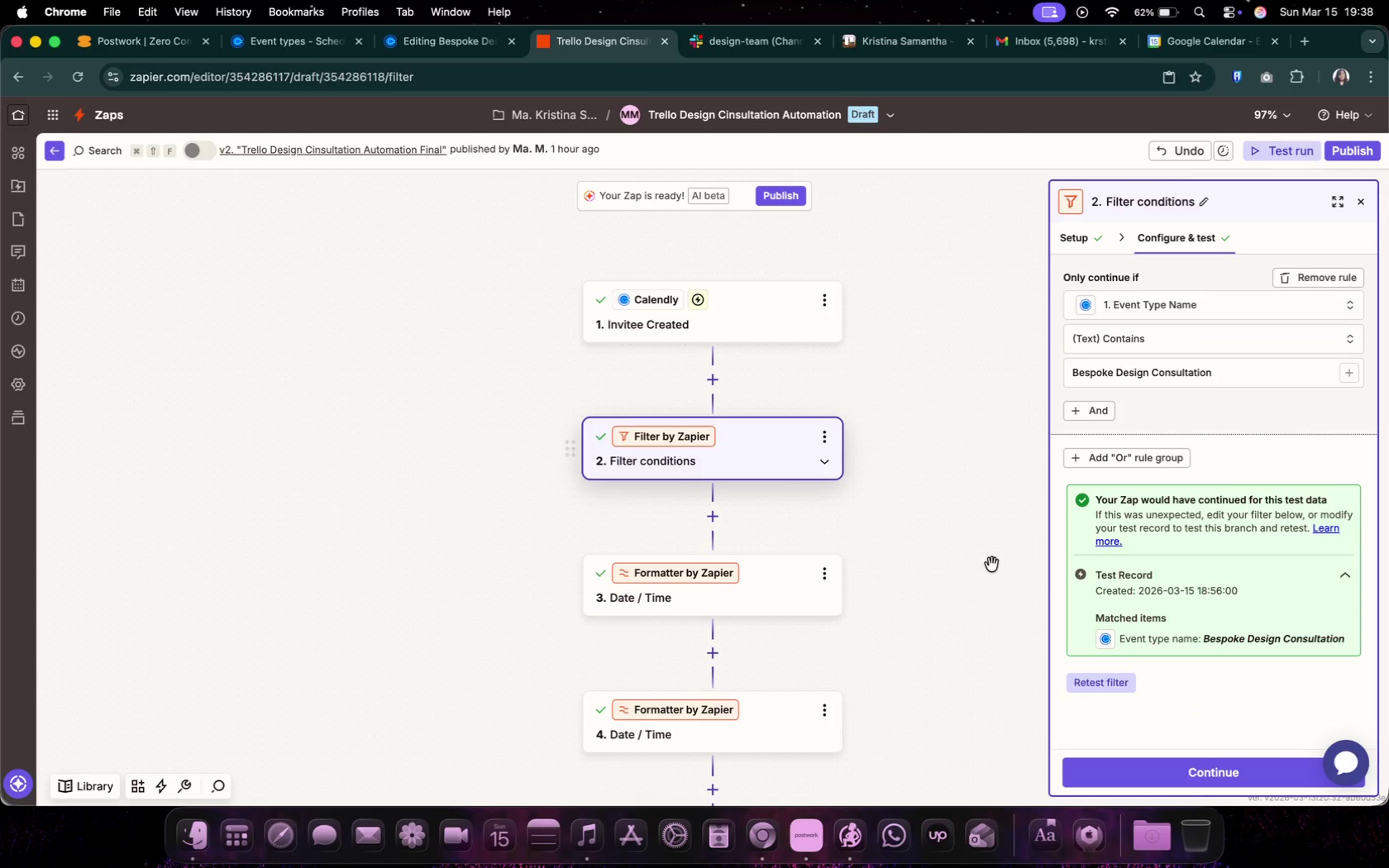 
left_click([742, 608])
 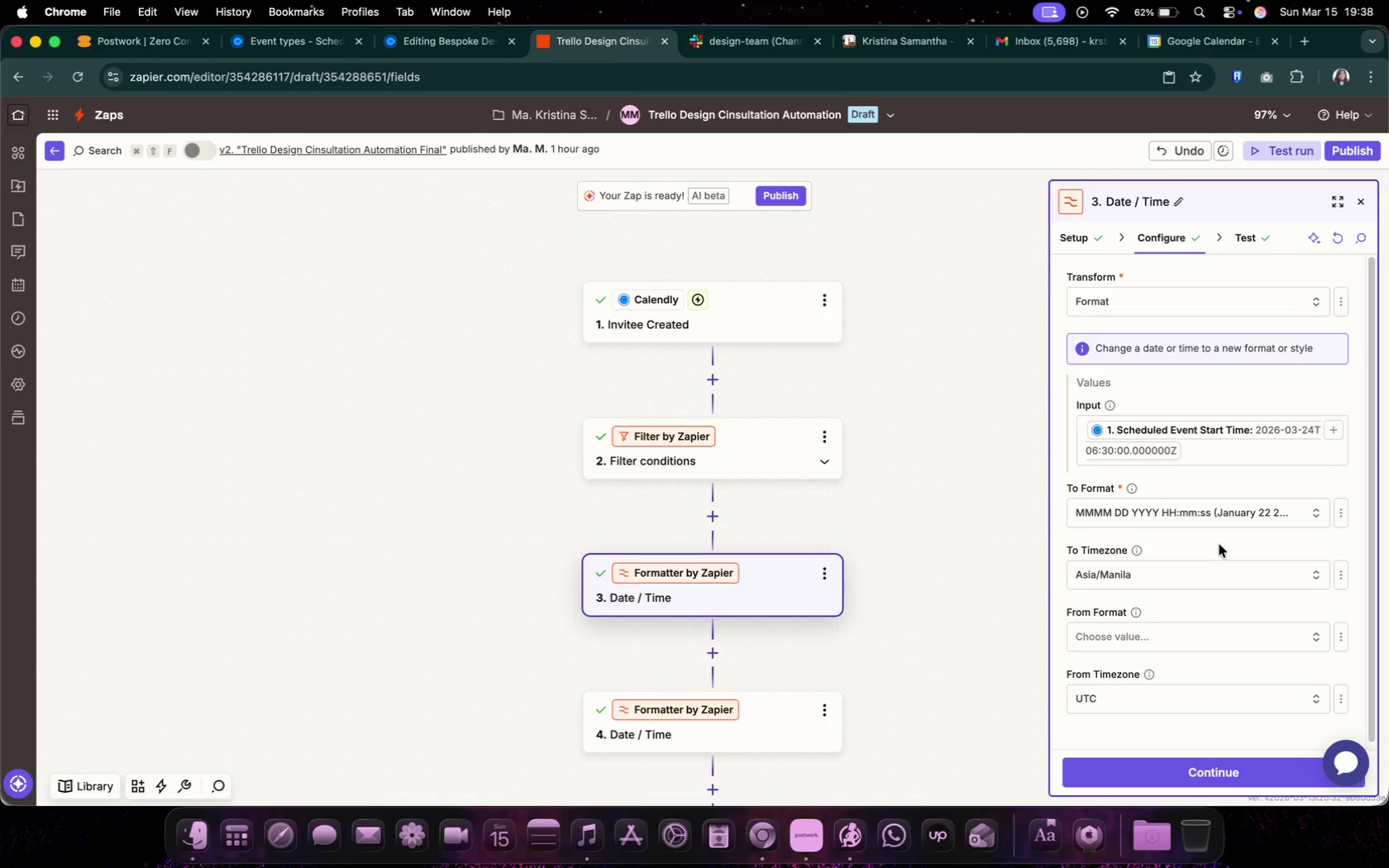 
scroll: coordinate [1228, 616], scroll_direction: down, amount: 8.0
 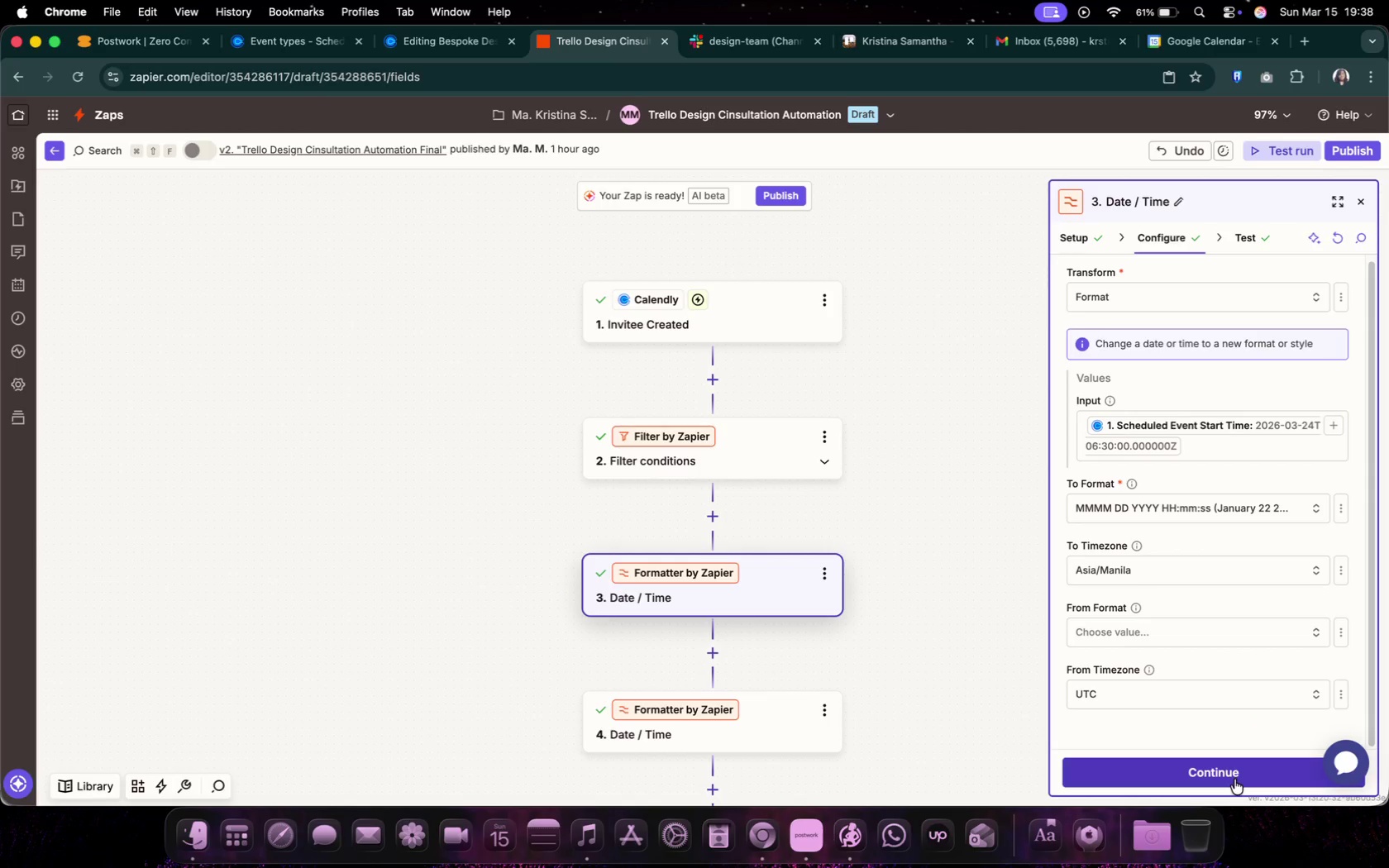 
left_click([1173, 780])
 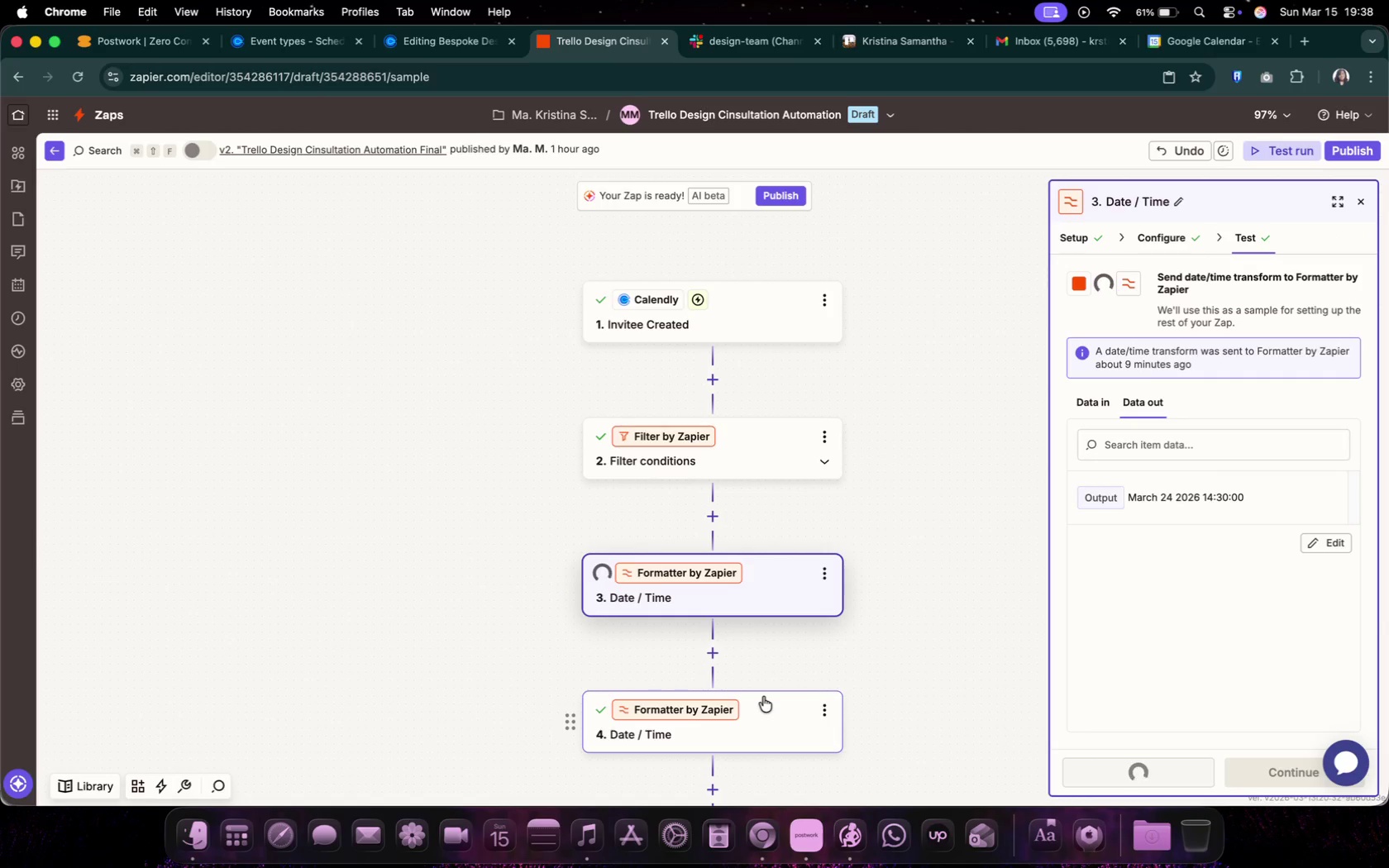 
left_click([740, 723])
 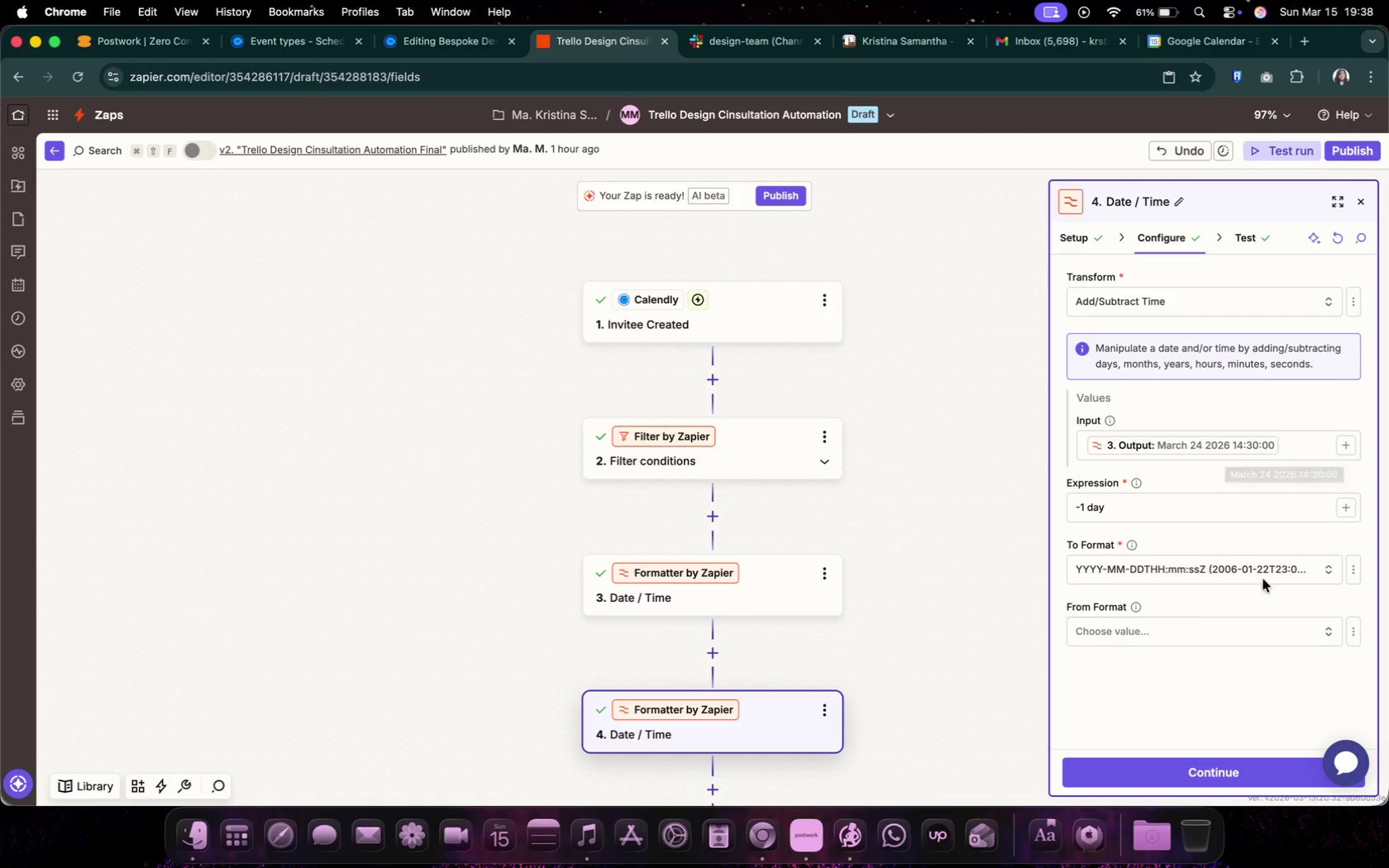 
wait(5.87)
 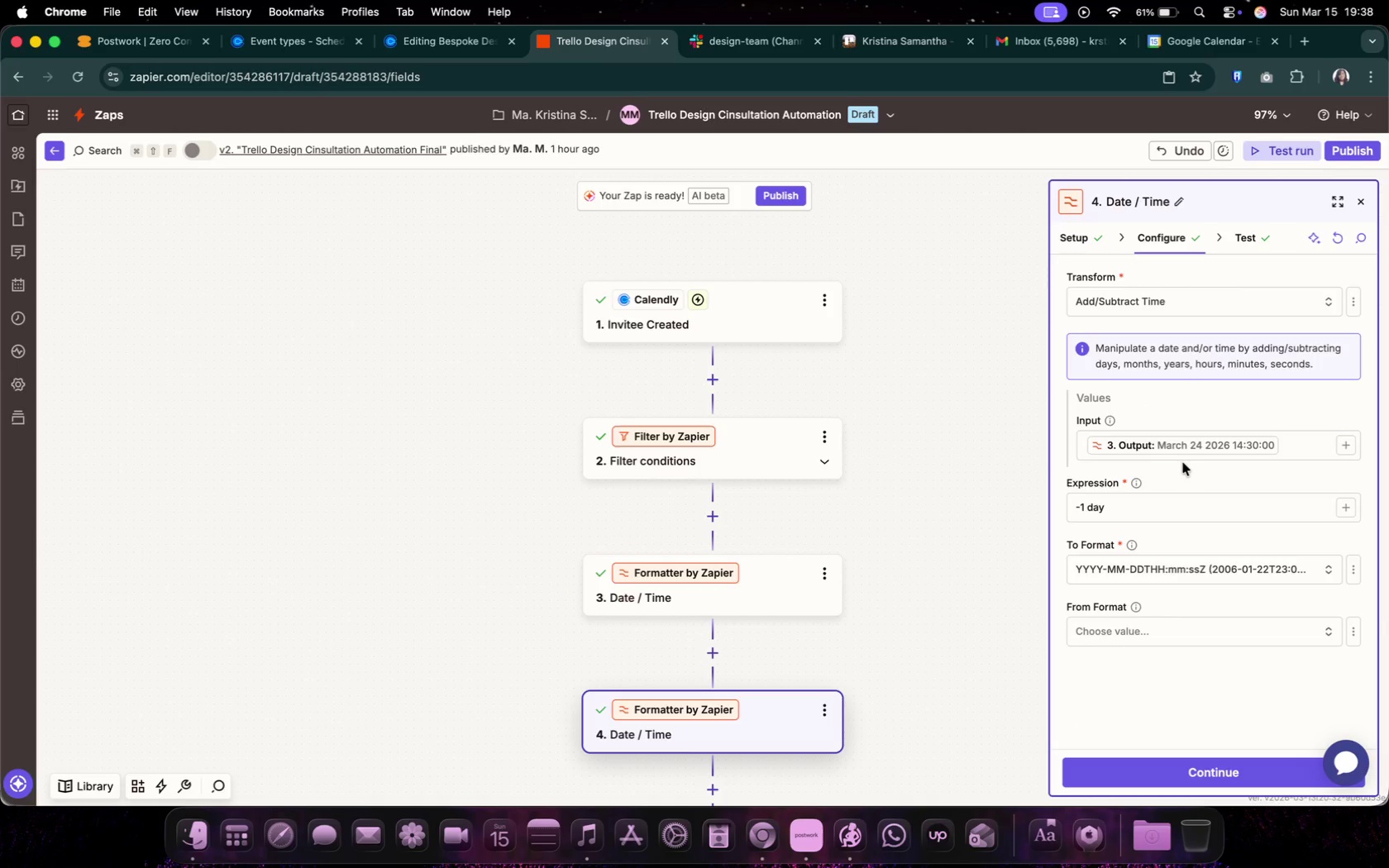 
left_click([1233, 778])
 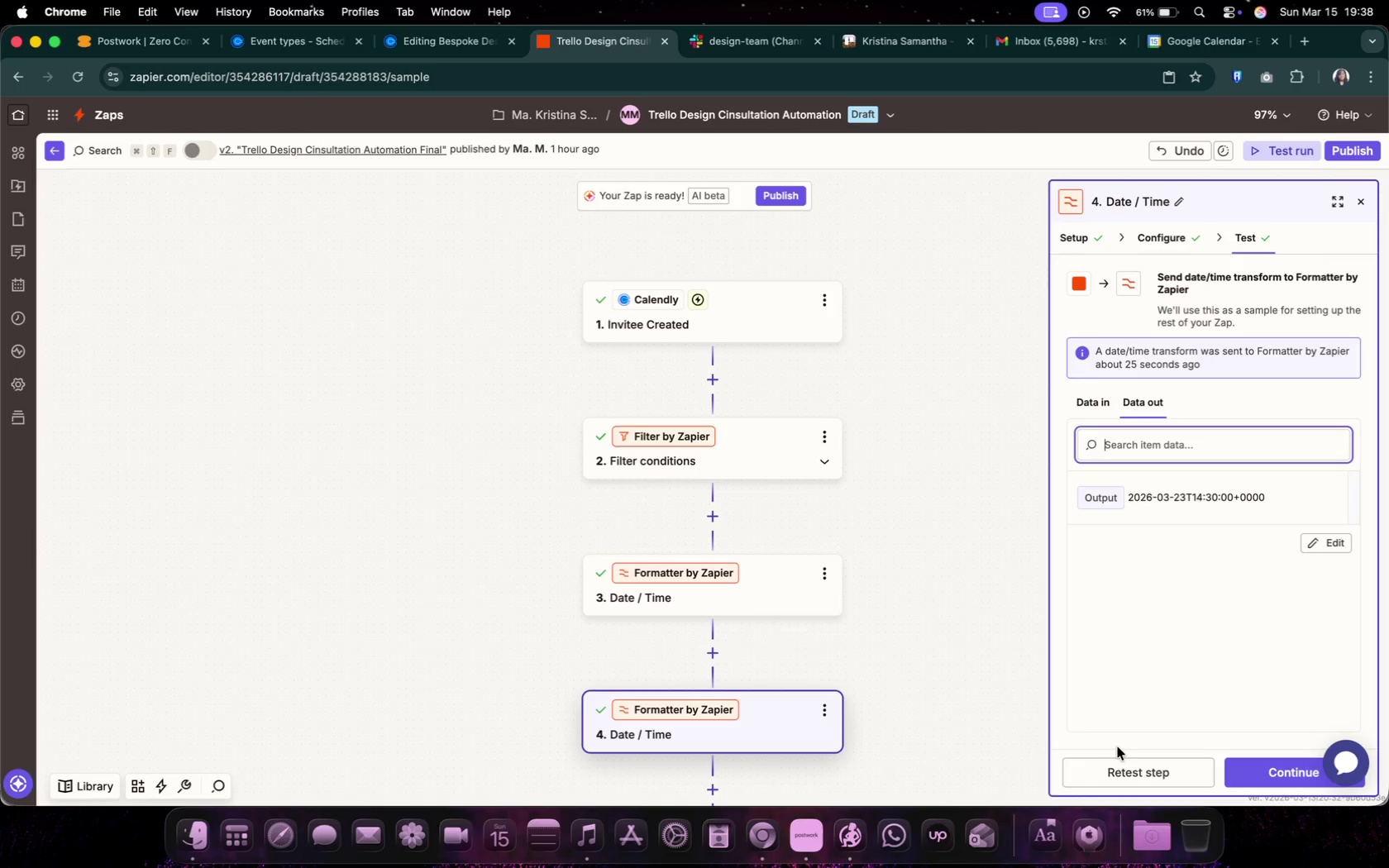 
left_click([1127, 768])
 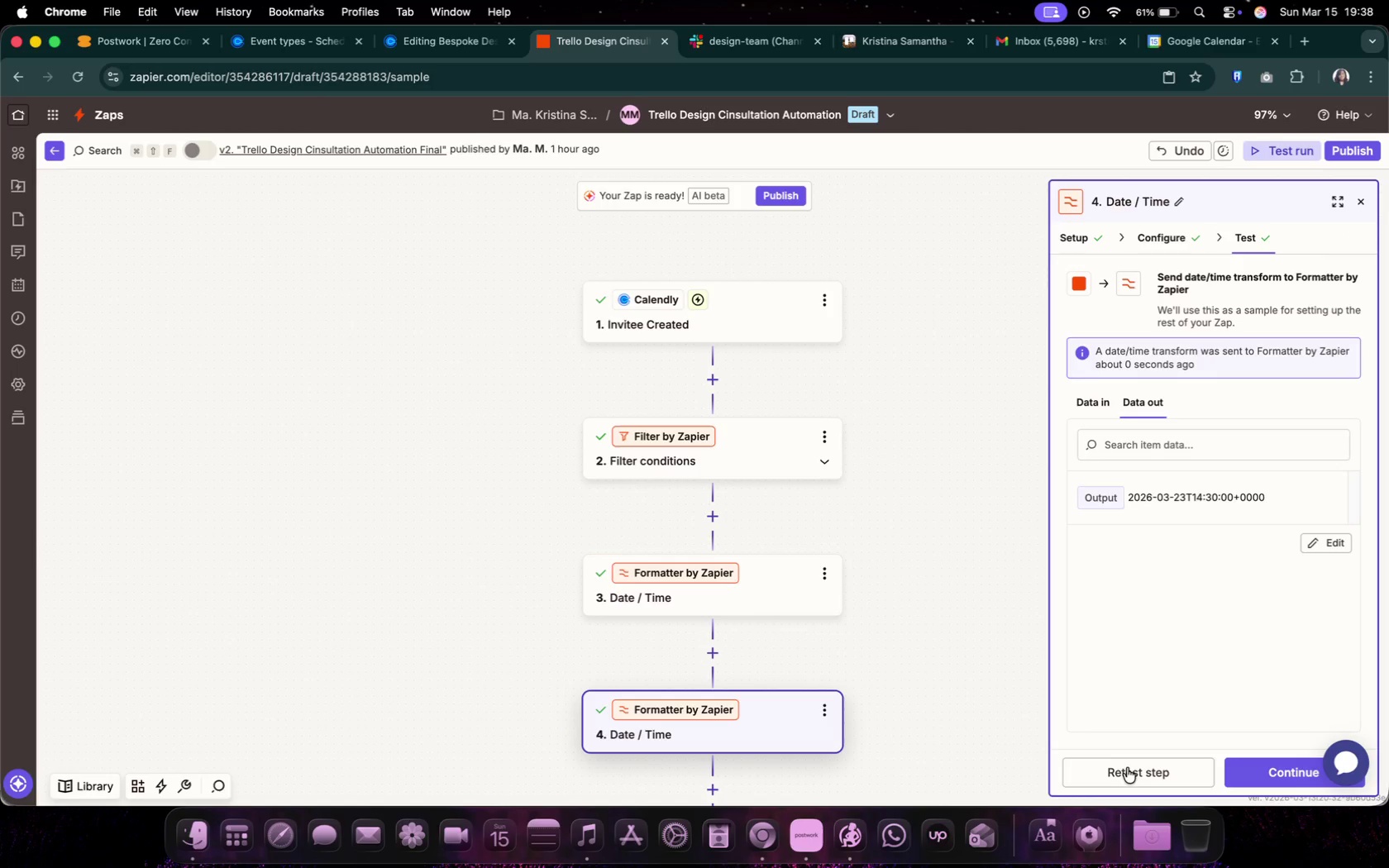 
left_click_drag(start_coordinate=[1259, 492], to_coordinate=[1275, 487])
 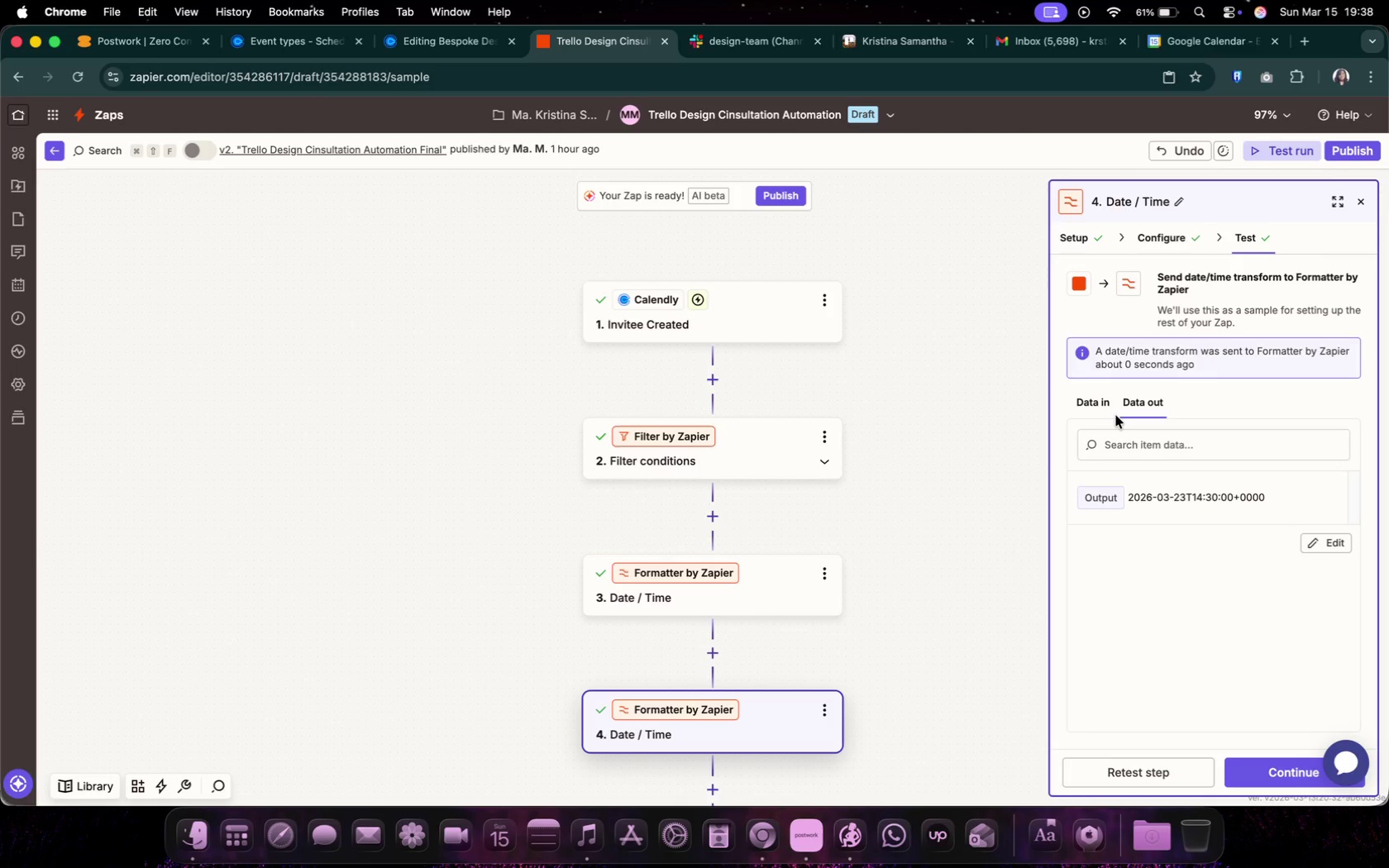 
double_click([1091, 406])
 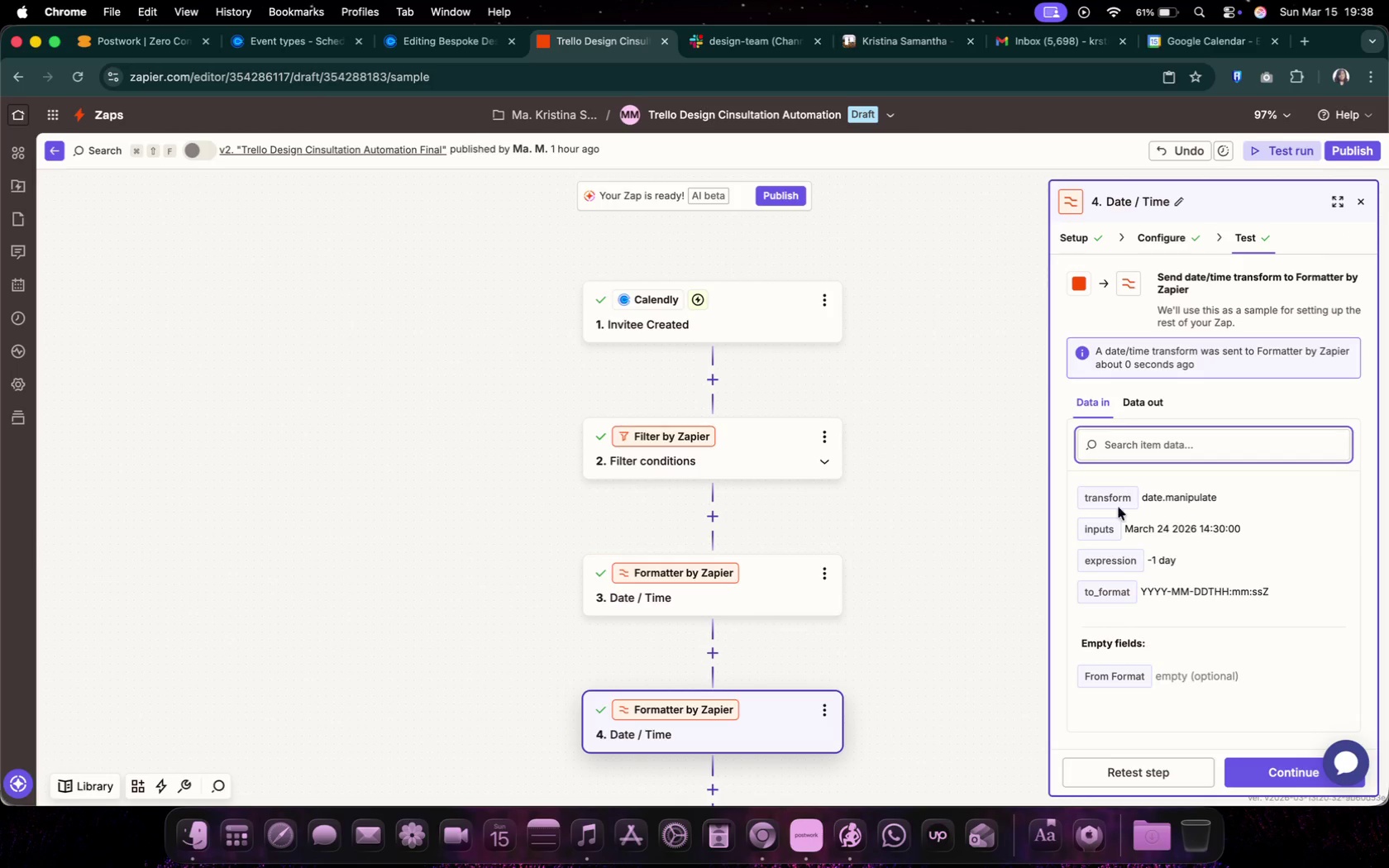 
scroll: coordinate [1146, 564], scroll_direction: down, amount: 9.0
 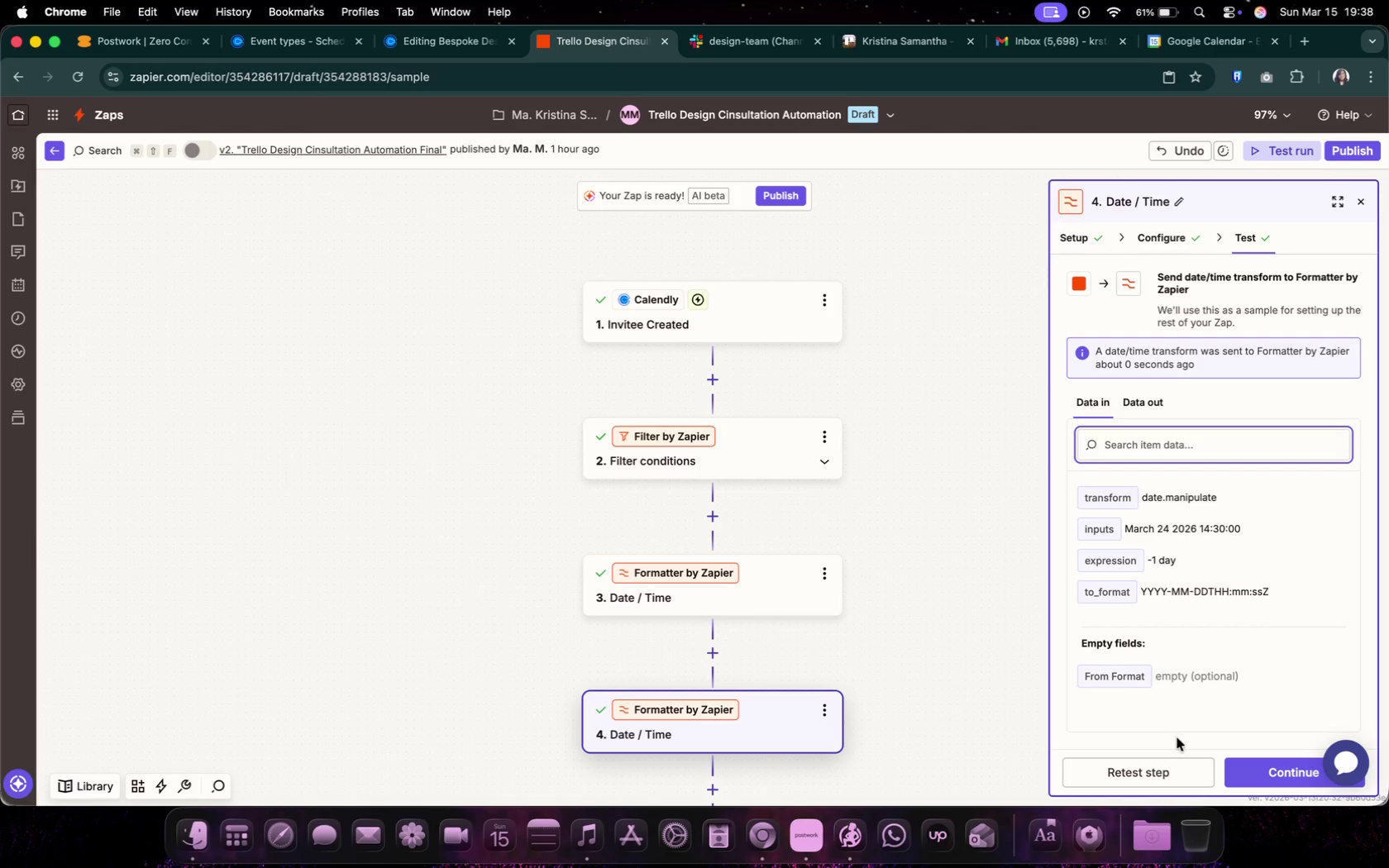 
mouse_move([1162, 231])
 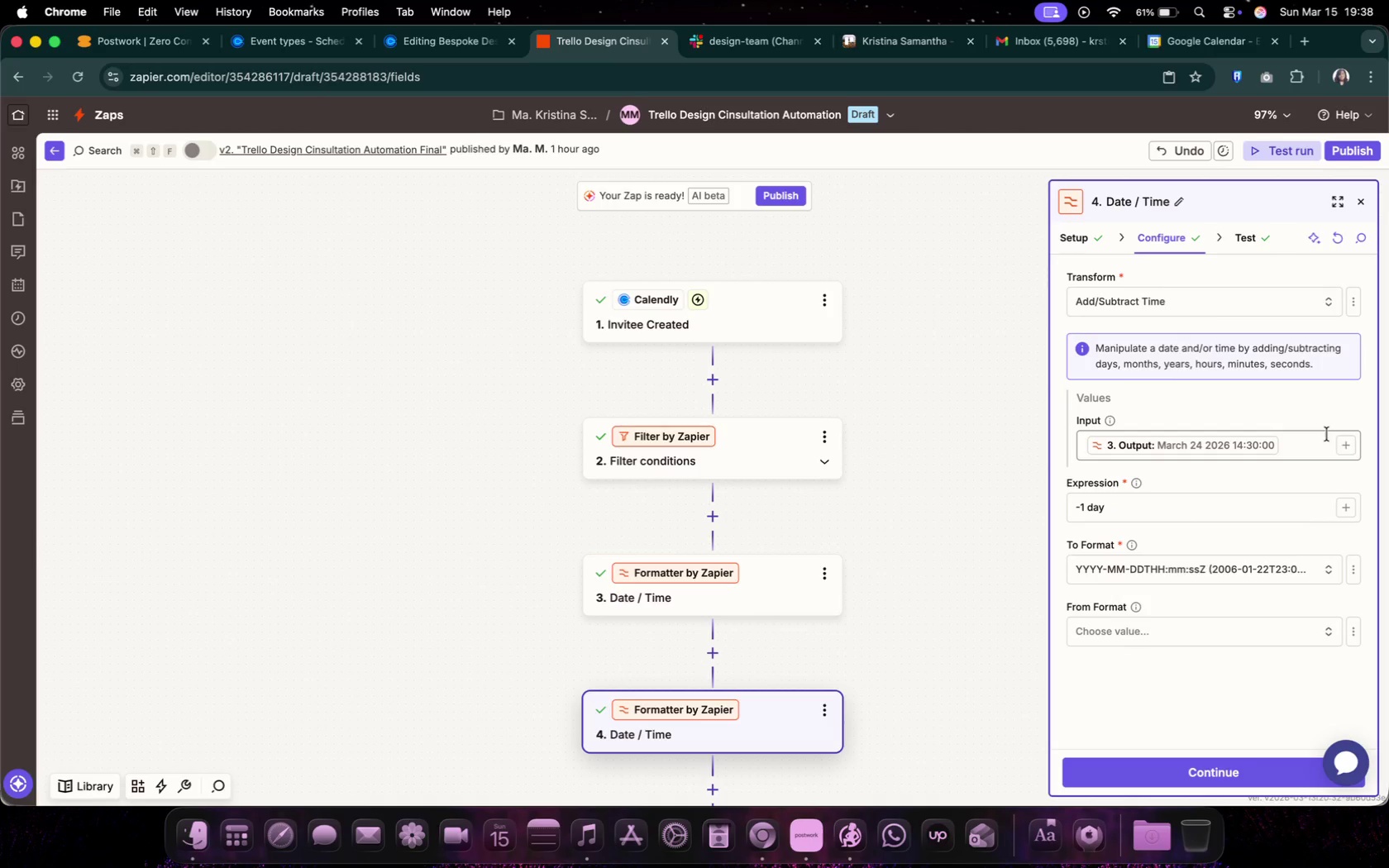 
wait(6.42)
 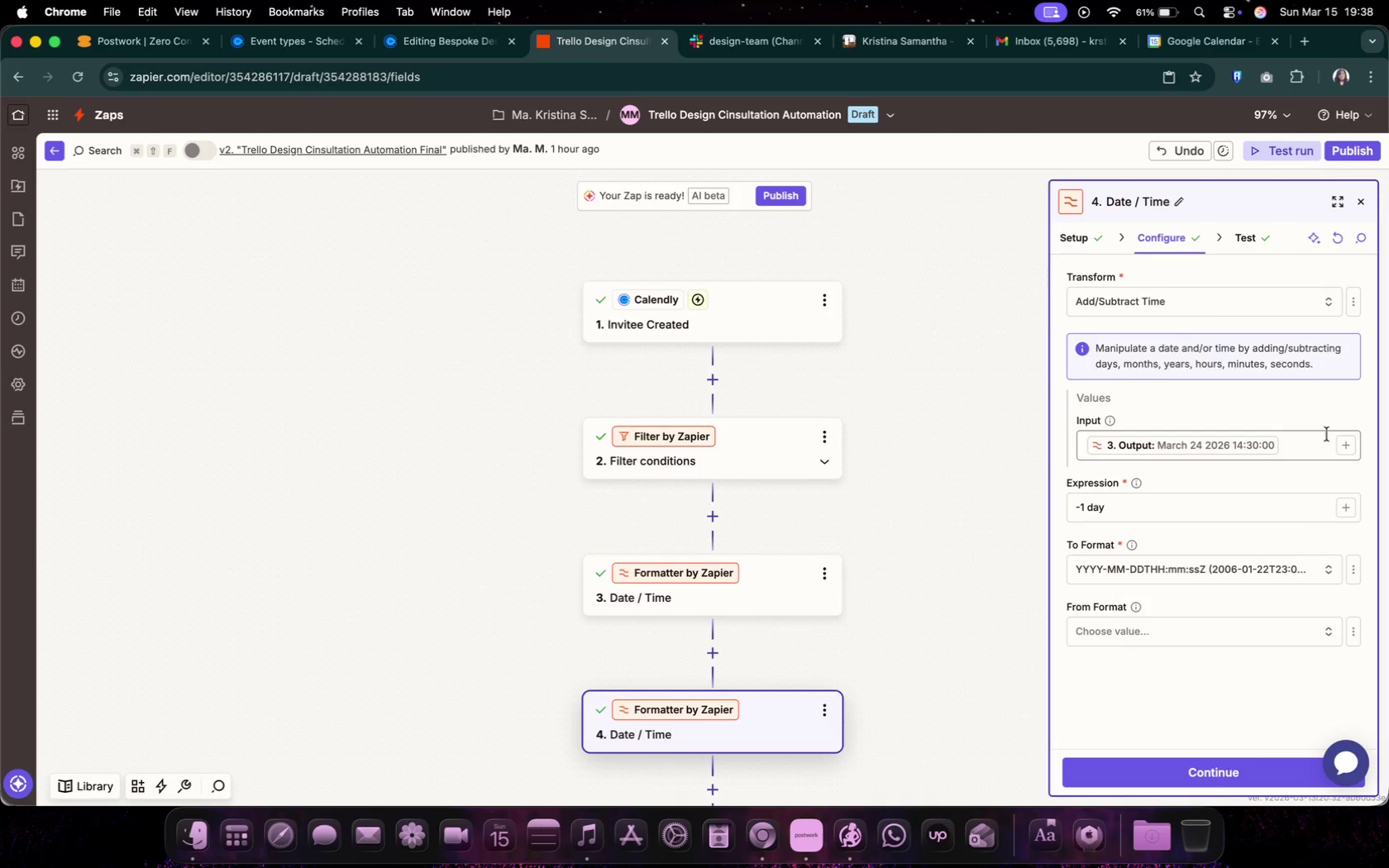 
left_click([1224, 508])
 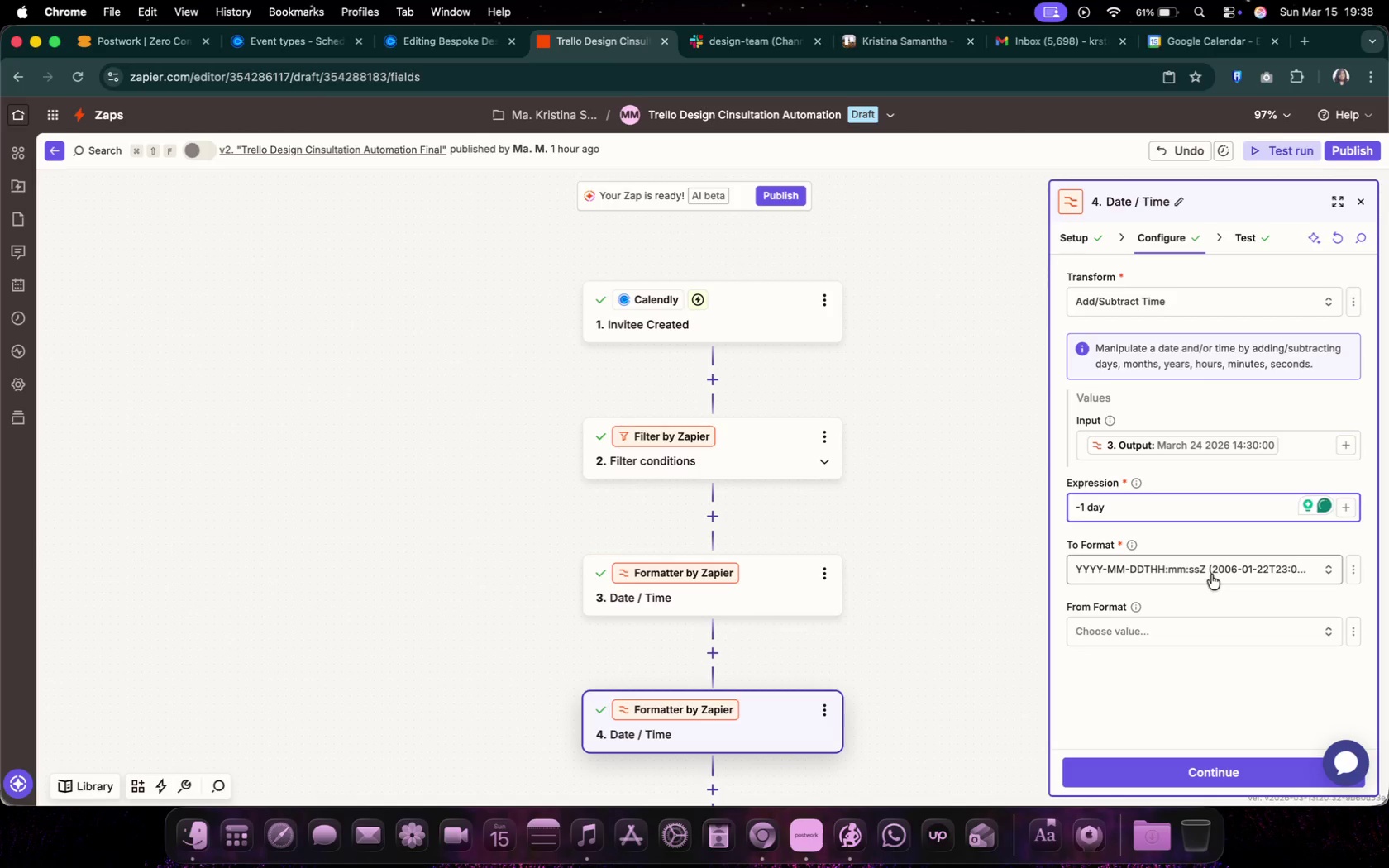 
left_click([1229, 625])
 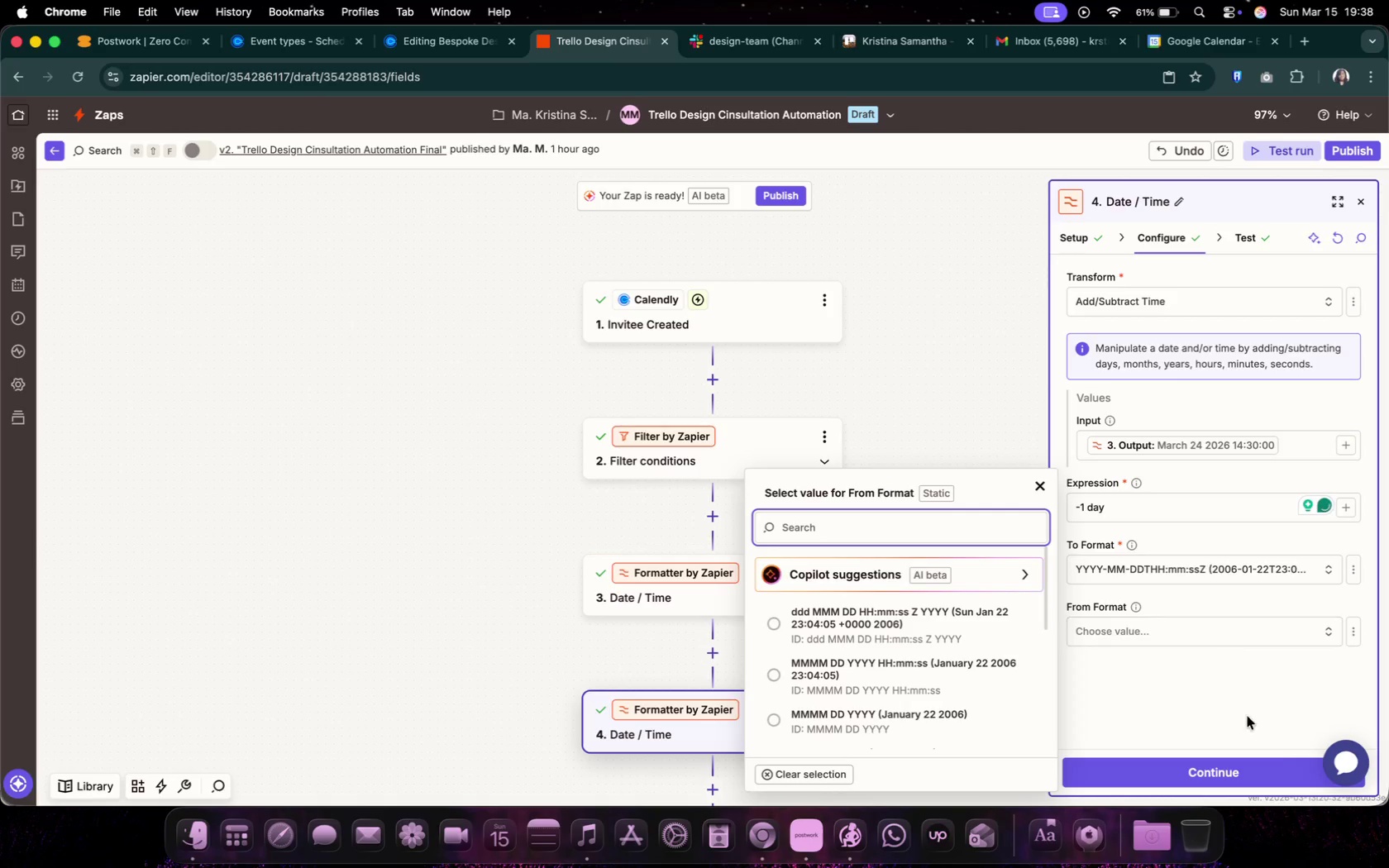 
left_click([1226, 681])
 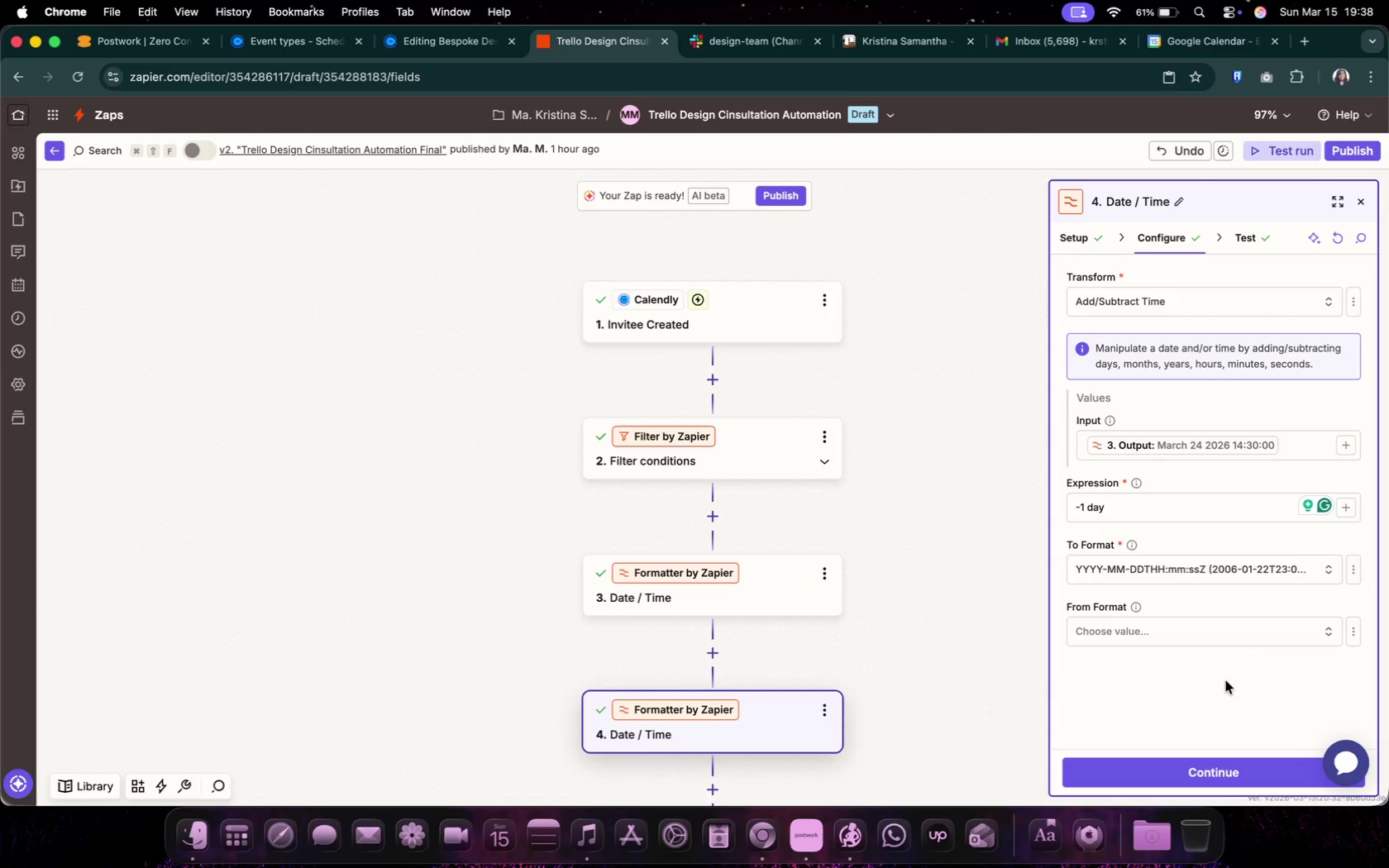 
wait(5.13)
 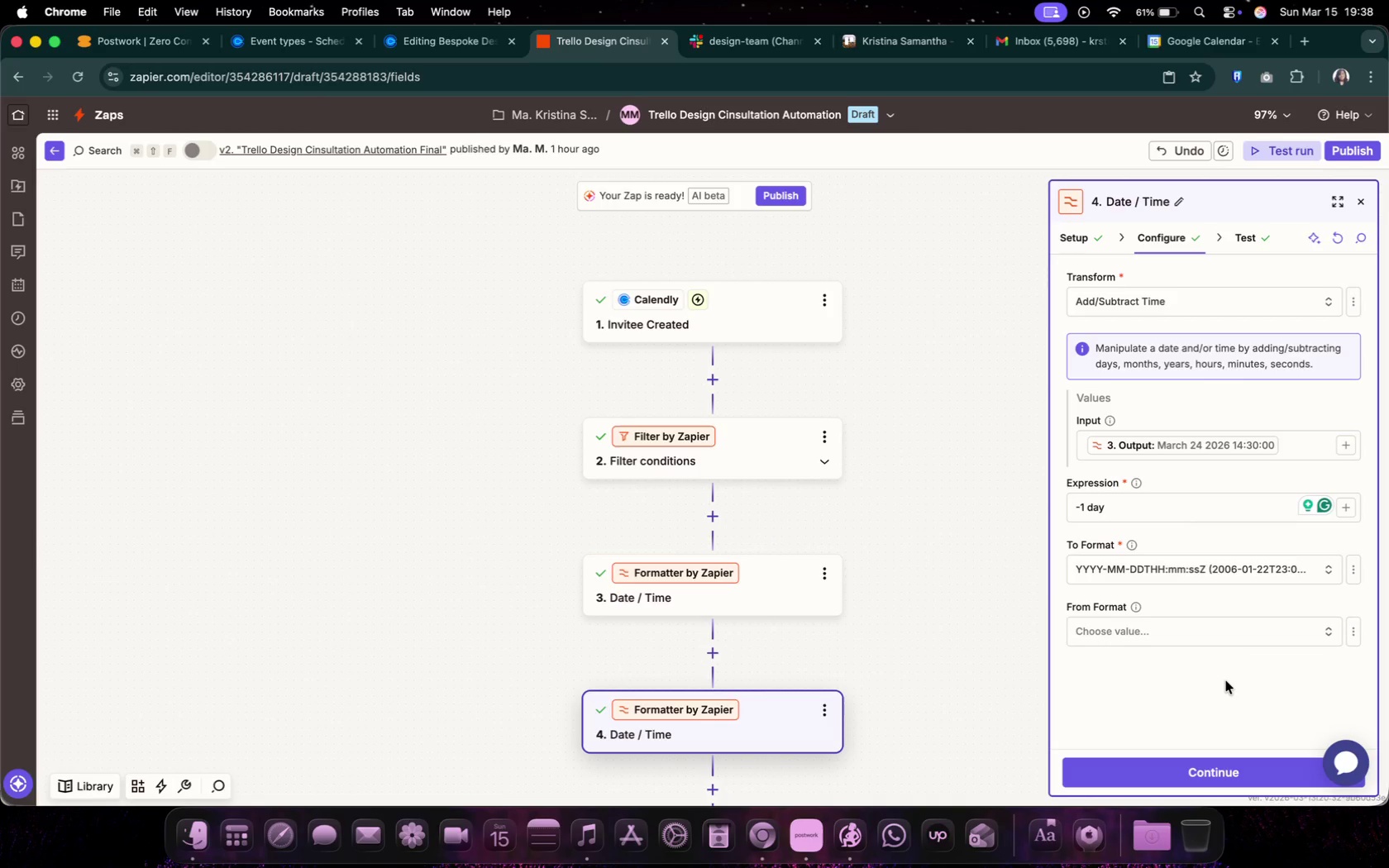 
left_click([1220, 573])
 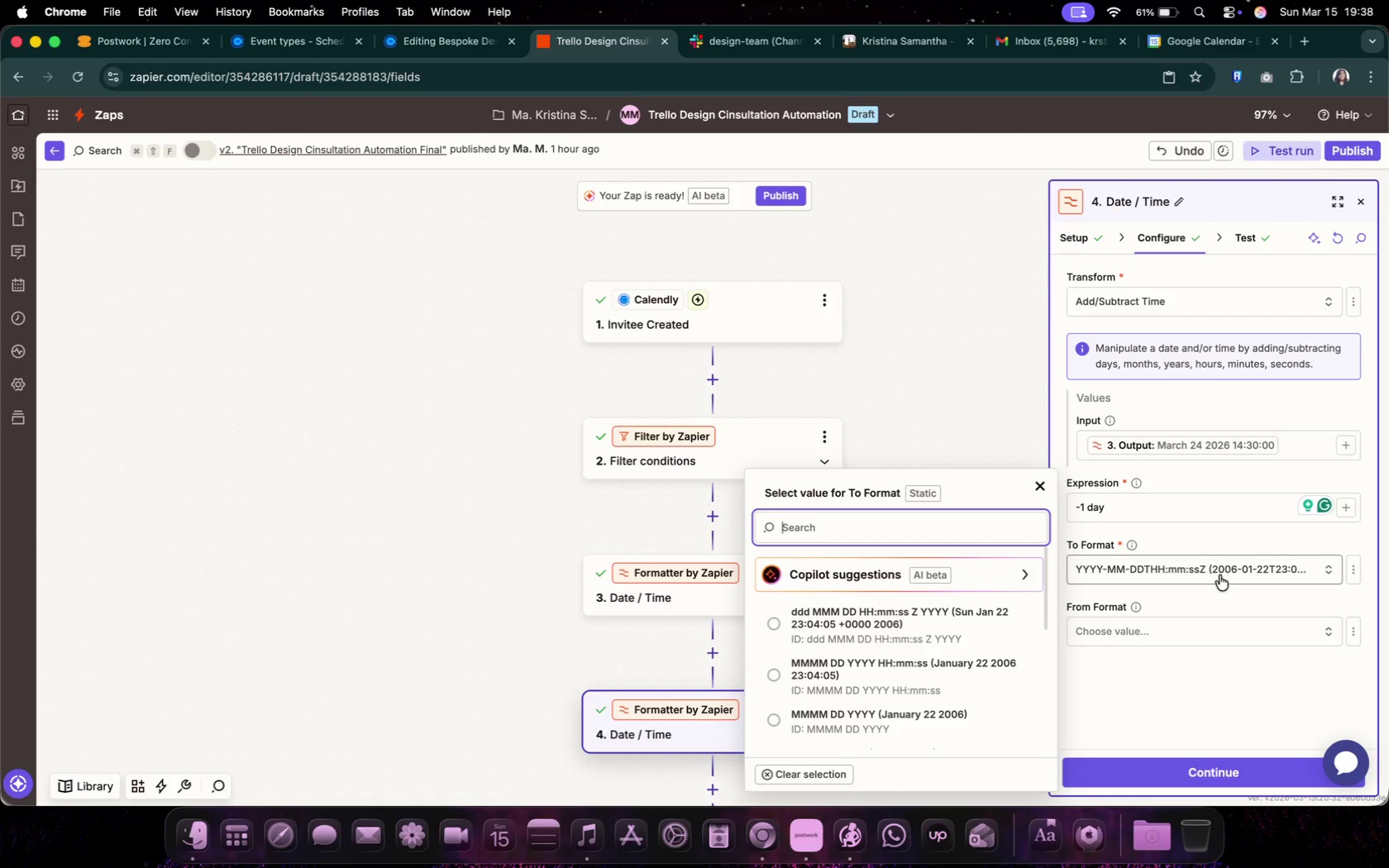 
left_click([1224, 708])
 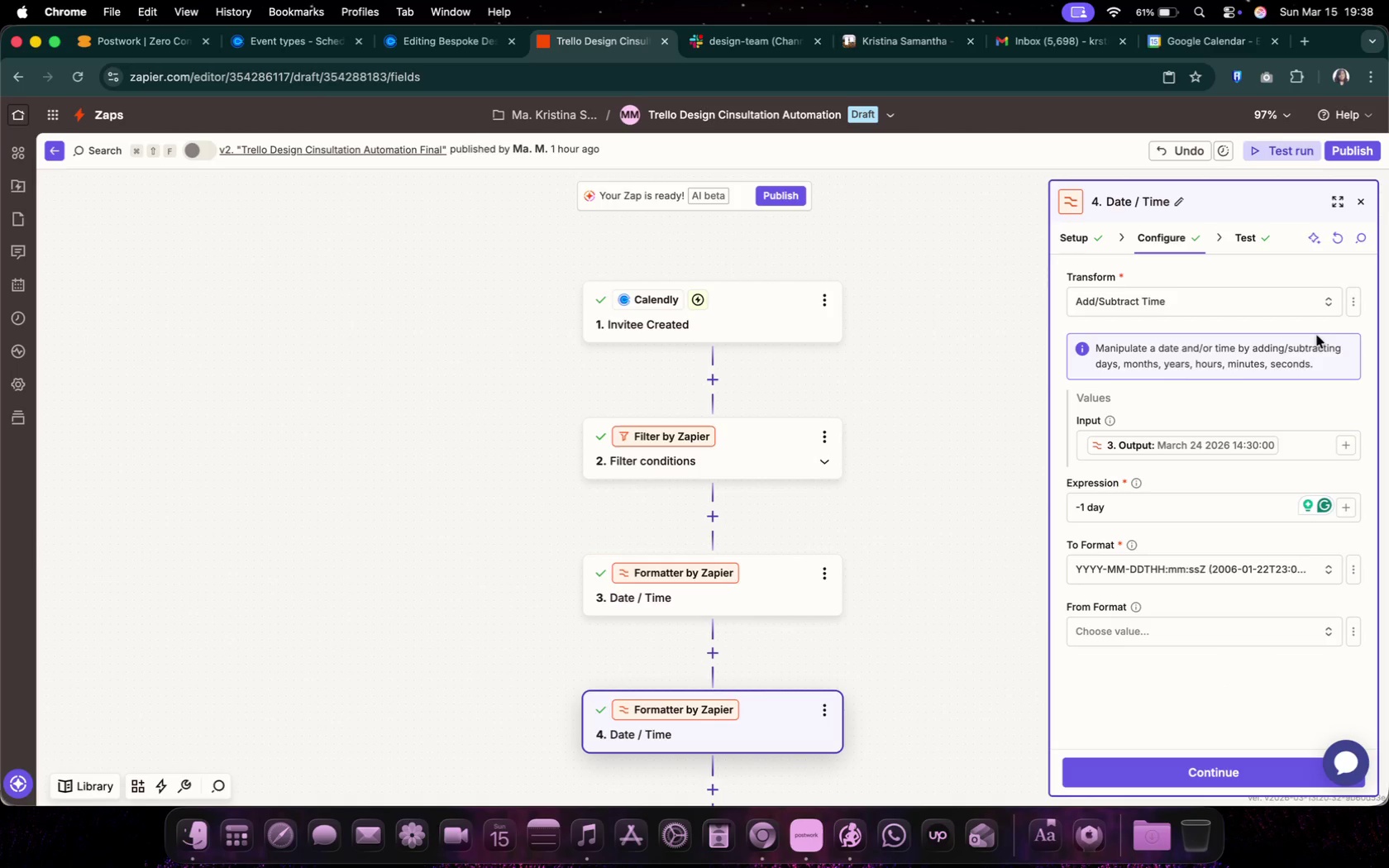 
left_click([1357, 301])
 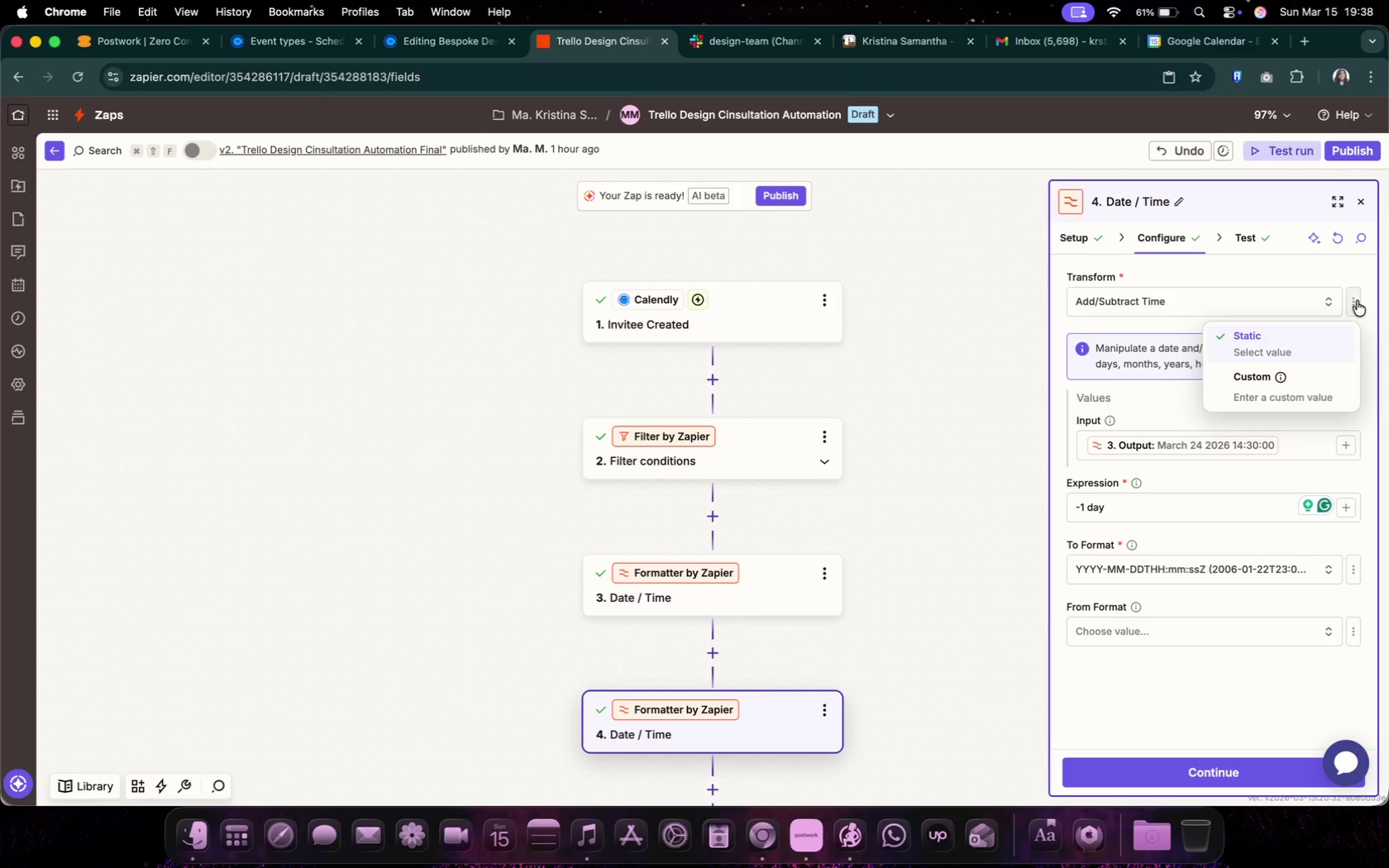 
left_click([1357, 301])
 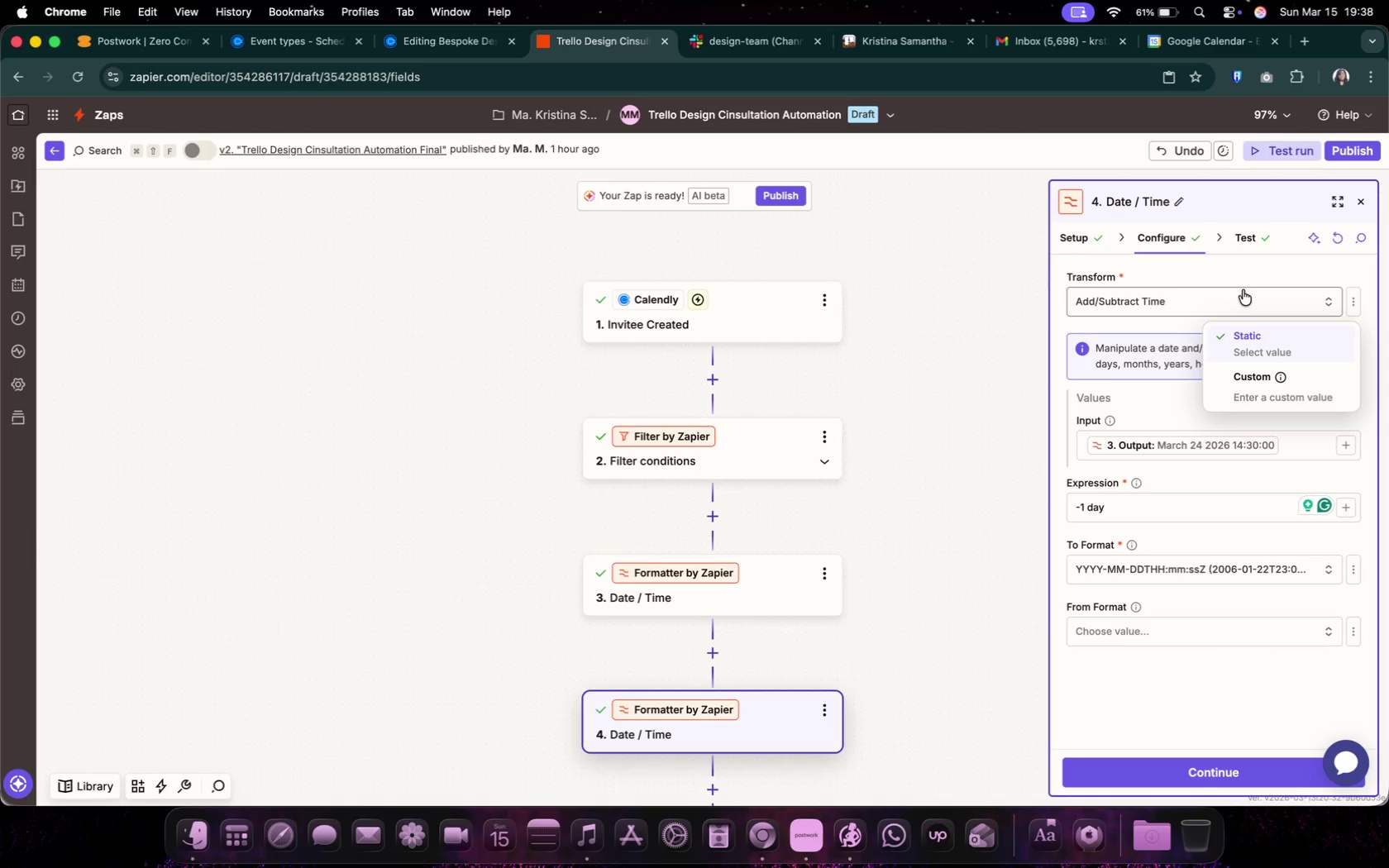 
left_click([1243, 292])
 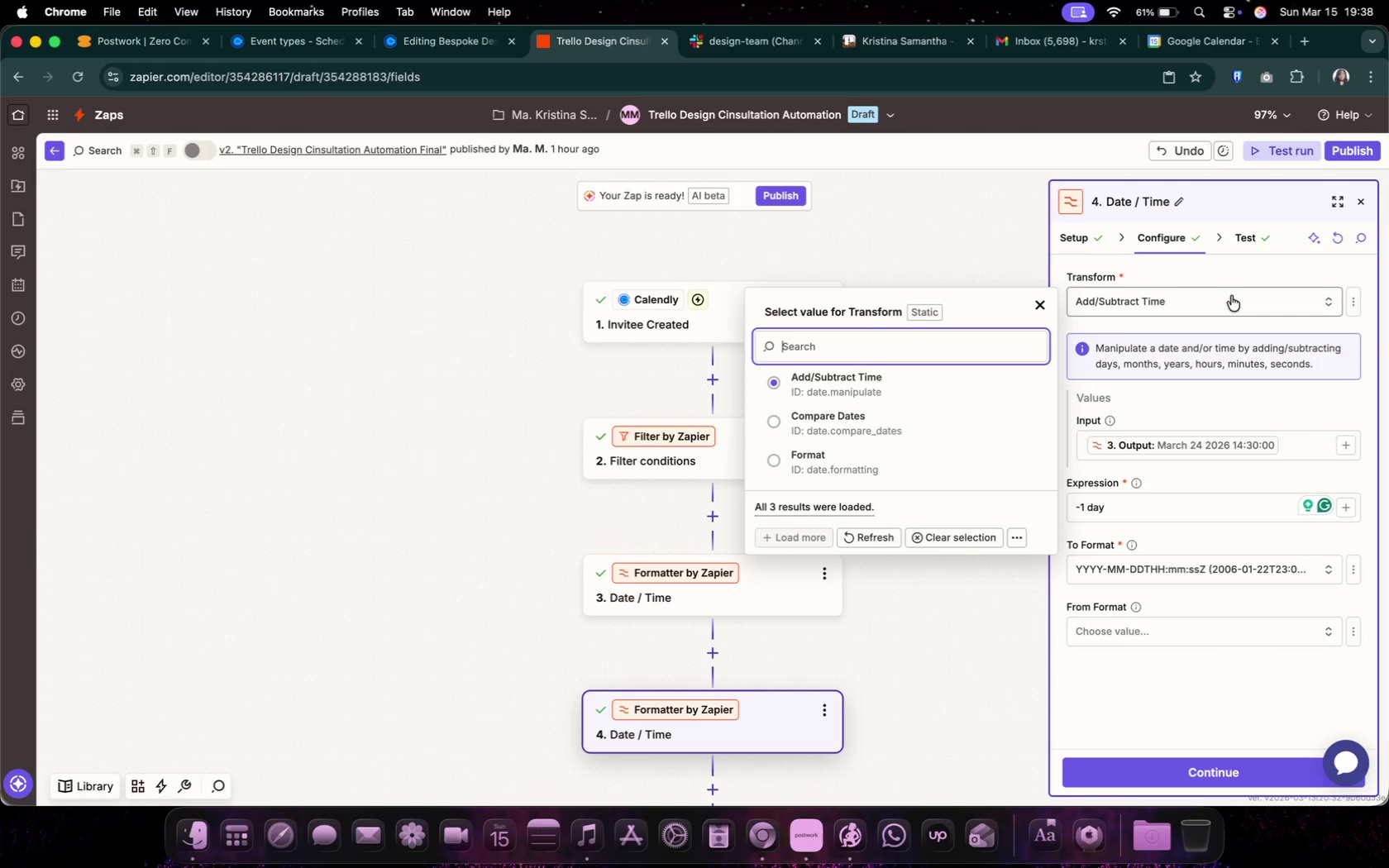 
scroll: coordinate [952, 438], scroll_direction: down, amount: 5.0
 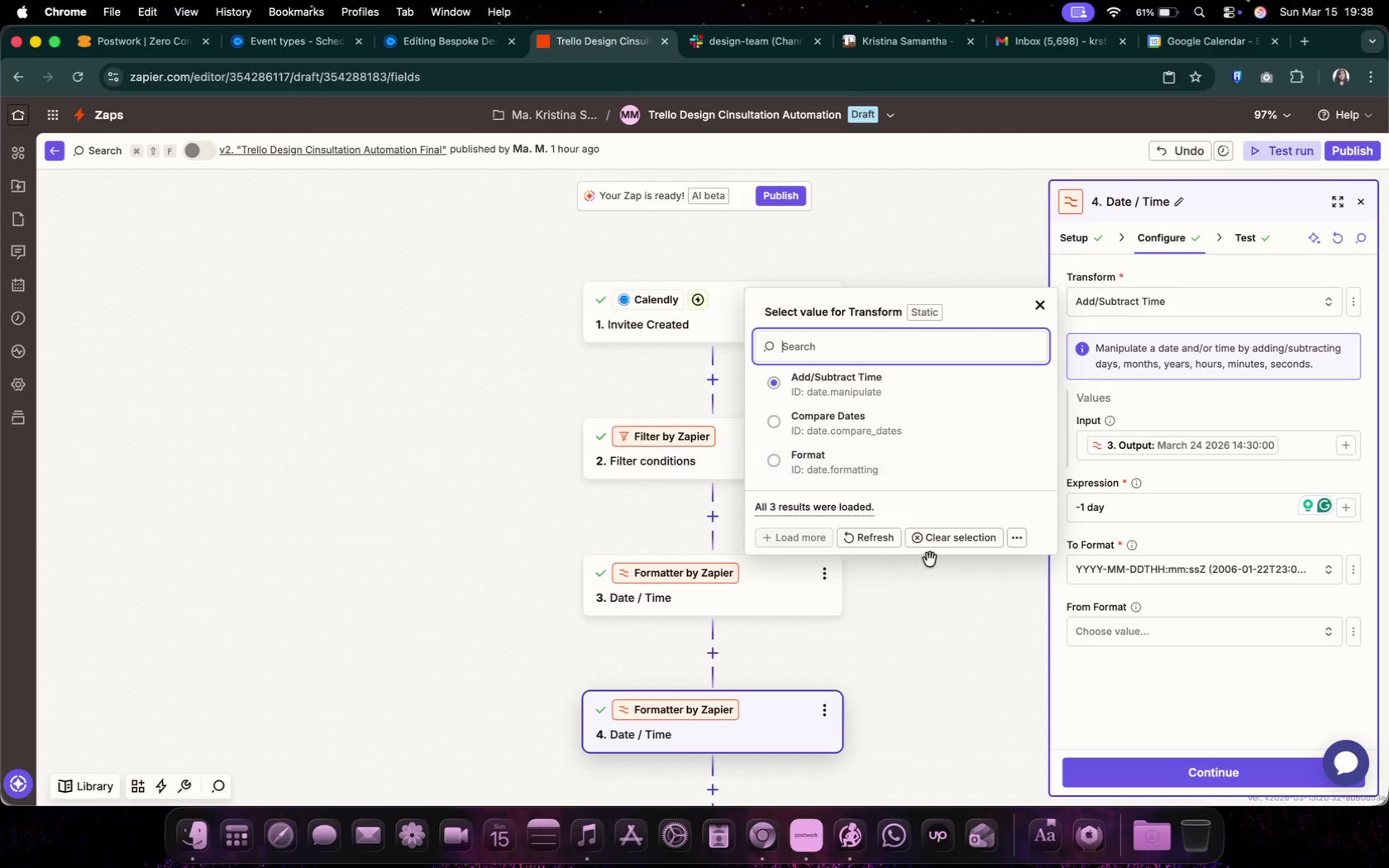 
left_click([926, 640])
 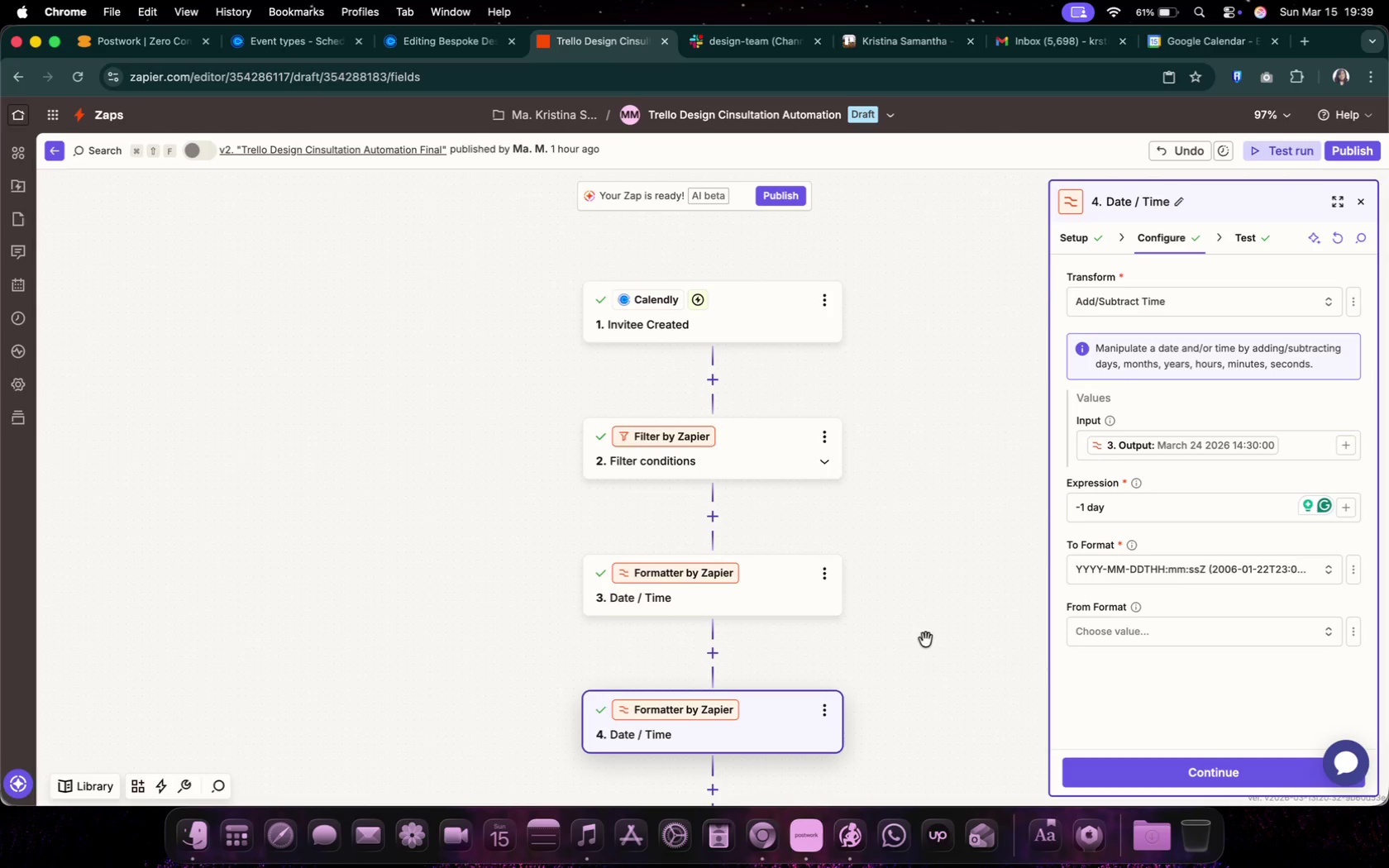 
scroll: coordinate [926, 640], scroll_direction: down, amount: 6.0
 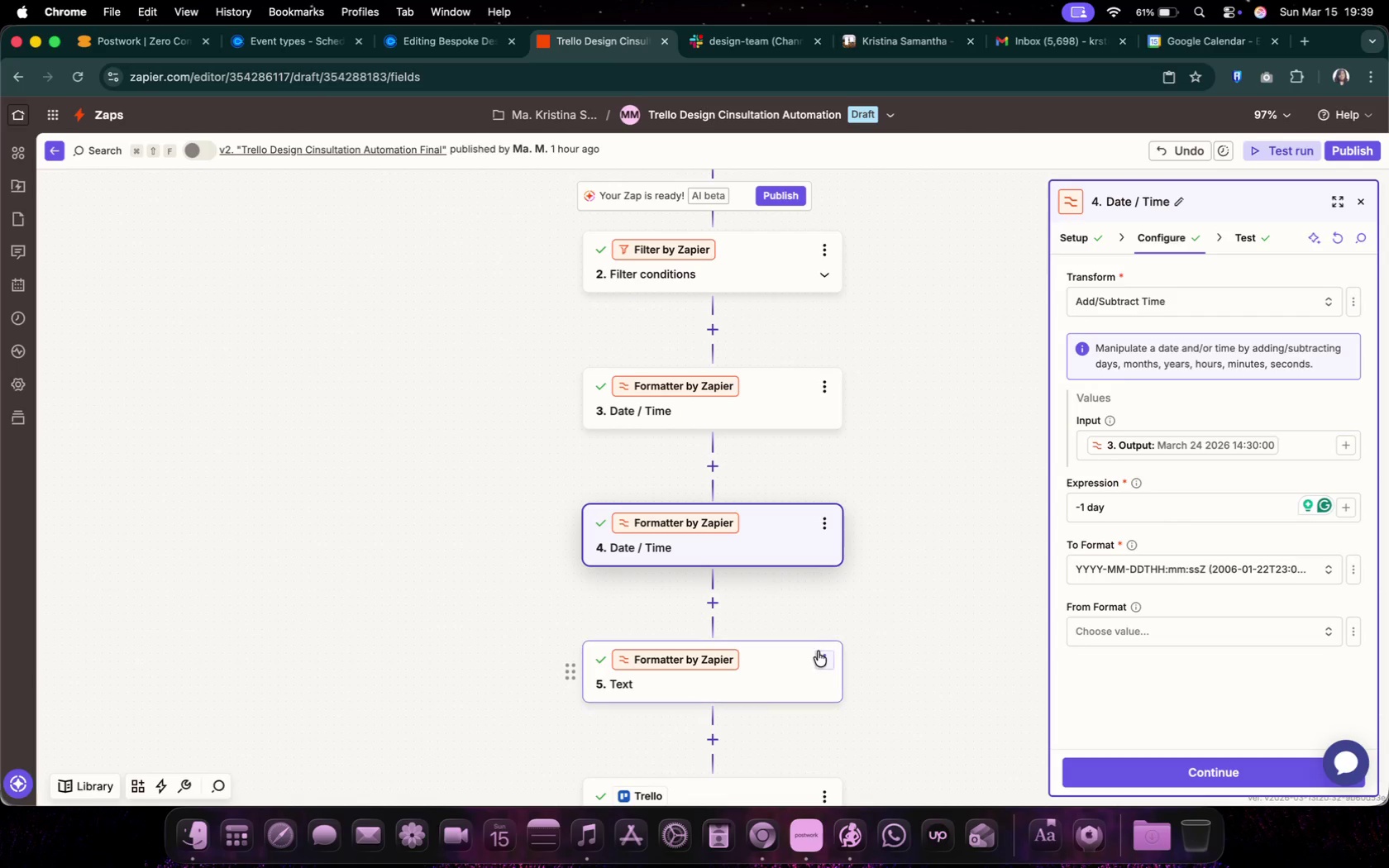 
left_click([718, 605])
 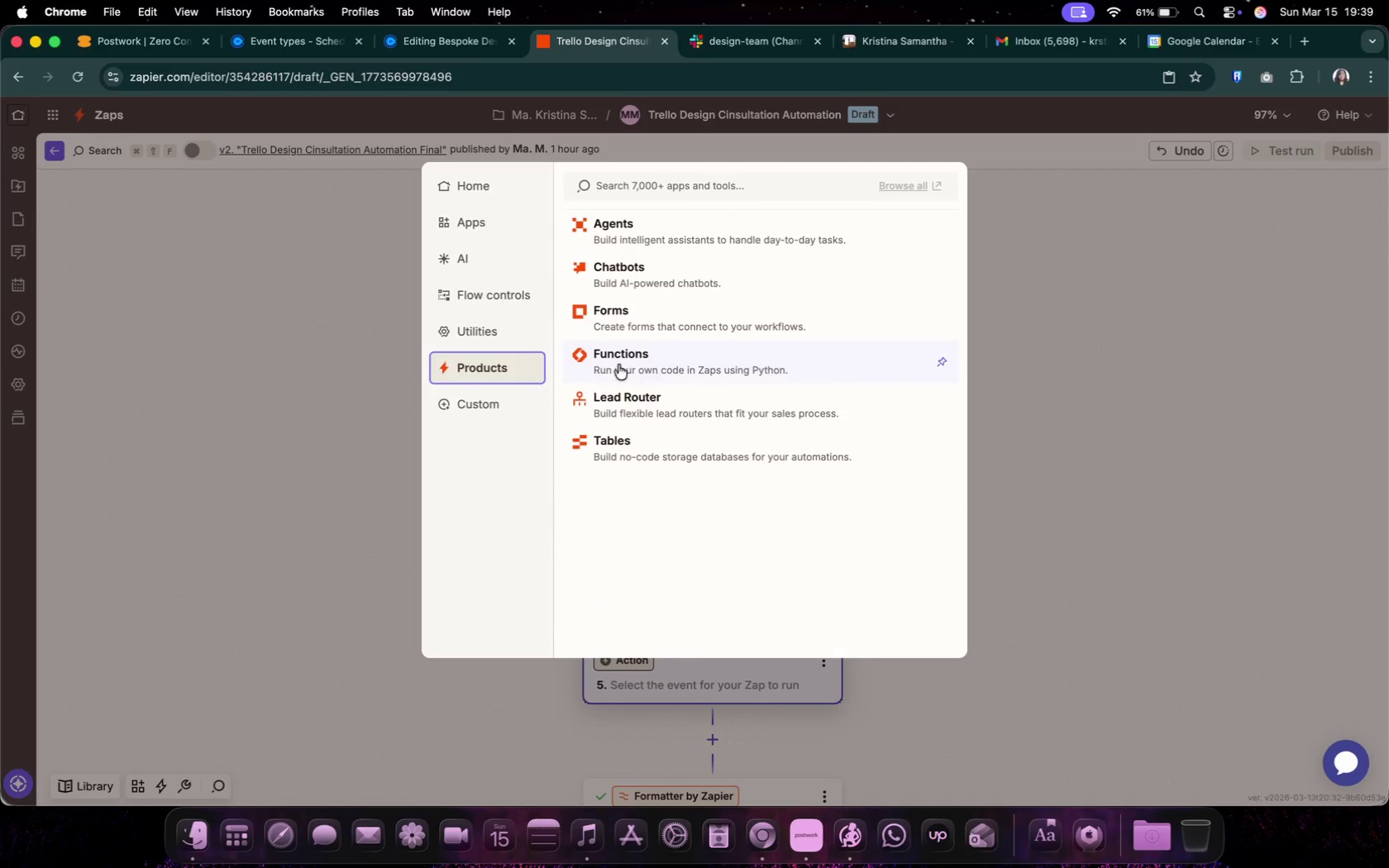 
left_click([511, 337])
 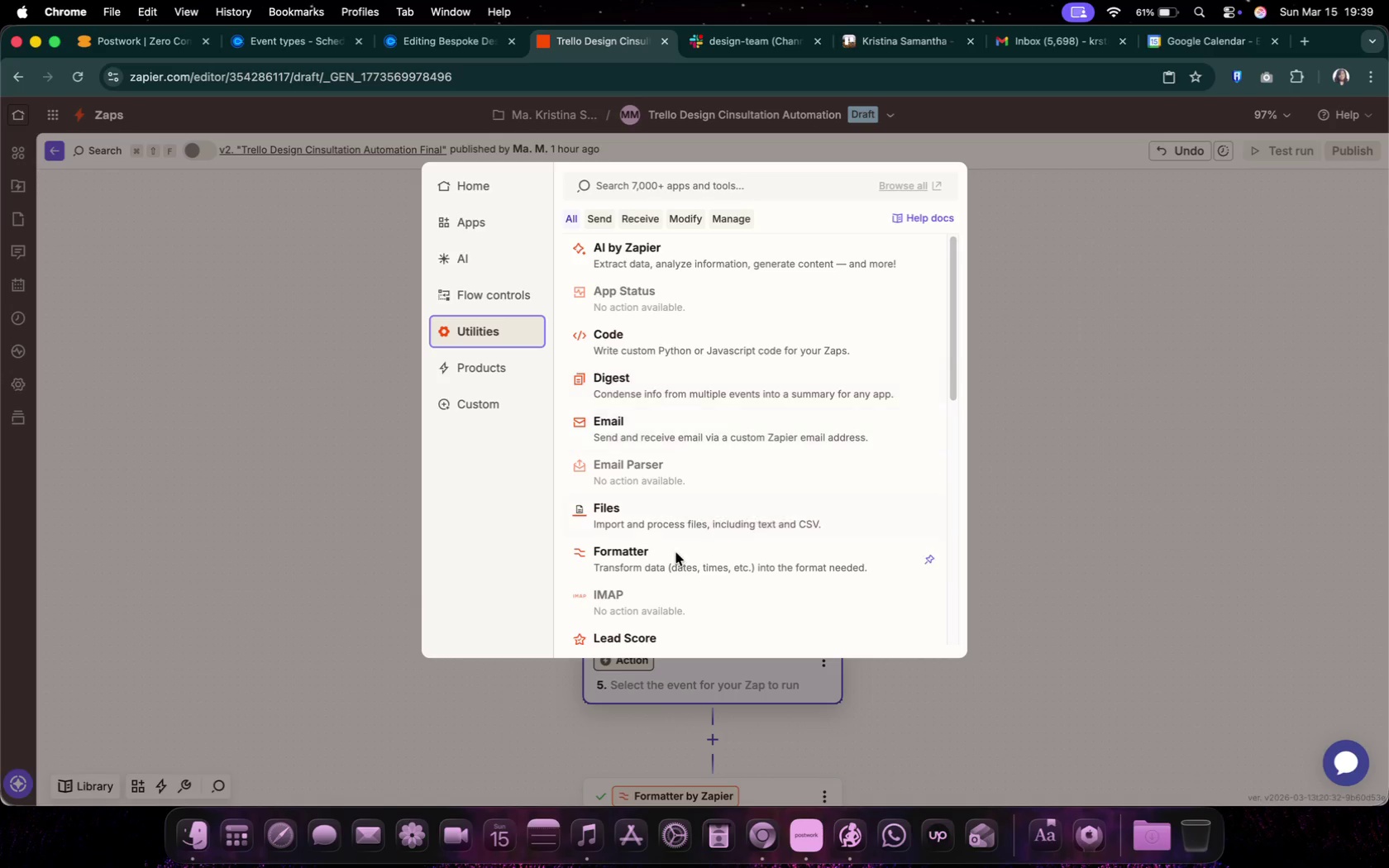 
left_click([680, 566])
 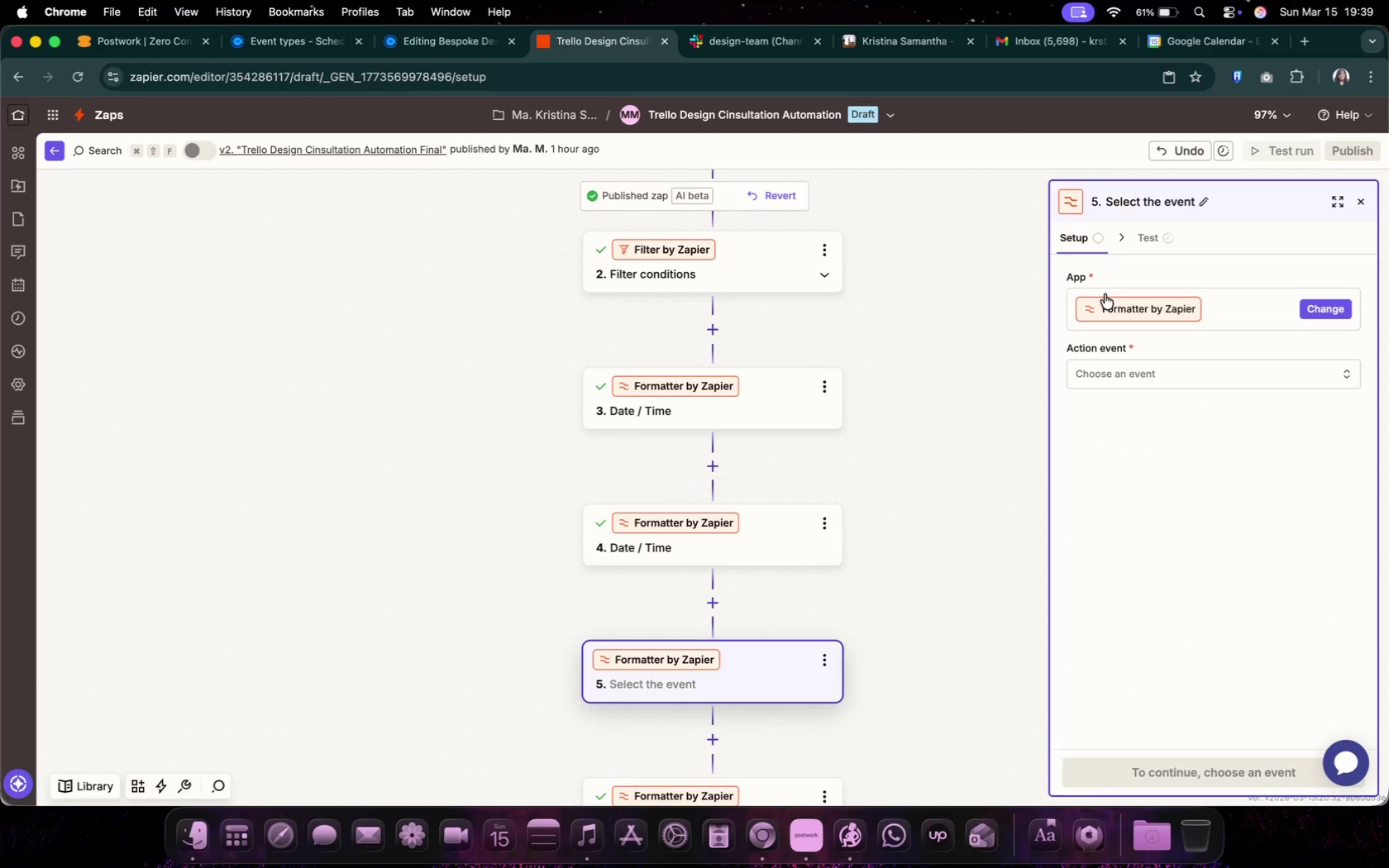 
left_click([1153, 371])
 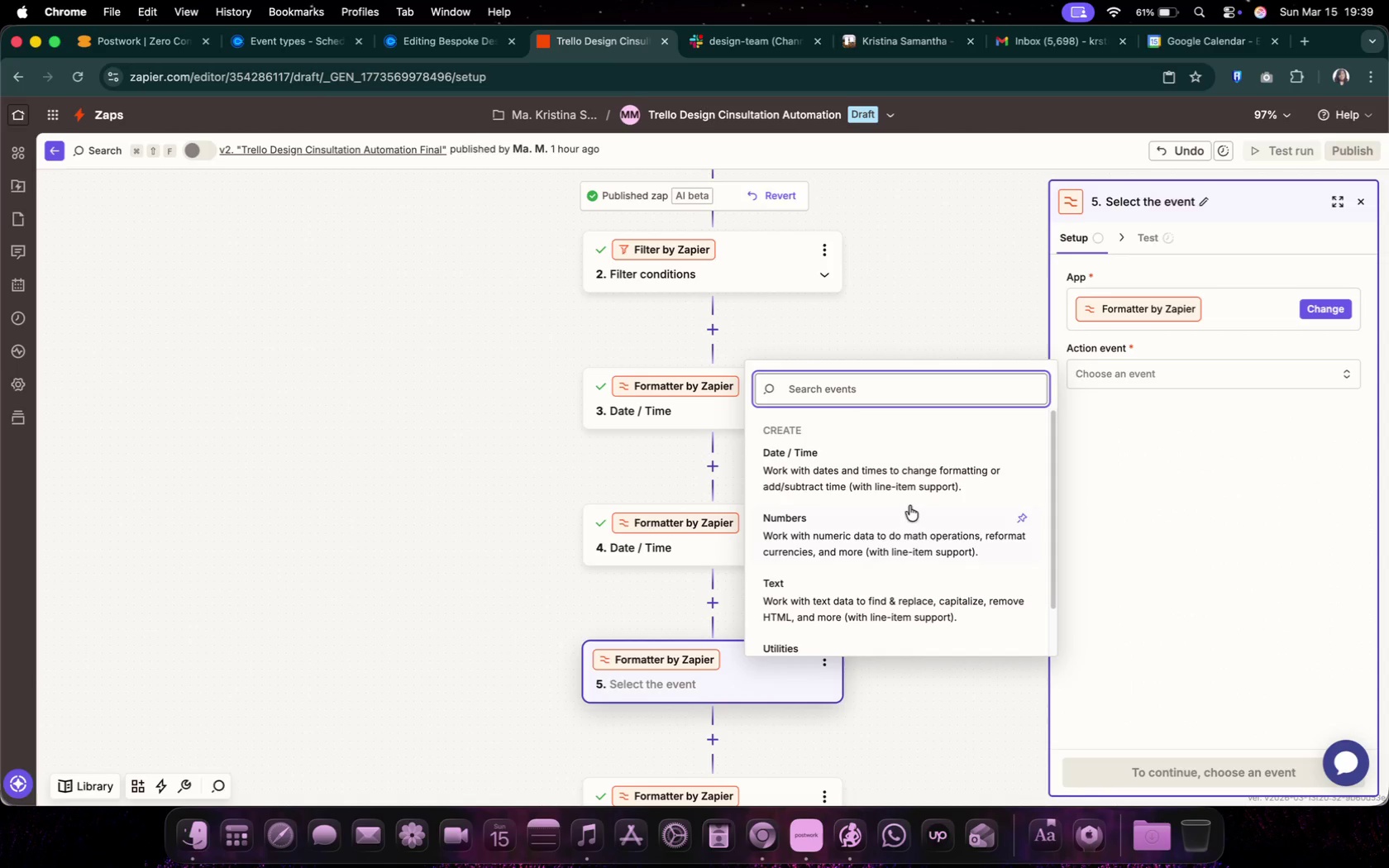 
left_click([923, 459])
 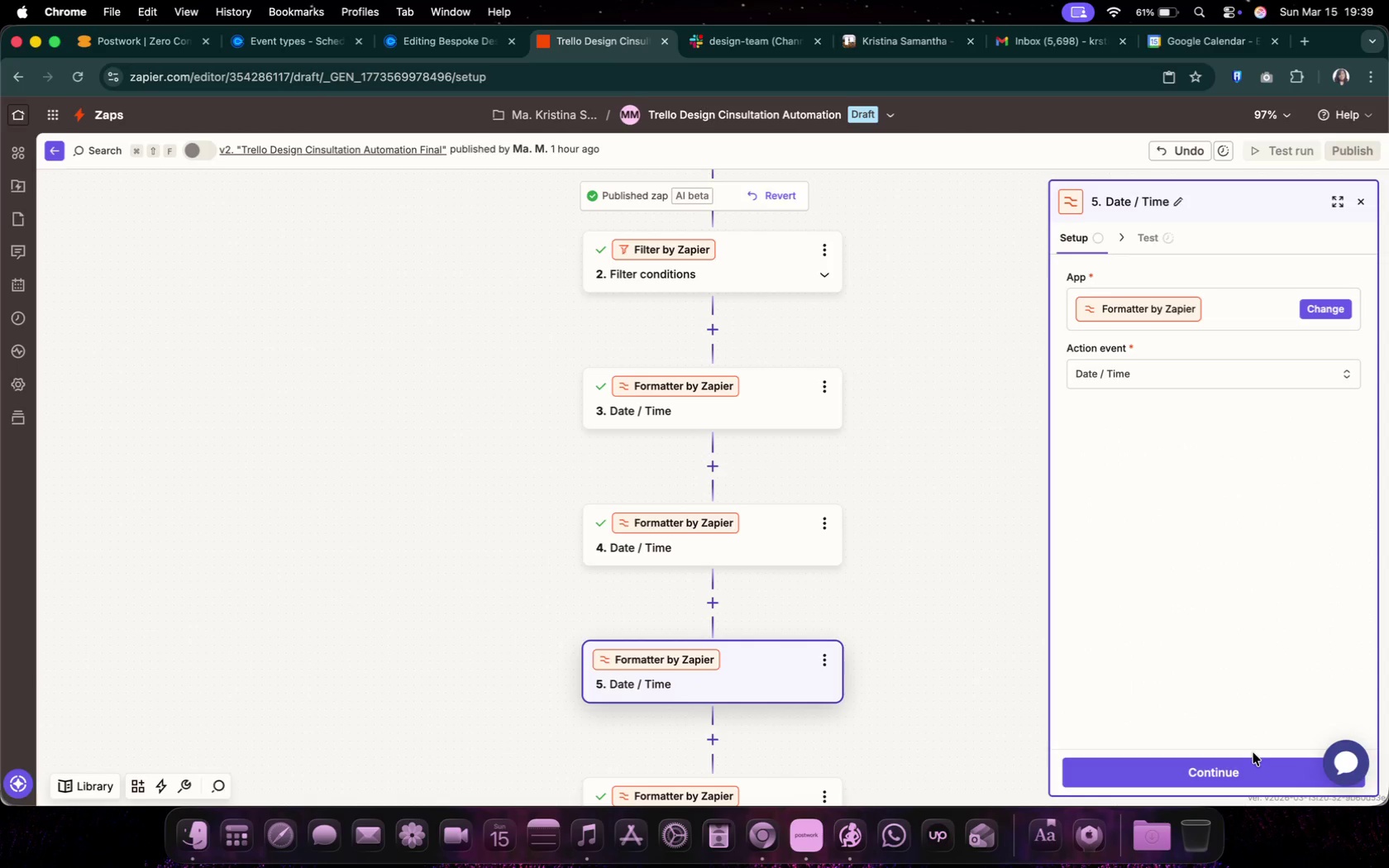 
left_click([1258, 767])
 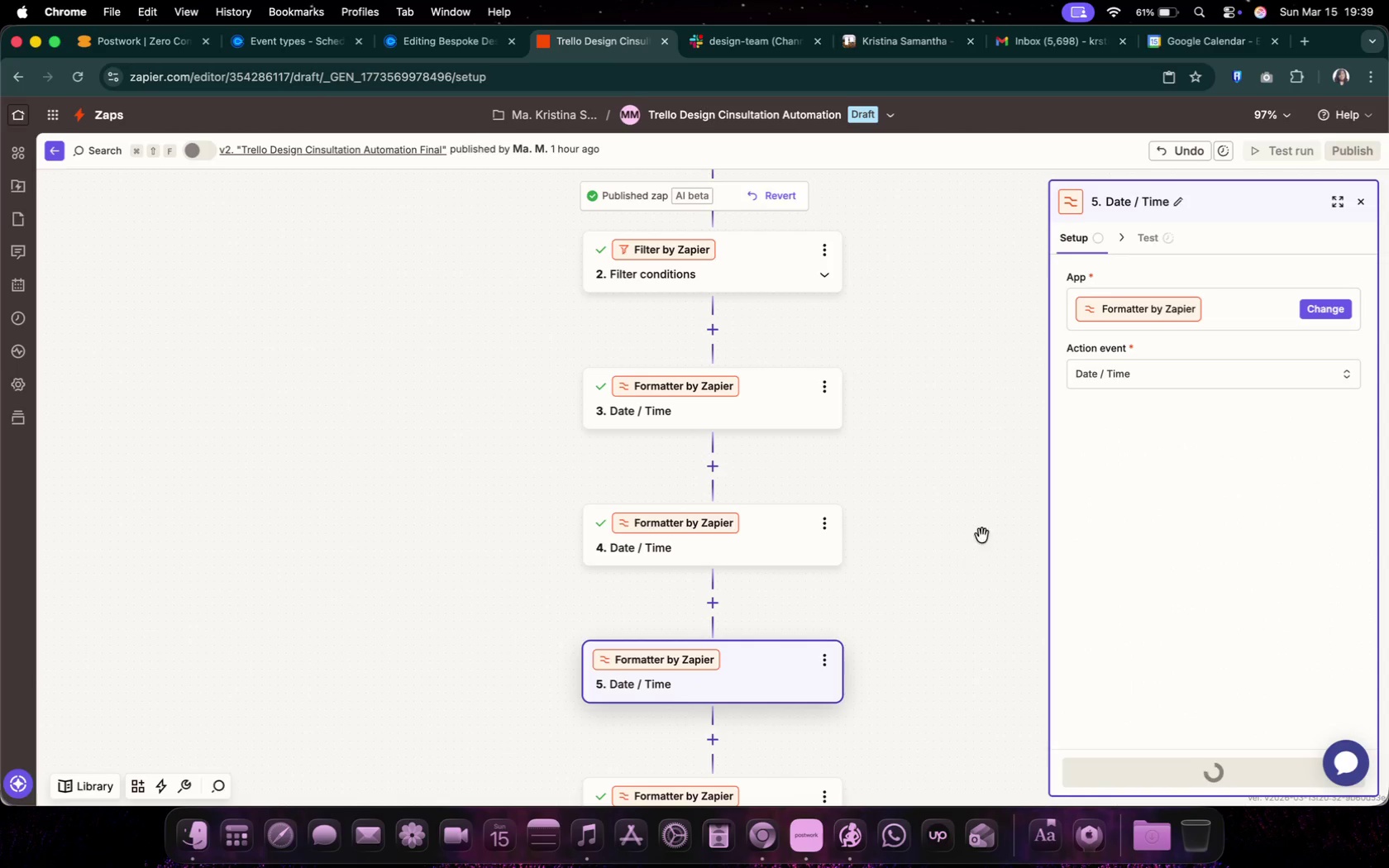 
scroll: coordinate [947, 499], scroll_direction: down, amount: 11.0
 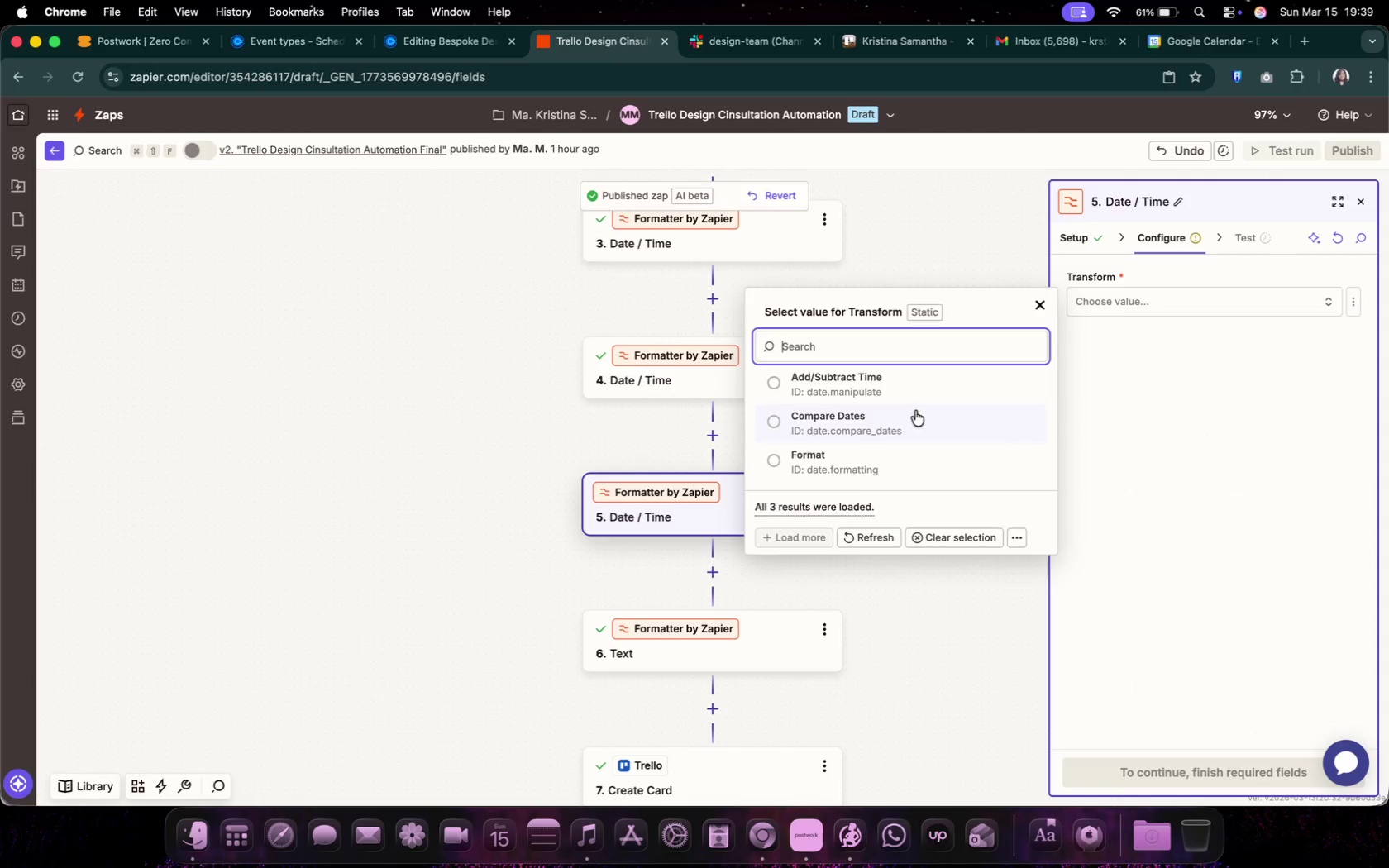 
left_click([893, 469])
 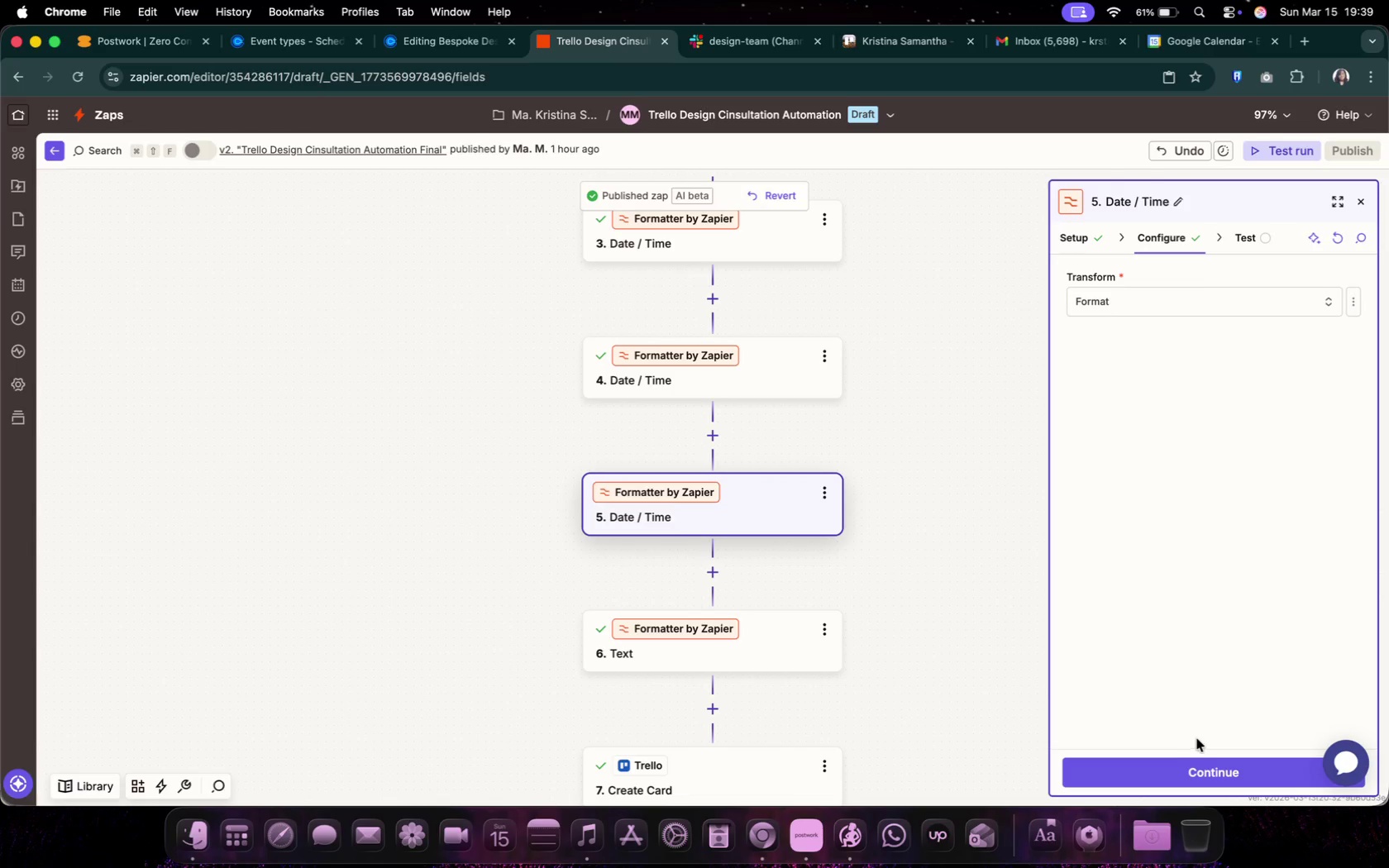 
left_click([1223, 772])
 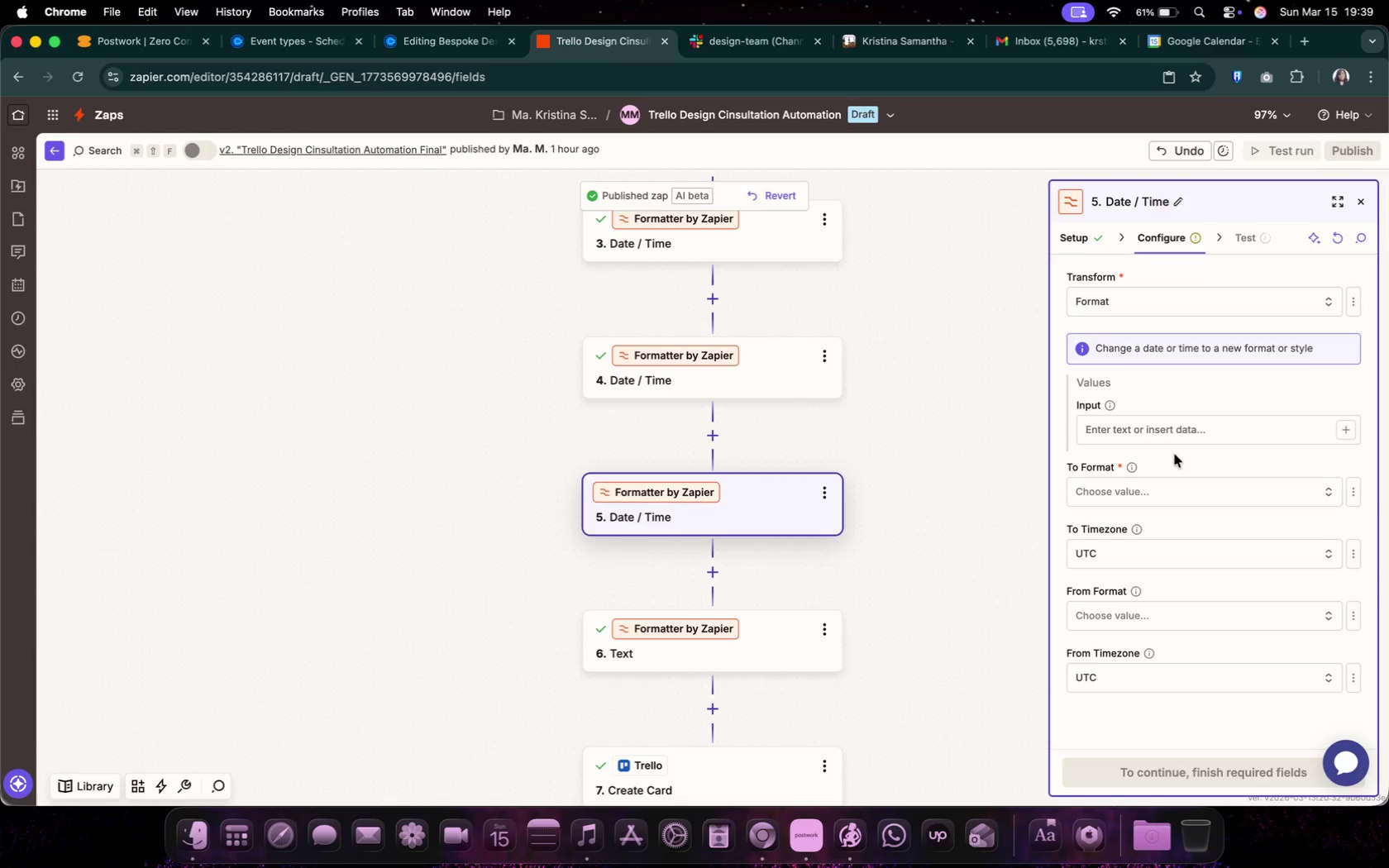 
left_click([1172, 434])
 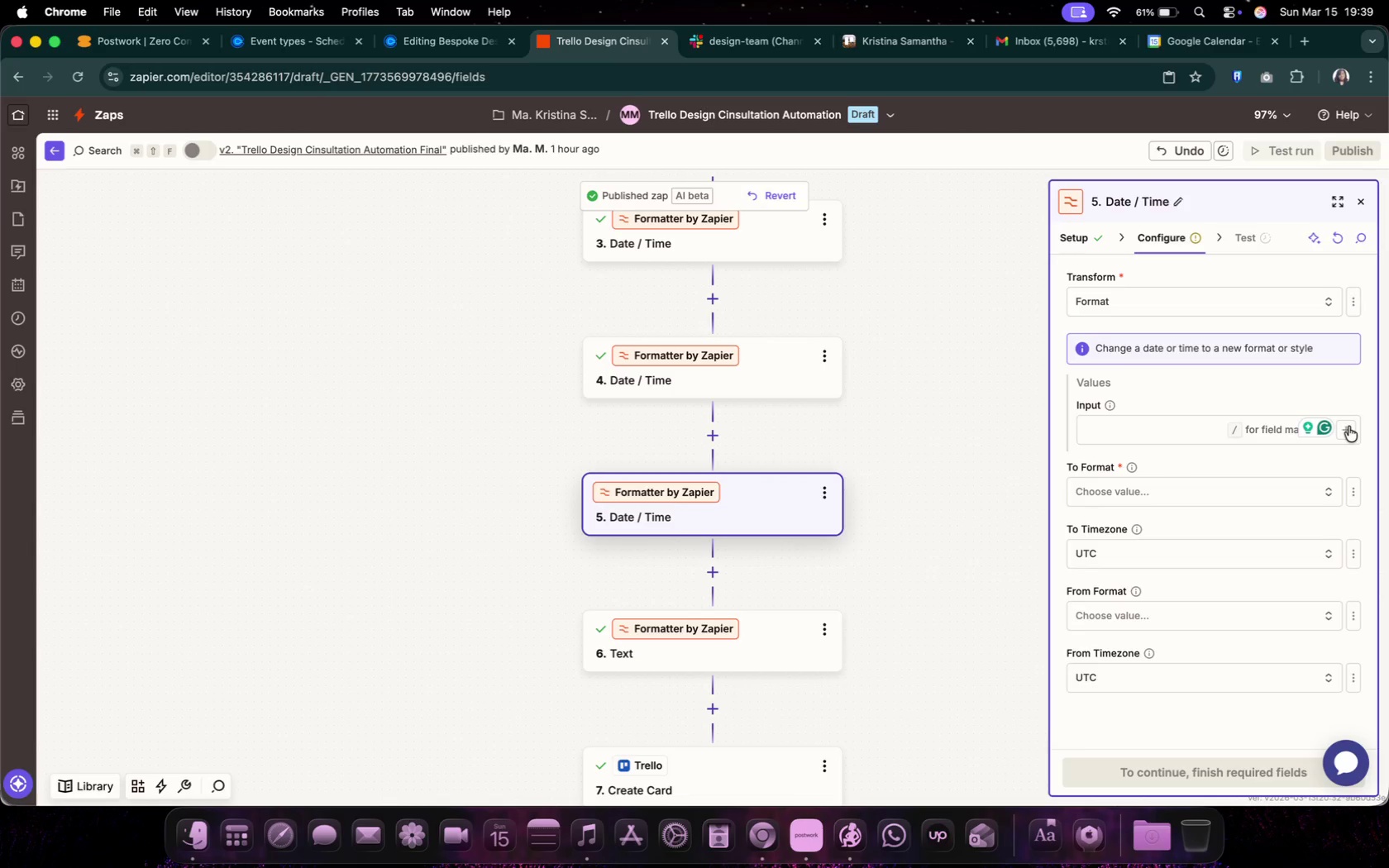 
scroll: coordinate [954, 650], scroll_direction: down, amount: 8.0
 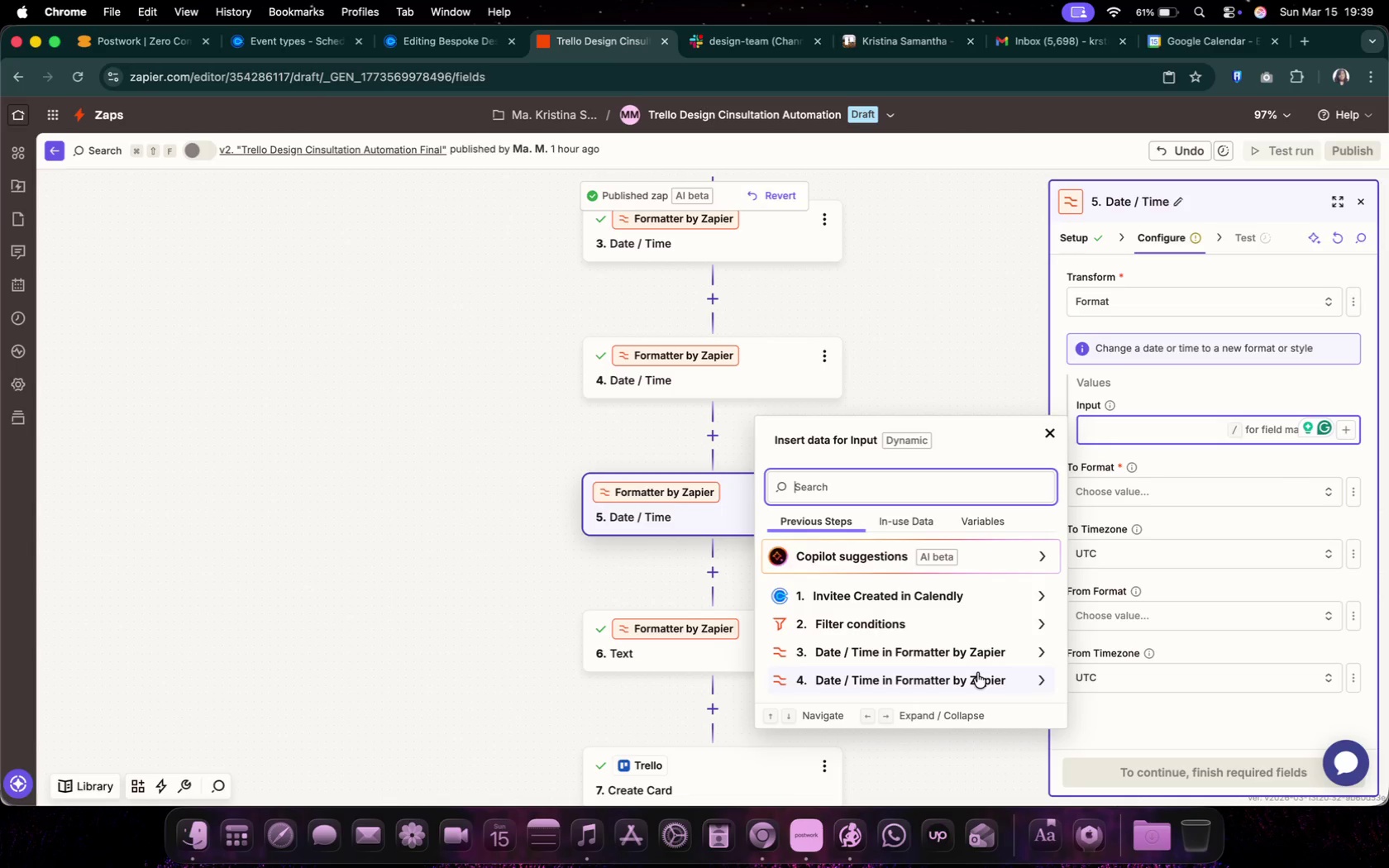 
left_click([977, 673])
 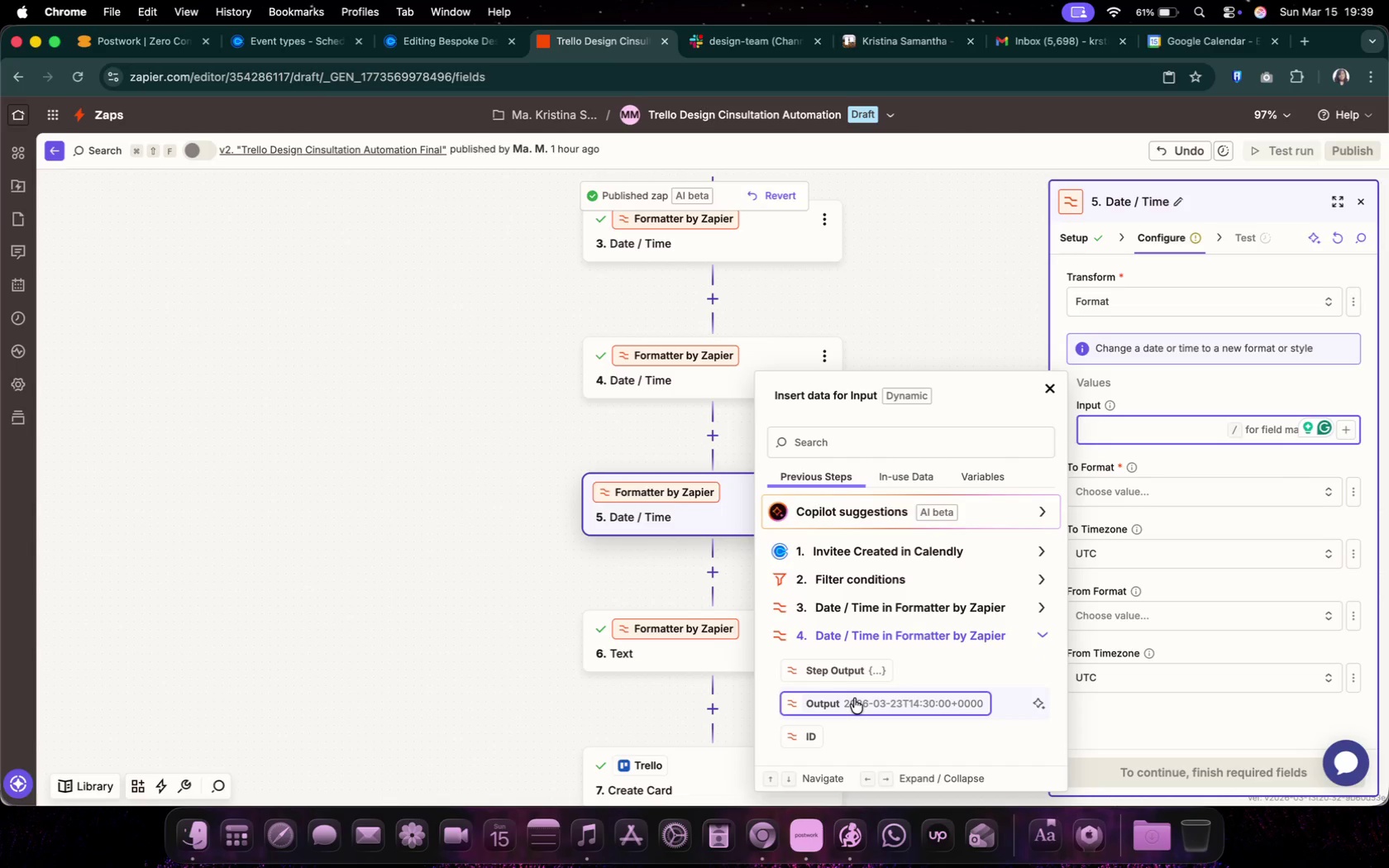 
left_click([854, 699])
 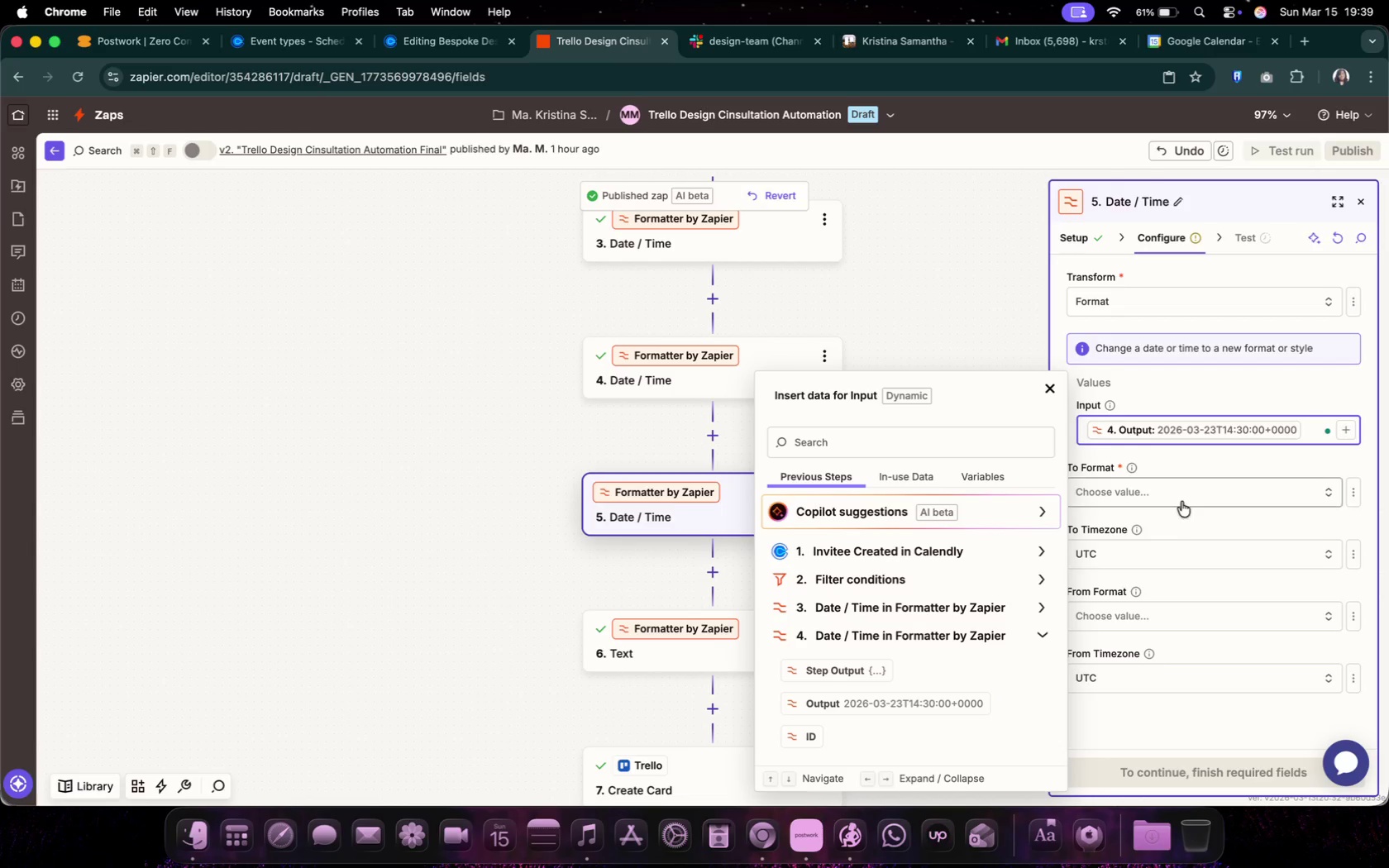 
left_click([1181, 496])
 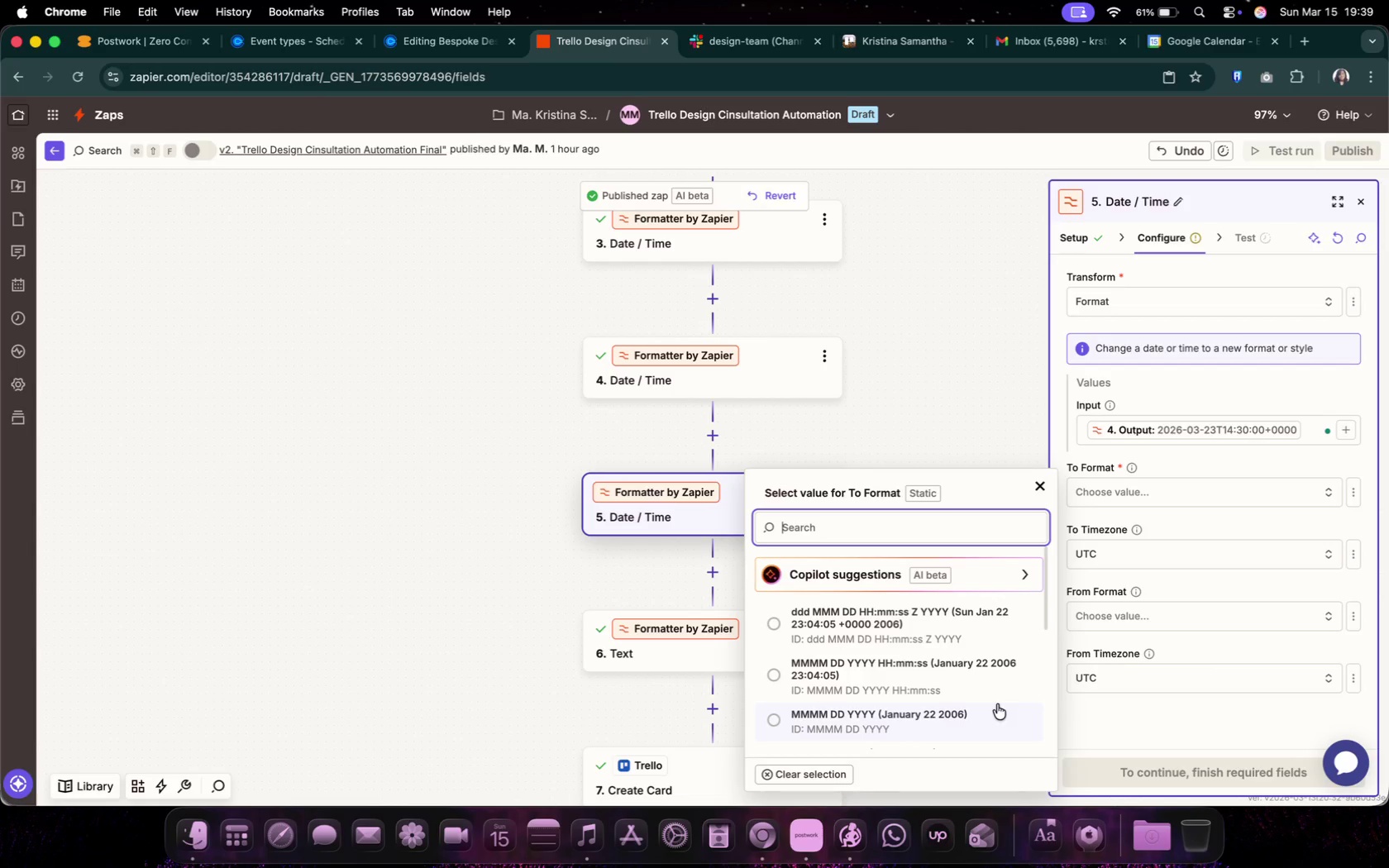 
scroll: coordinate [981, 664], scroll_direction: down, amount: 4.0
 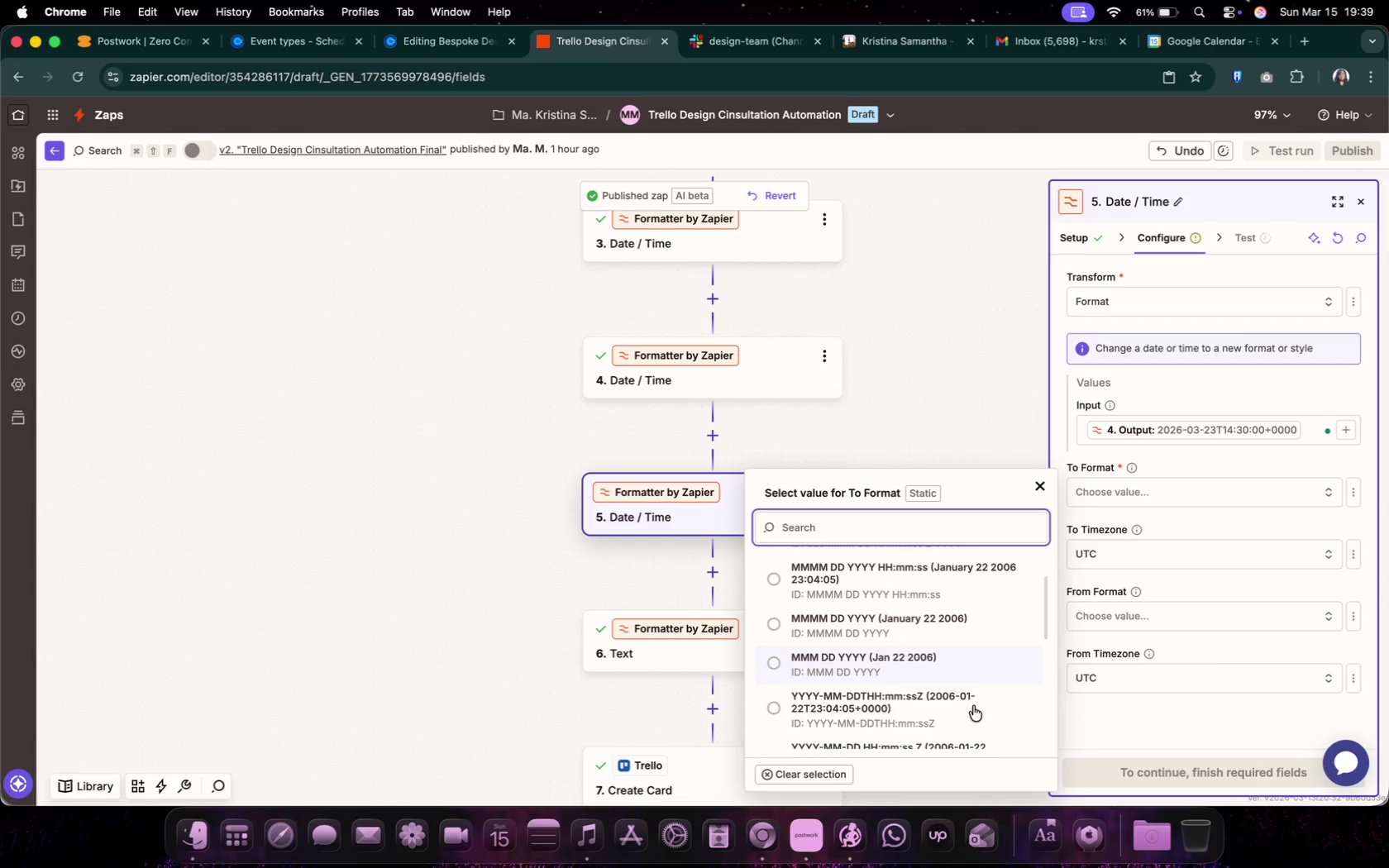 
left_click([971, 714])
 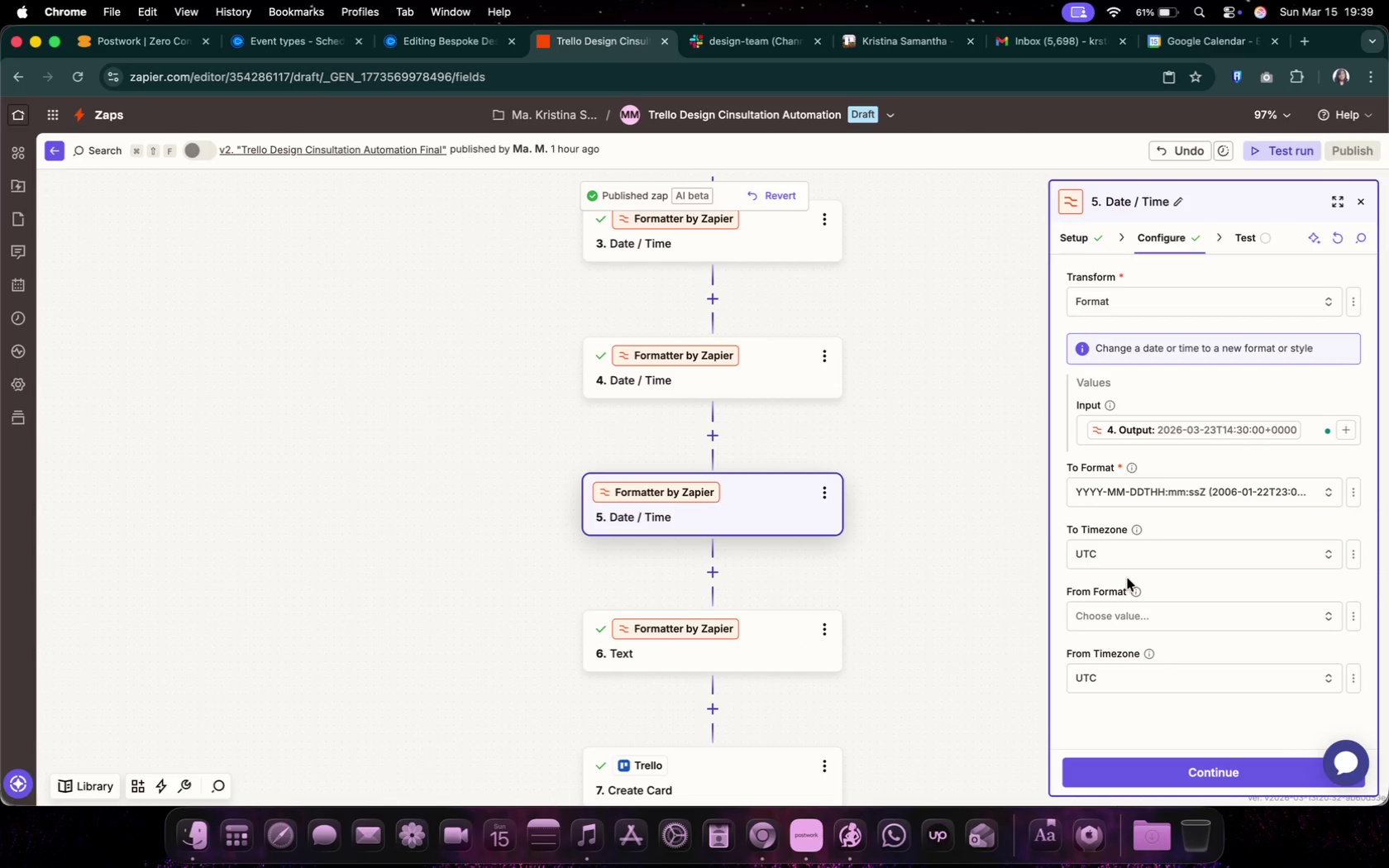 
left_click([1146, 560])
 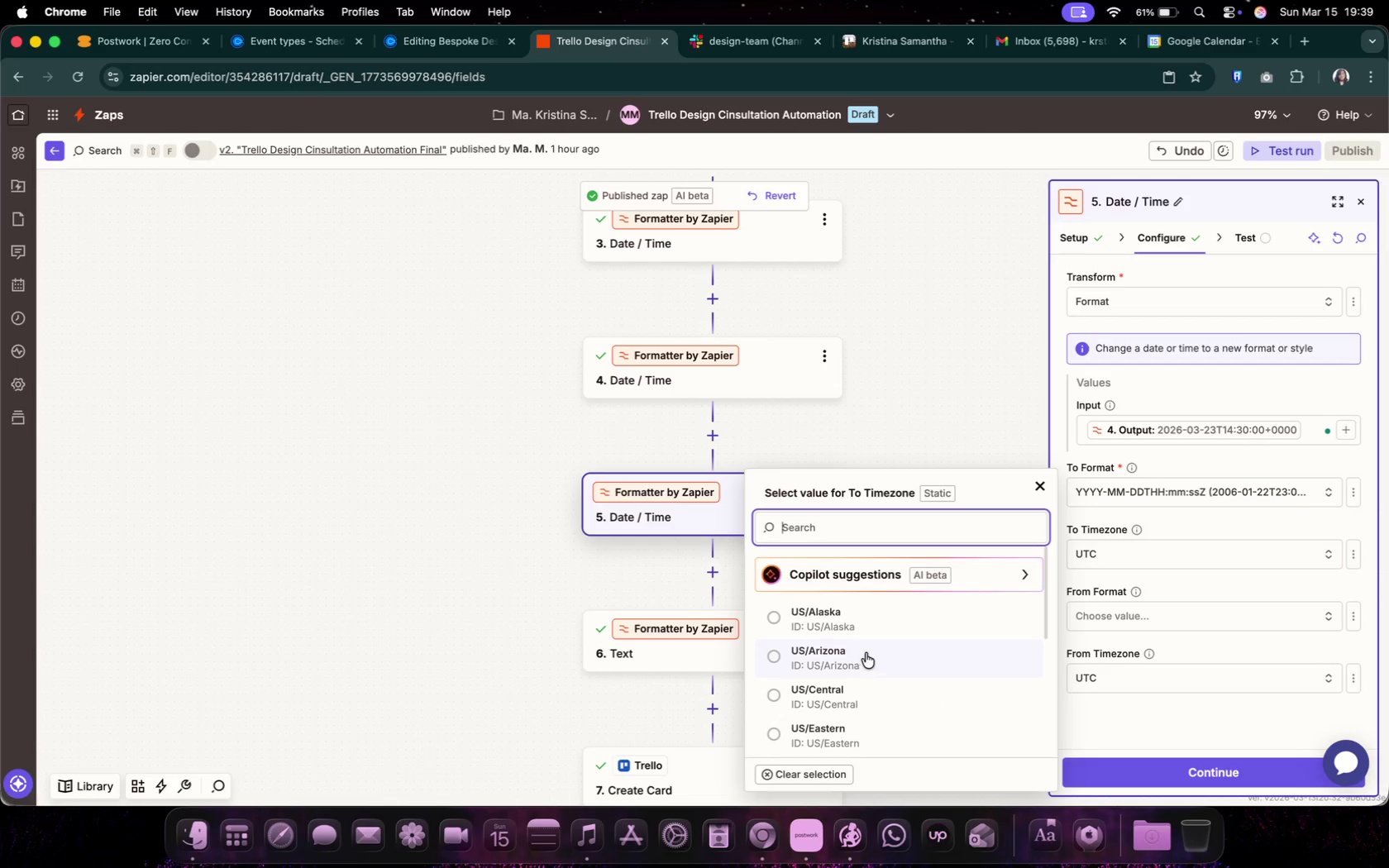 
left_click([885, 528])
 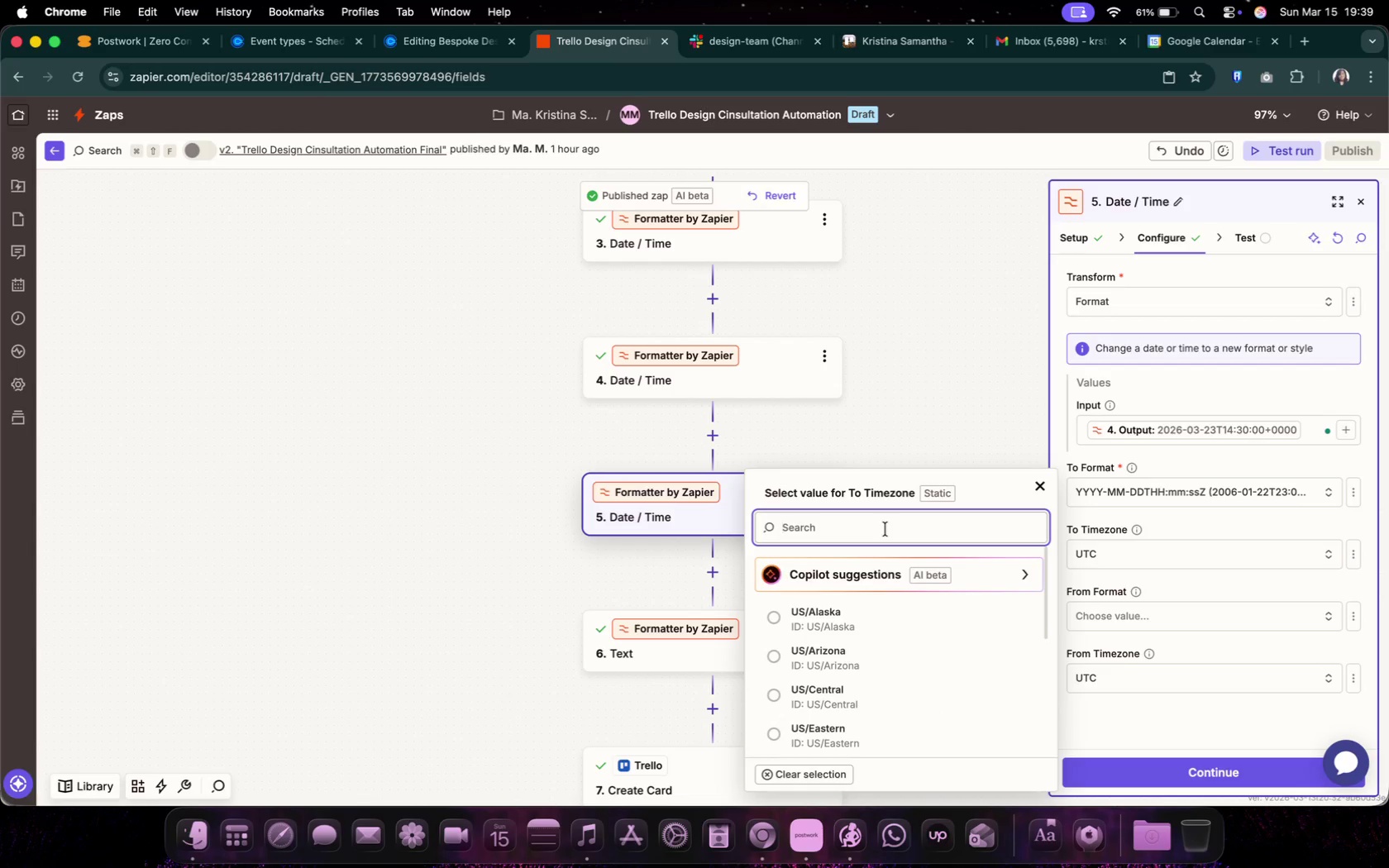 
type(manila)
 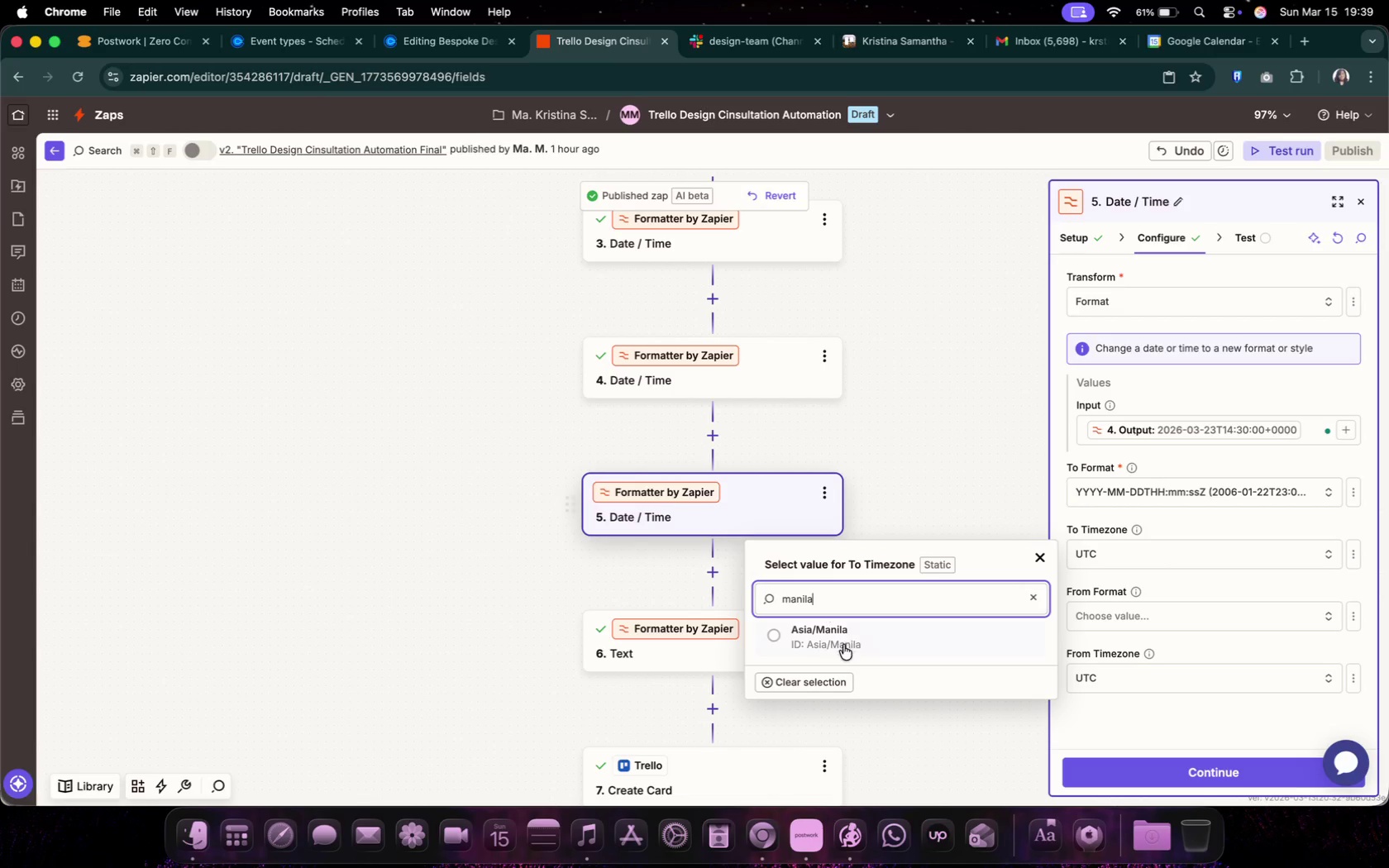 
left_click([857, 642])
 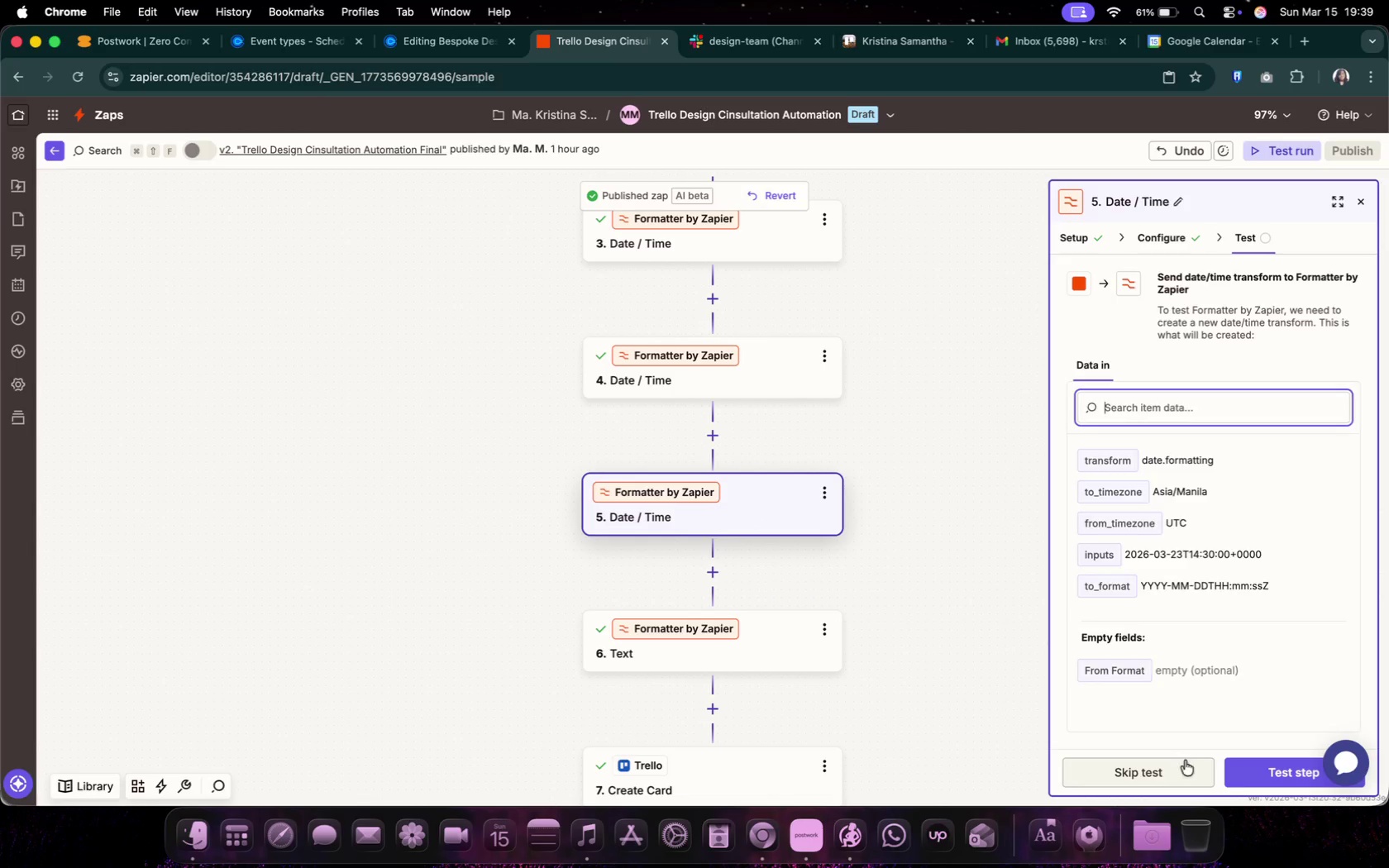 
left_click([1249, 767])
 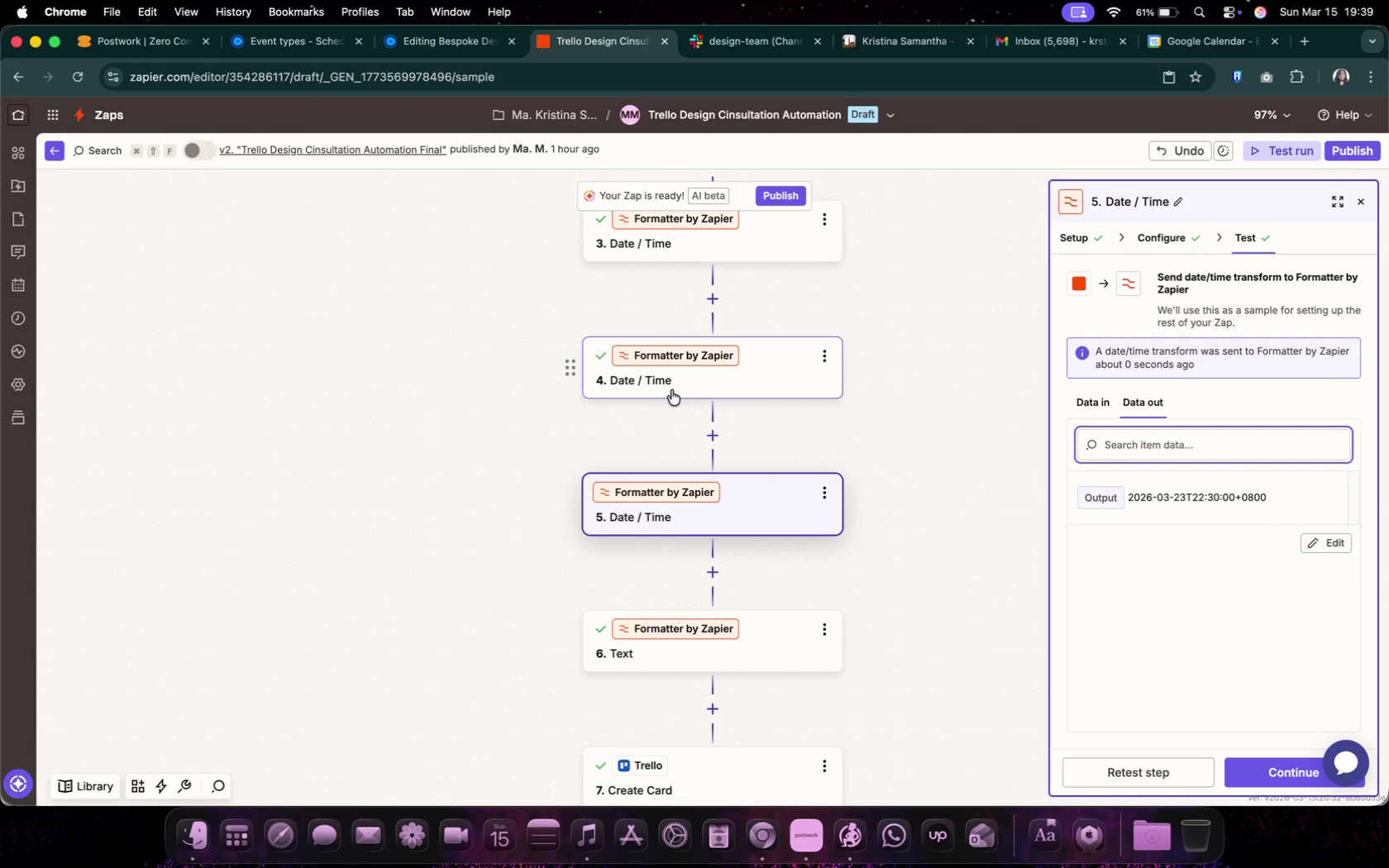 
wait(15.86)
 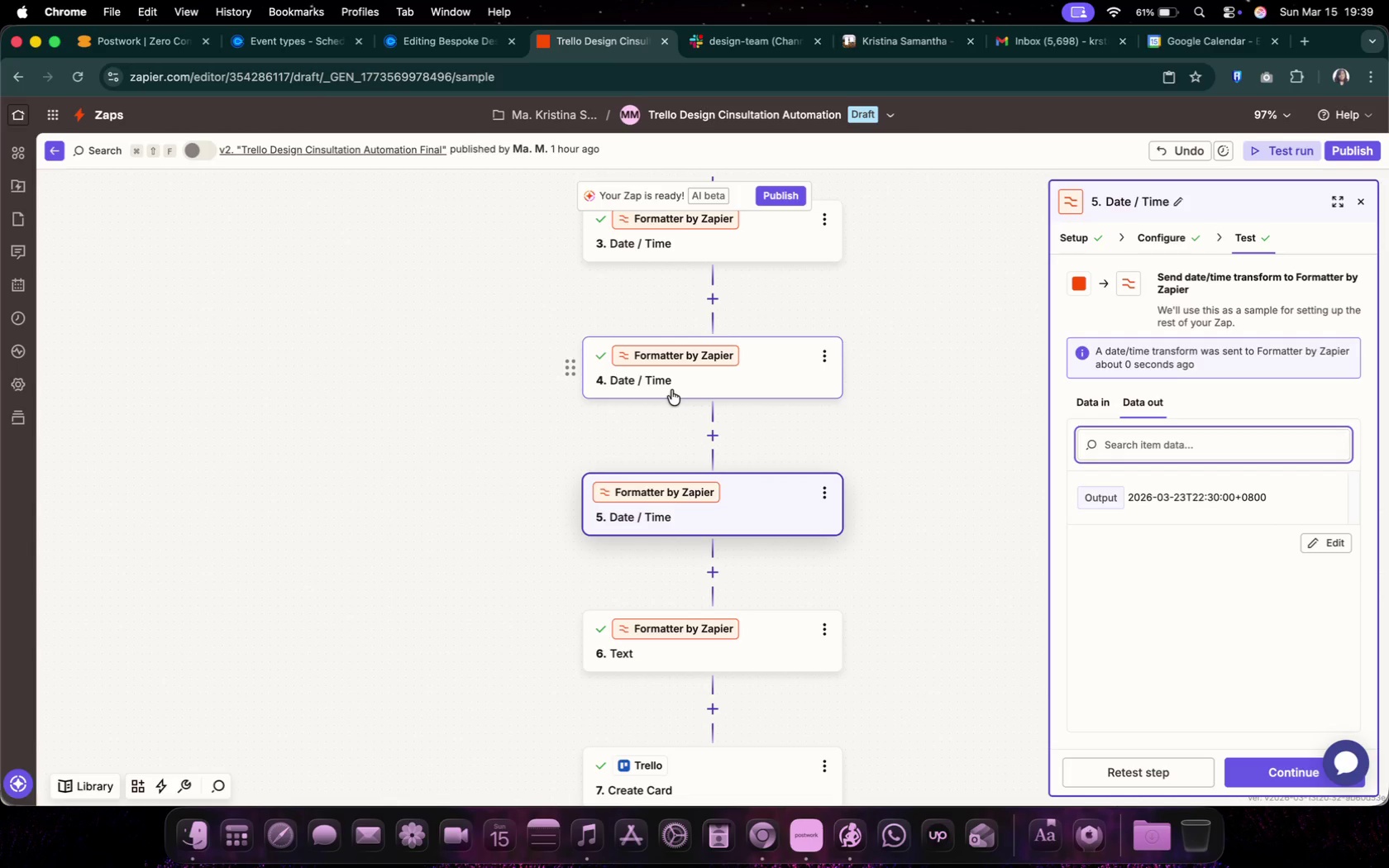 
left_click([737, 255])
 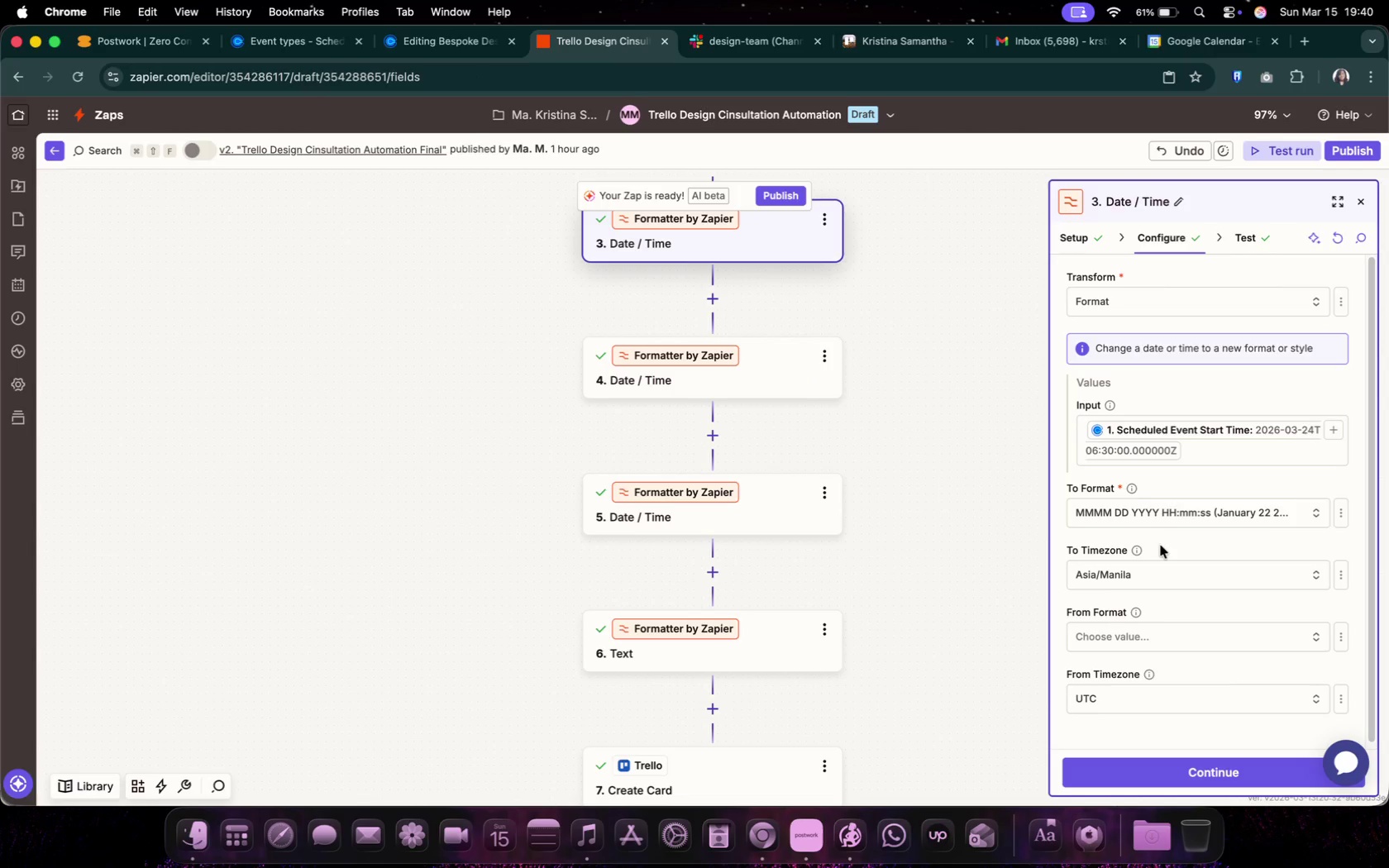 
left_click([1161, 498])
 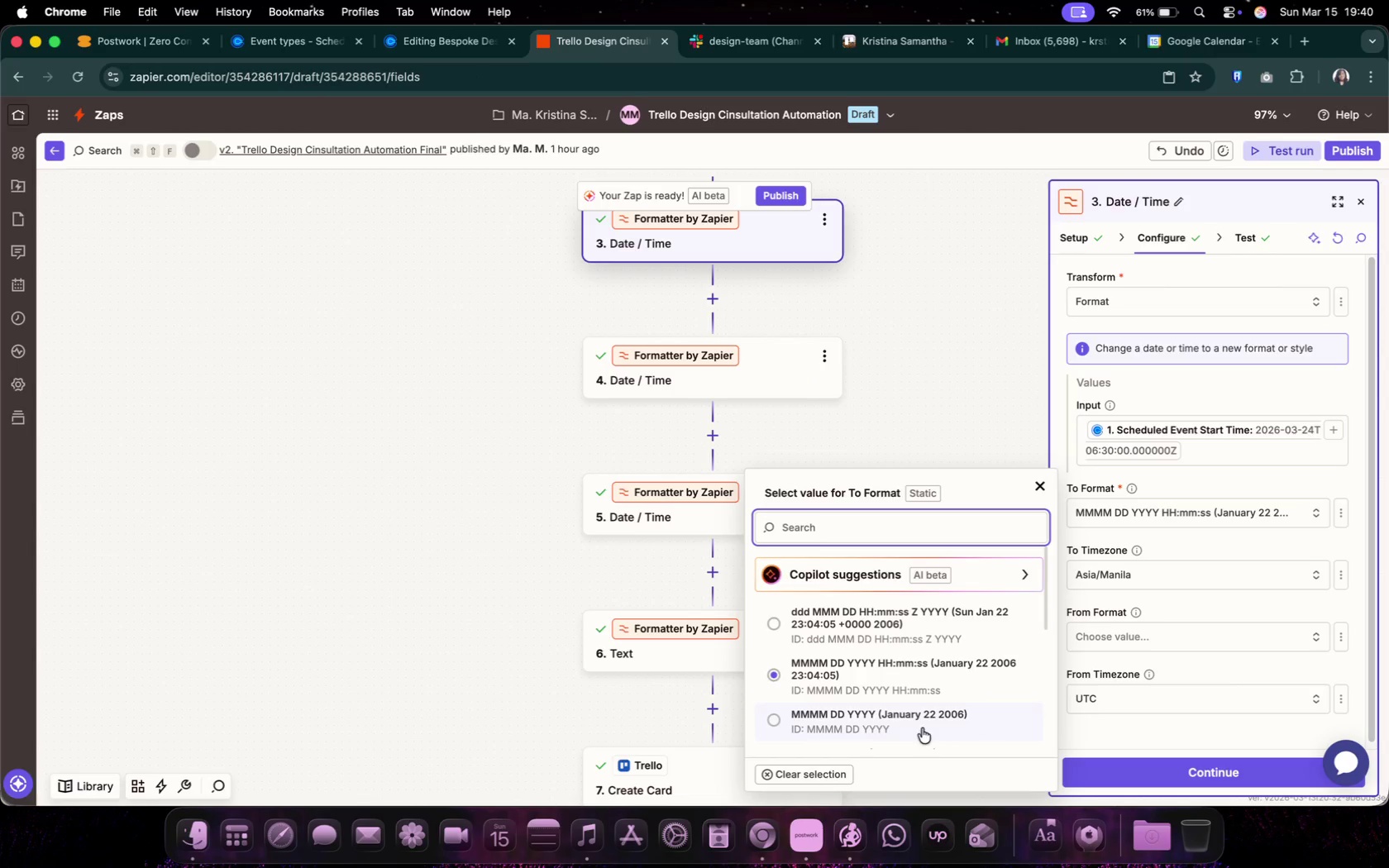 
scroll: coordinate [941, 695], scroll_direction: down, amount: 5.0
 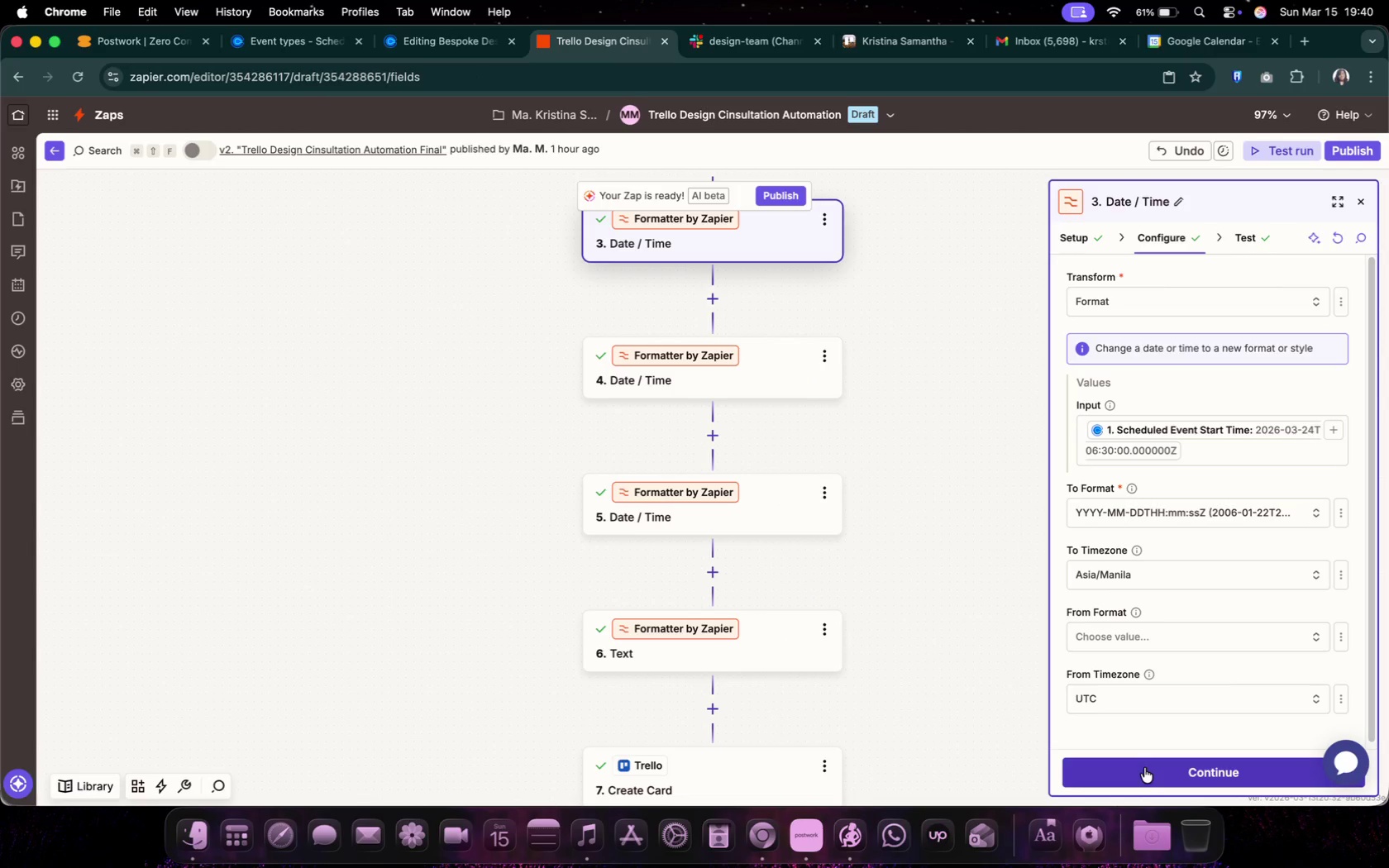 
left_click([1144, 768])
 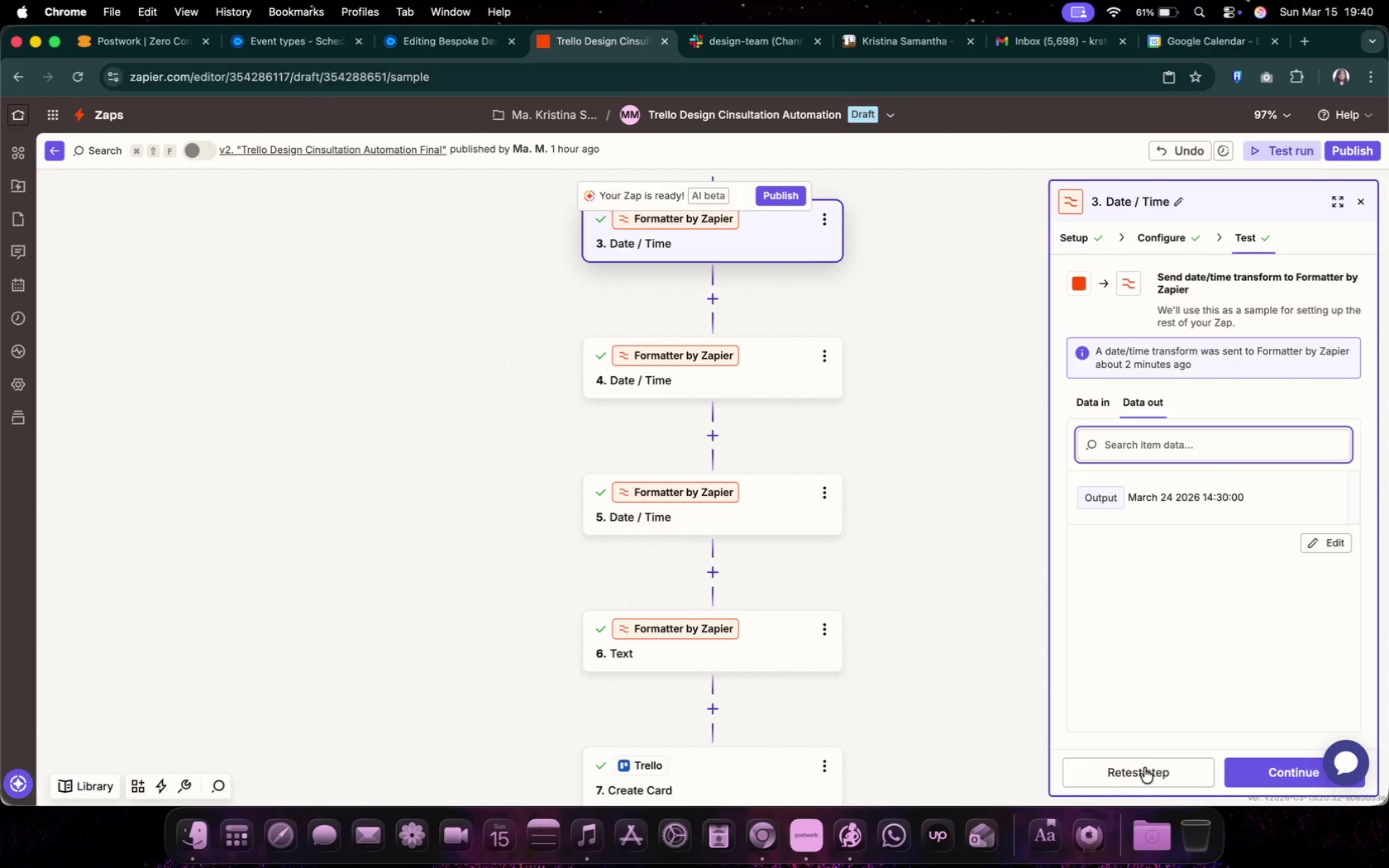 
left_click([1144, 768])
 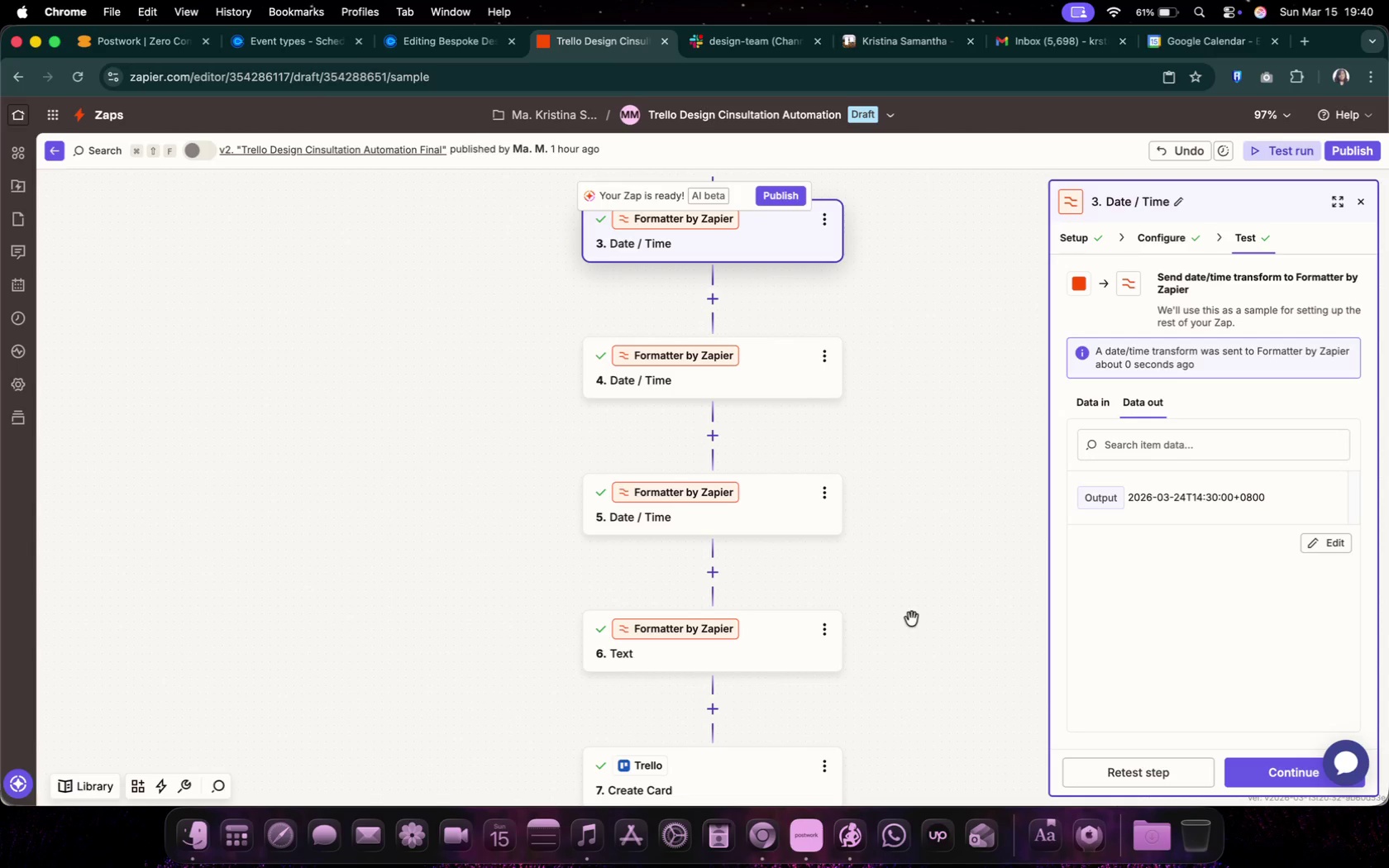 
left_click([763, 373])
 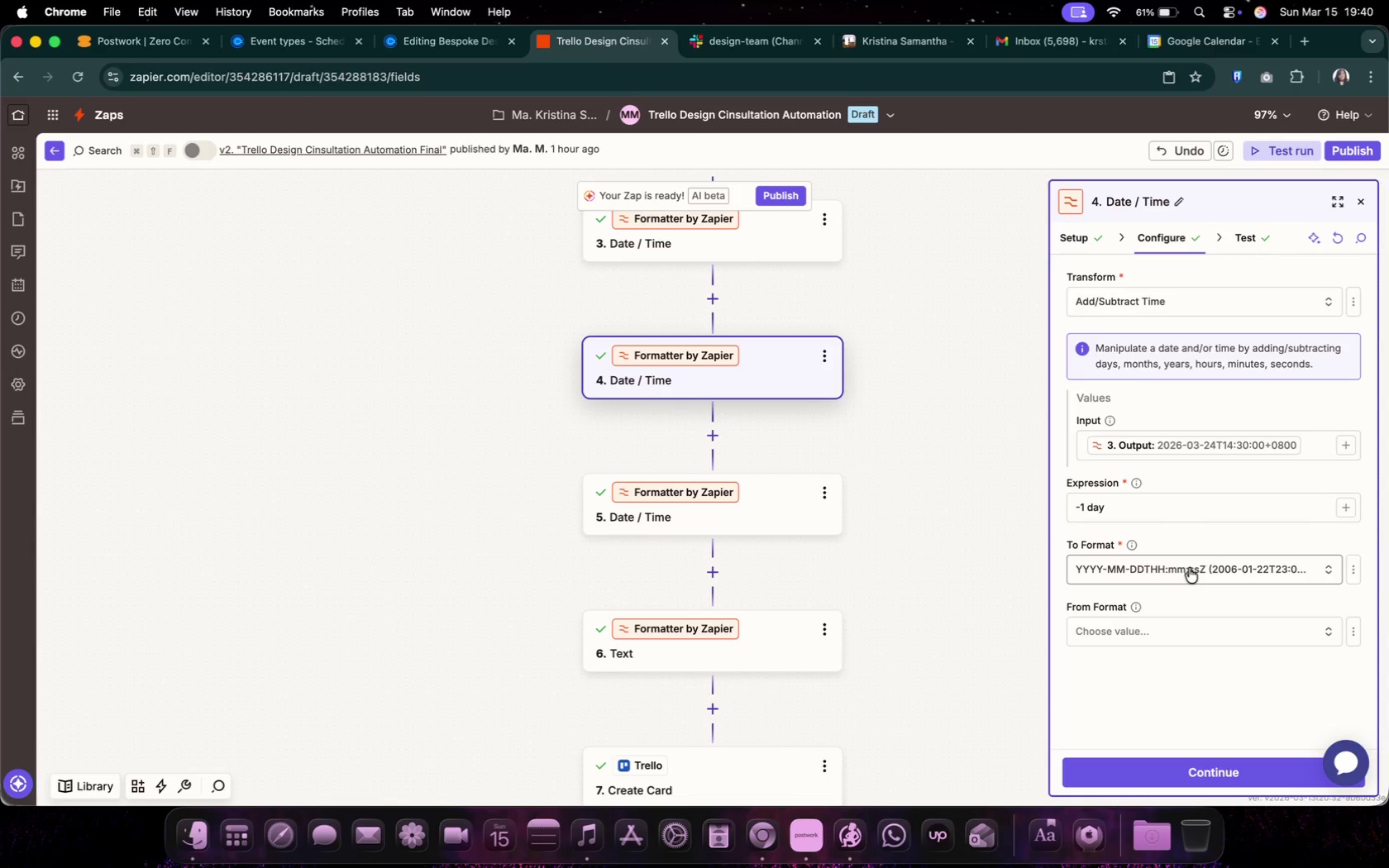 
left_click([1189, 568])
 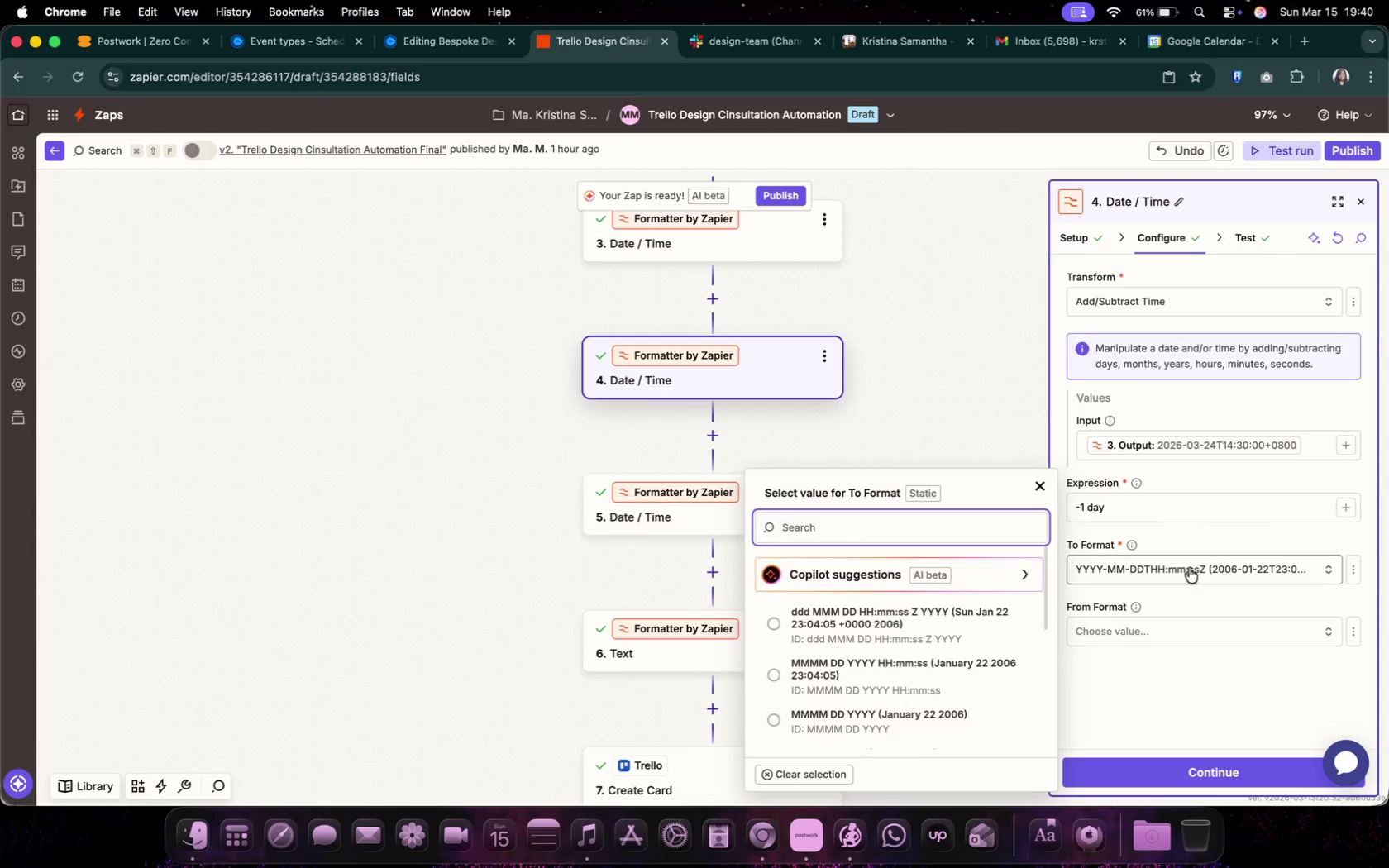 
left_click([1189, 568])
 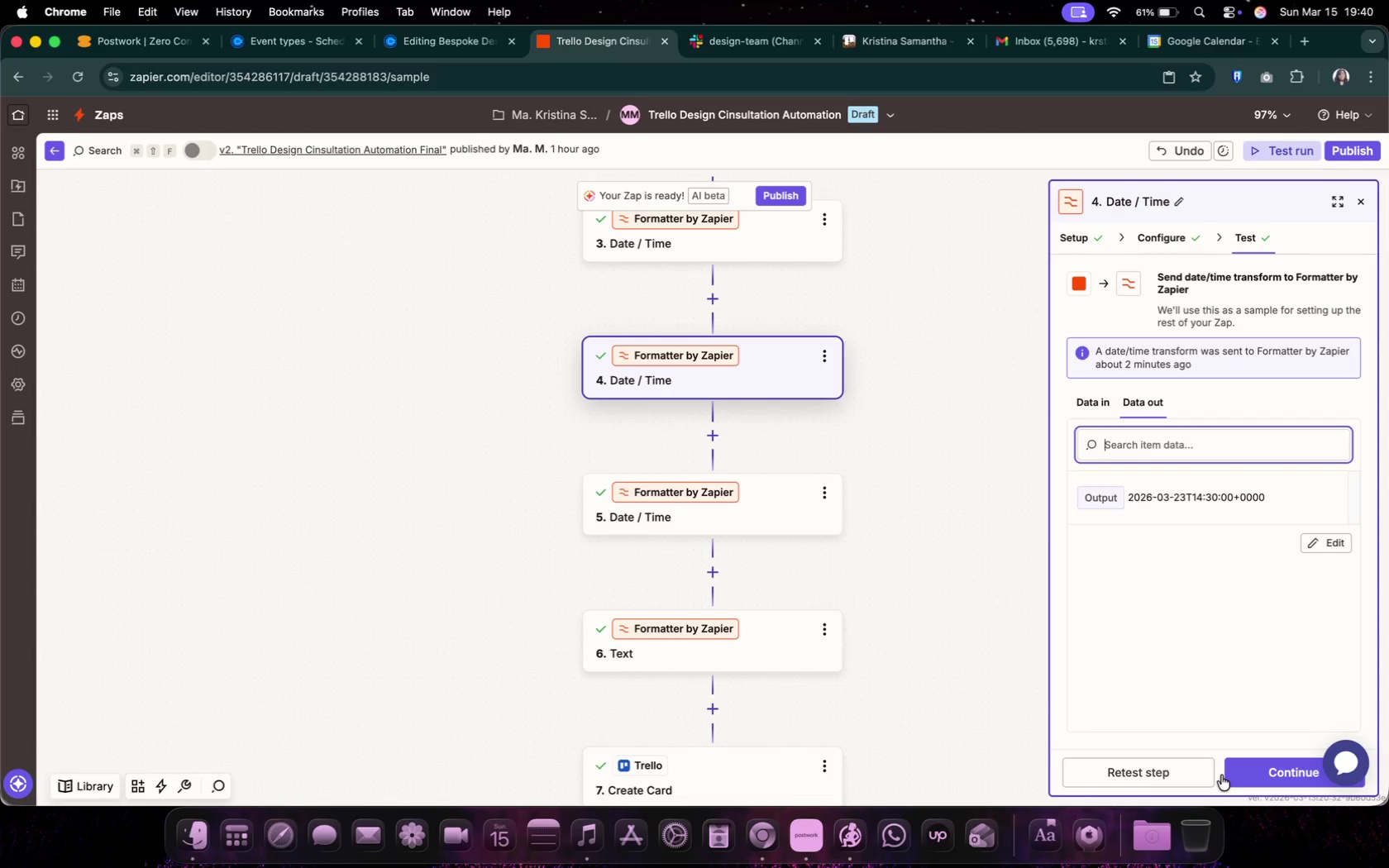 
left_click([1166, 772])
 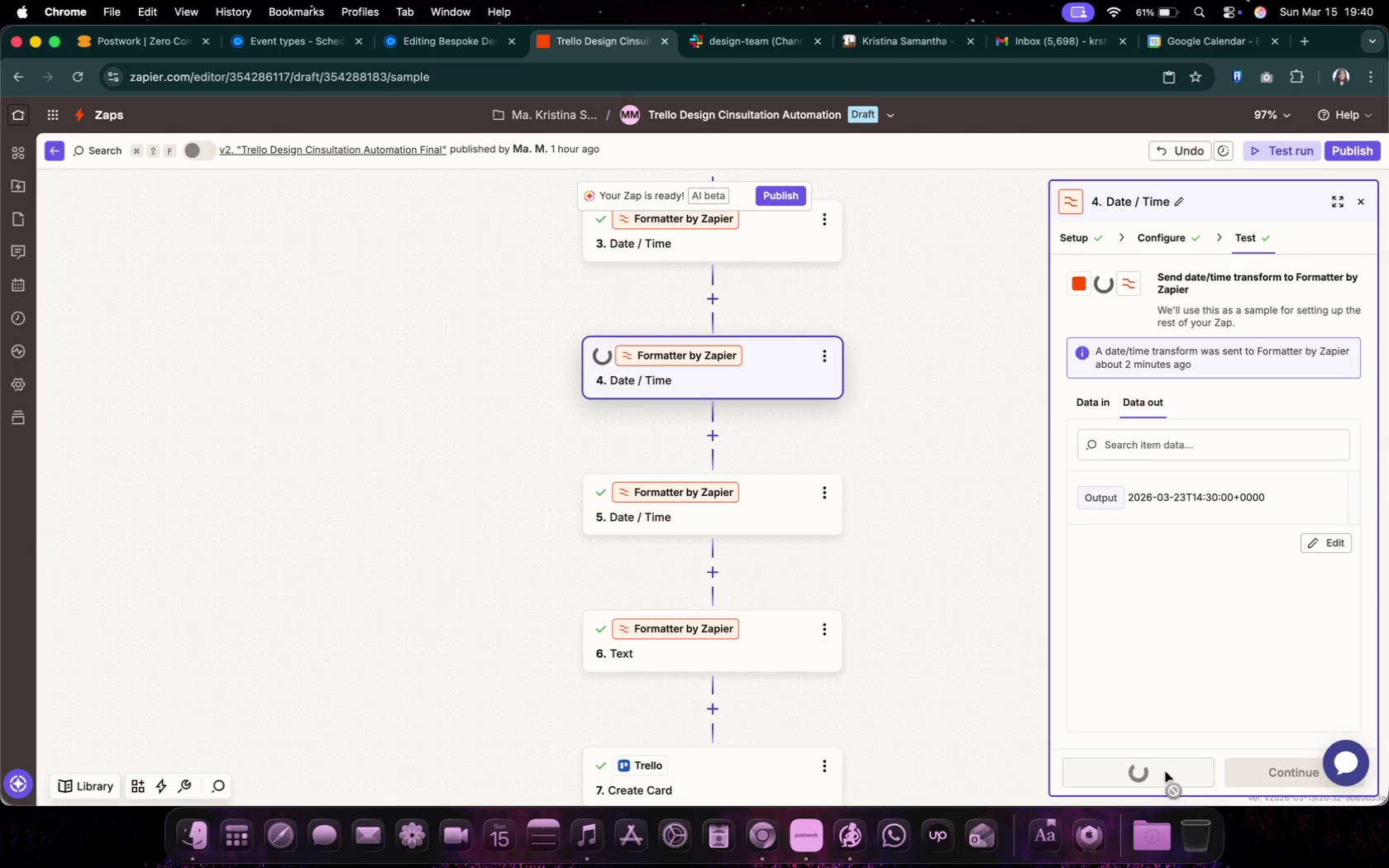 
mouse_move([1101, 644])
 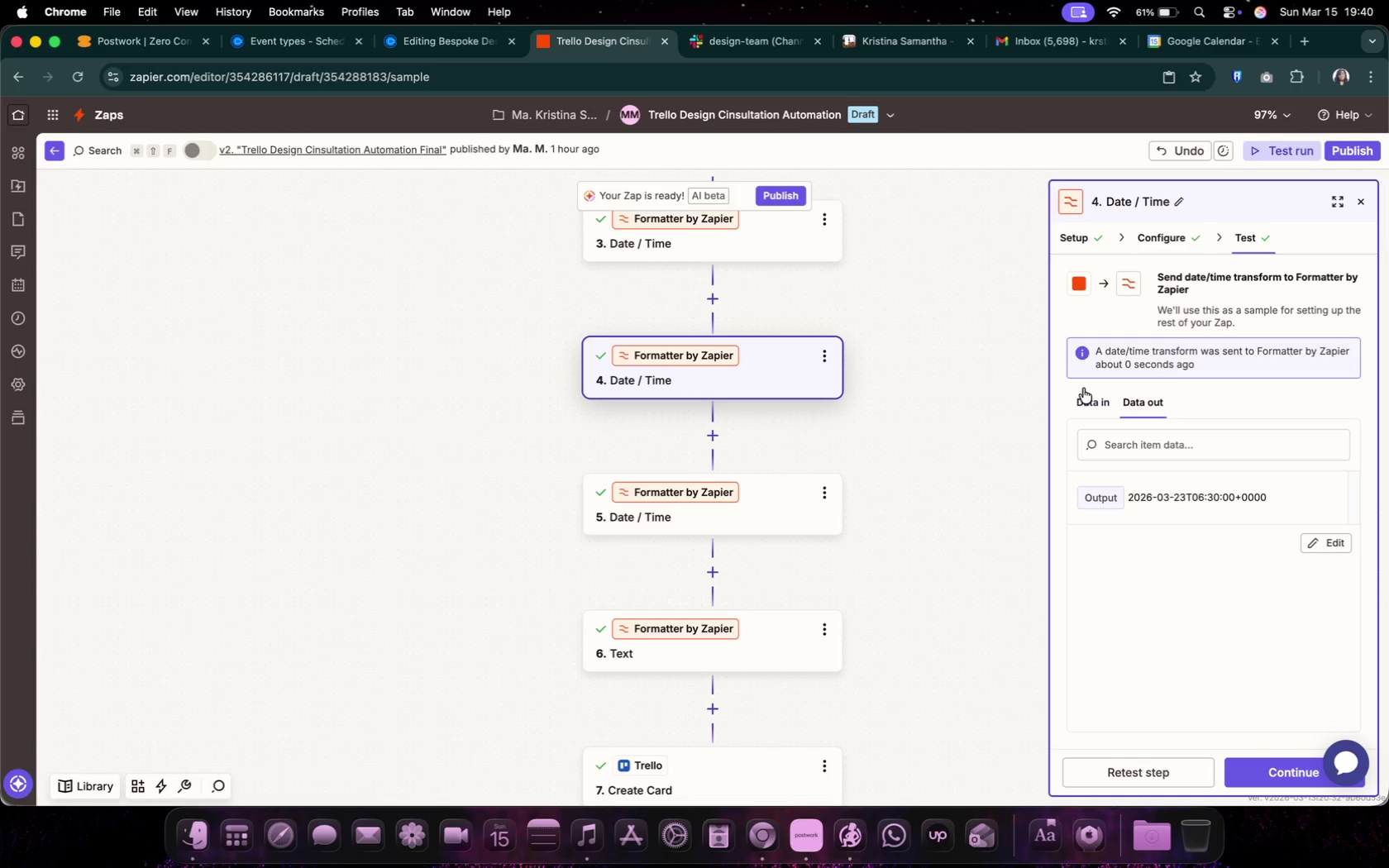 
left_click([1085, 391])
 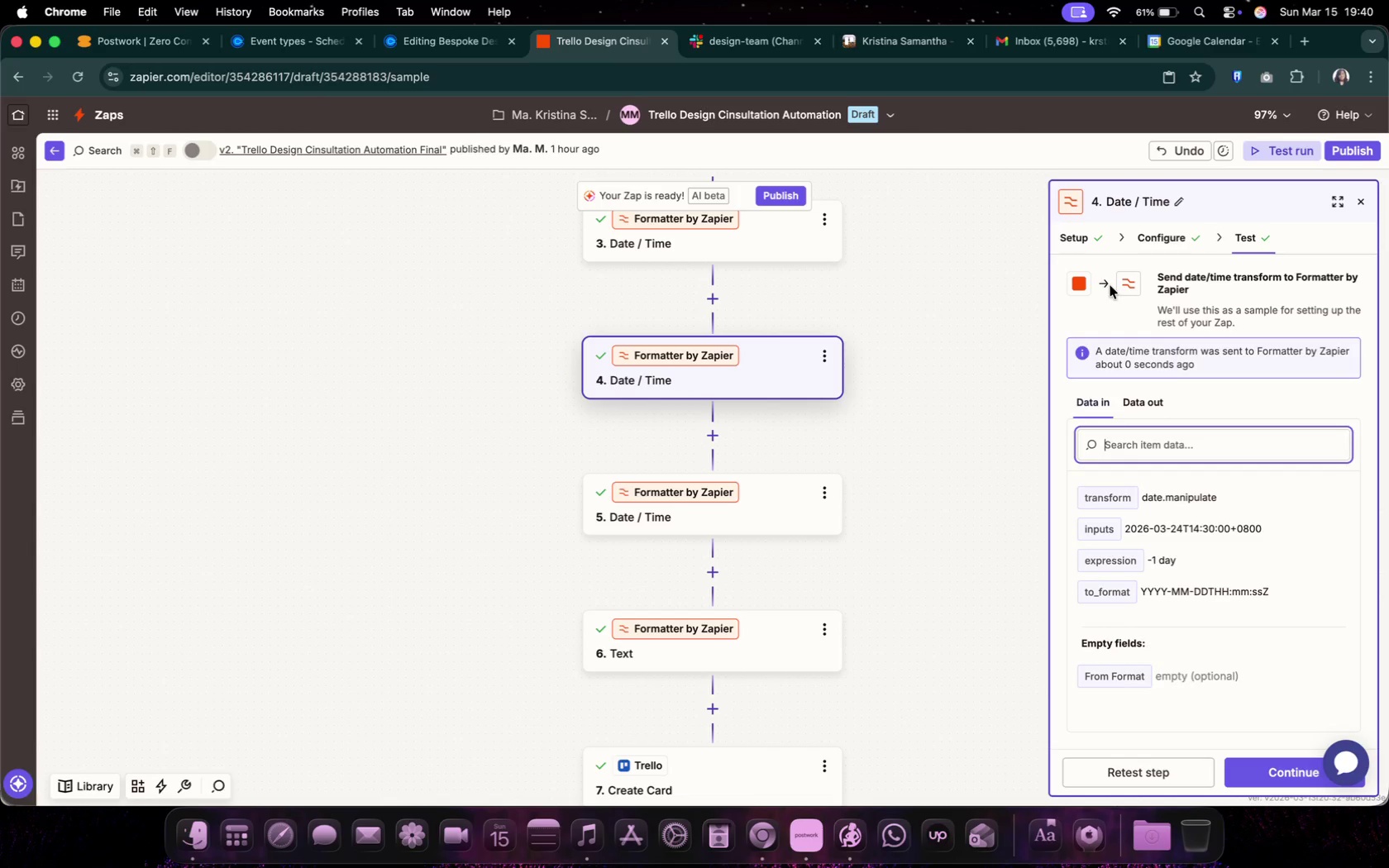 
left_click([1153, 227])
 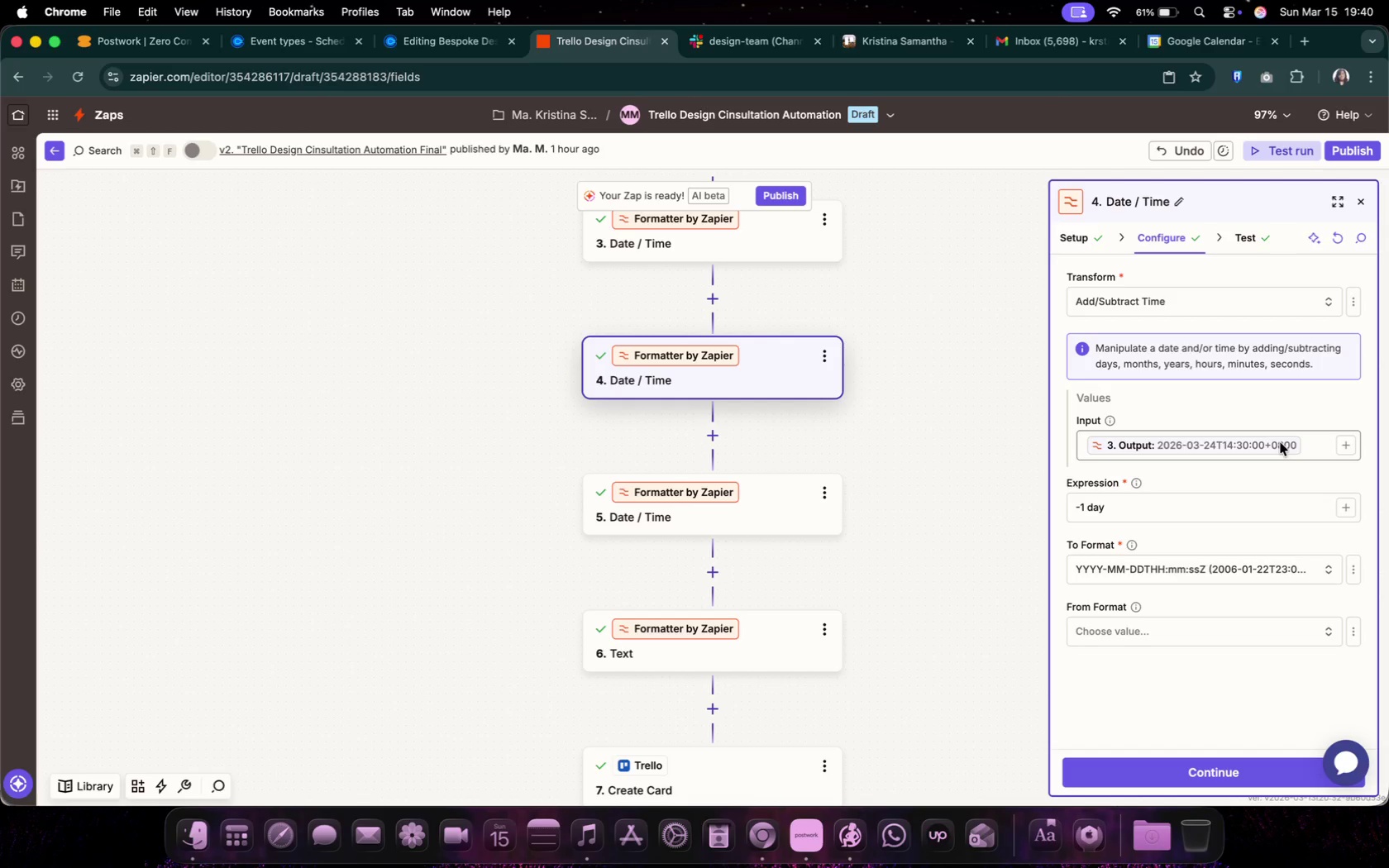 
wait(5.01)
 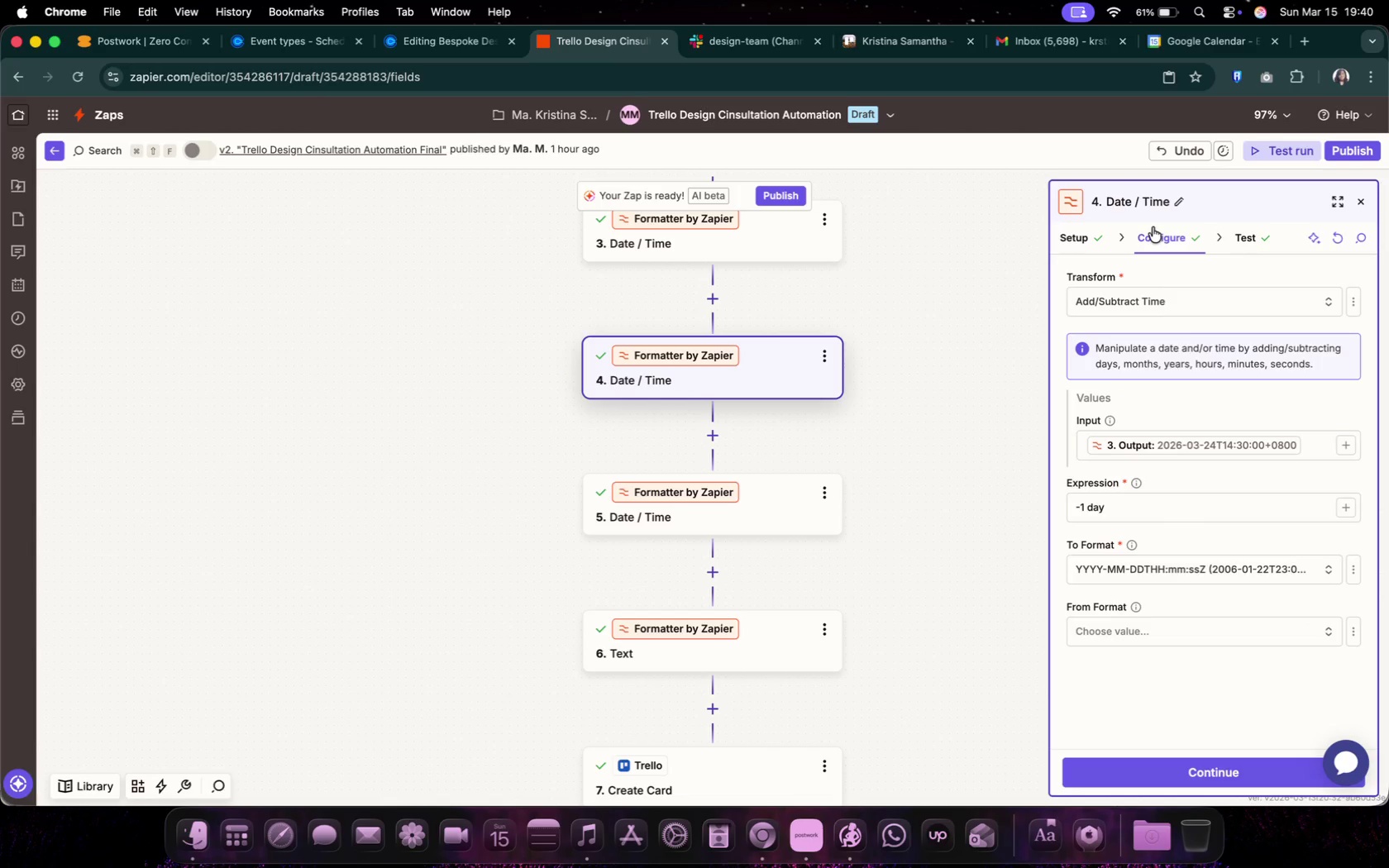 
left_click([1247, 567])
 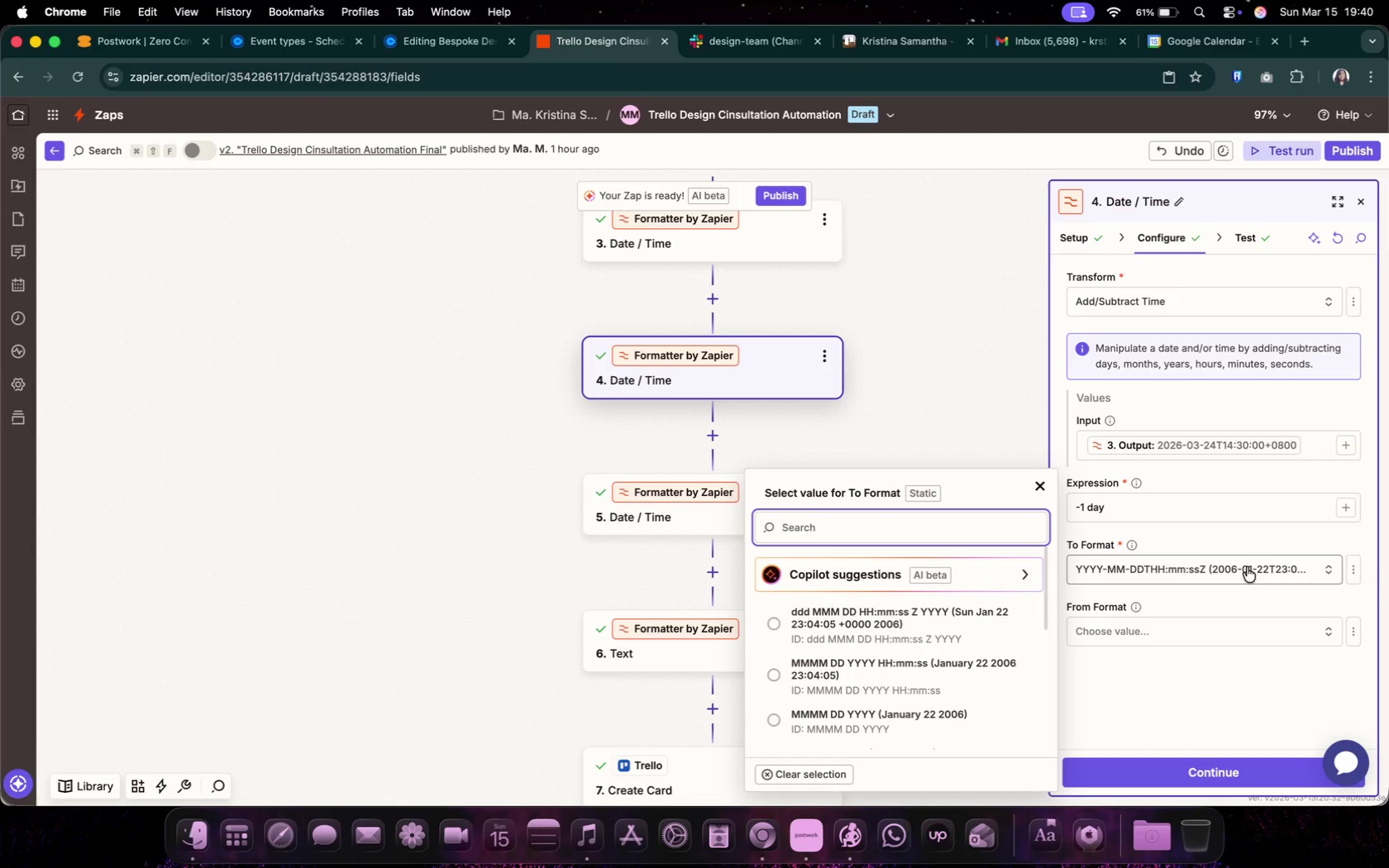 
left_click([1247, 567])
 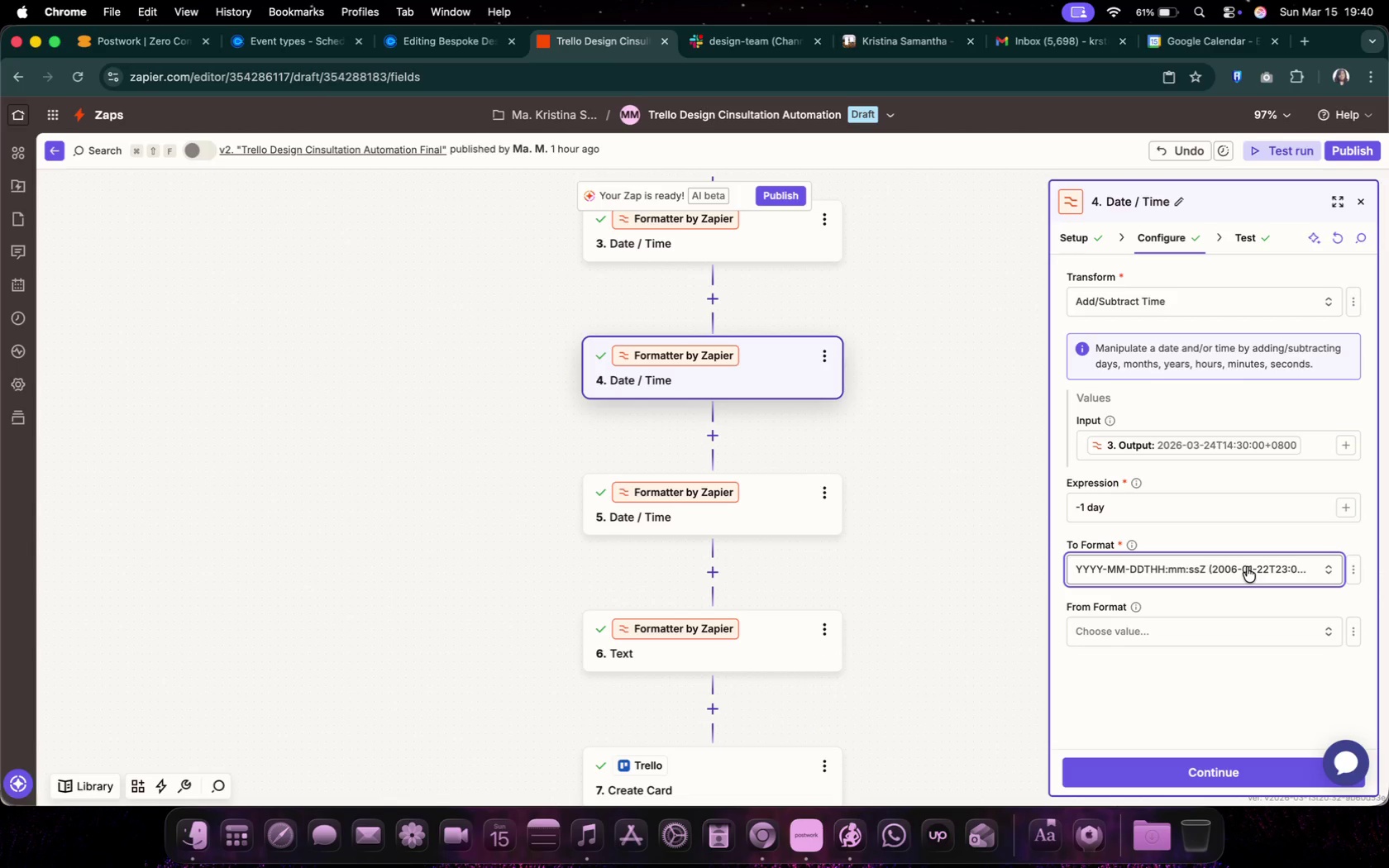 
left_click([1247, 567])
 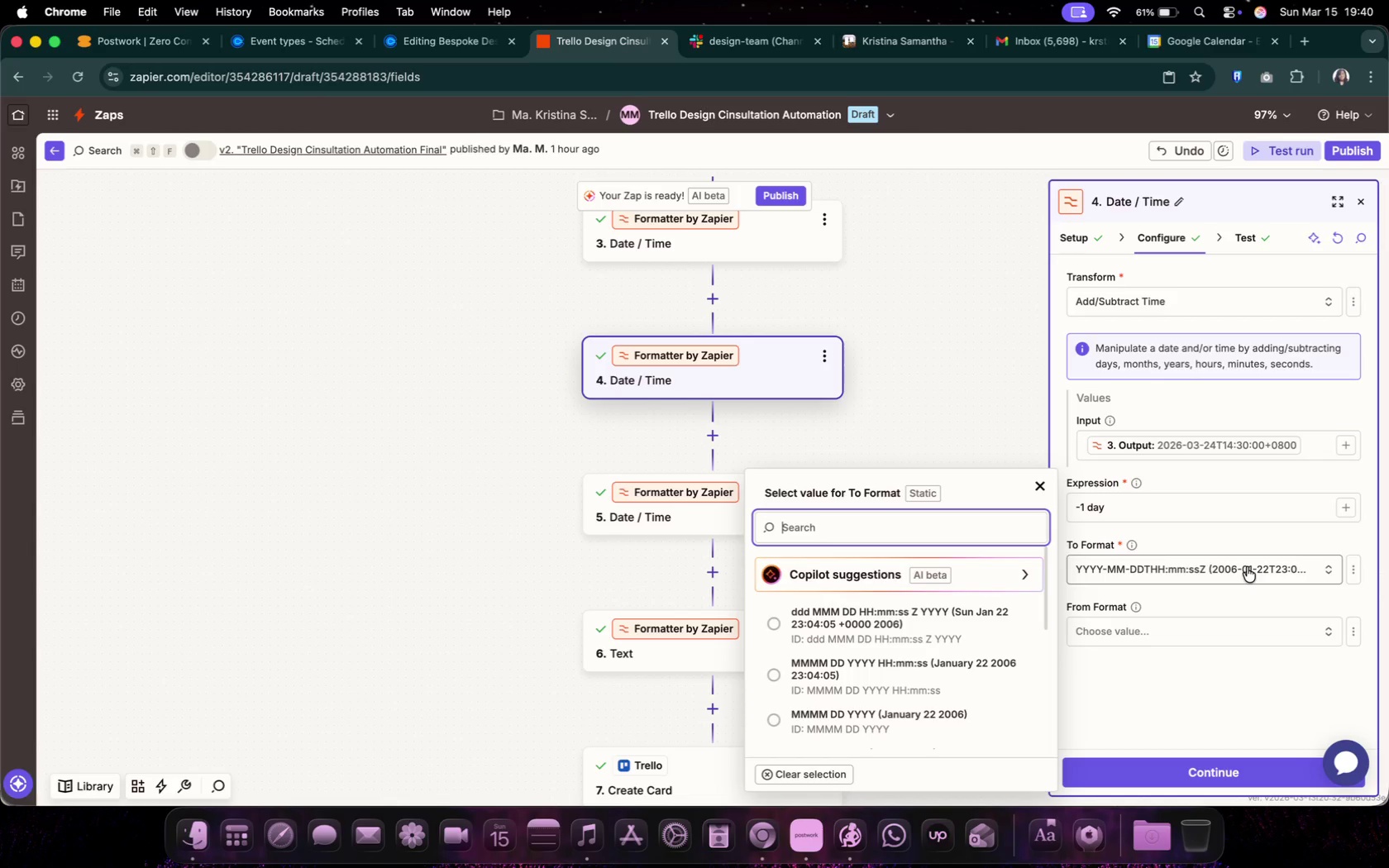 
left_click([1247, 567])
 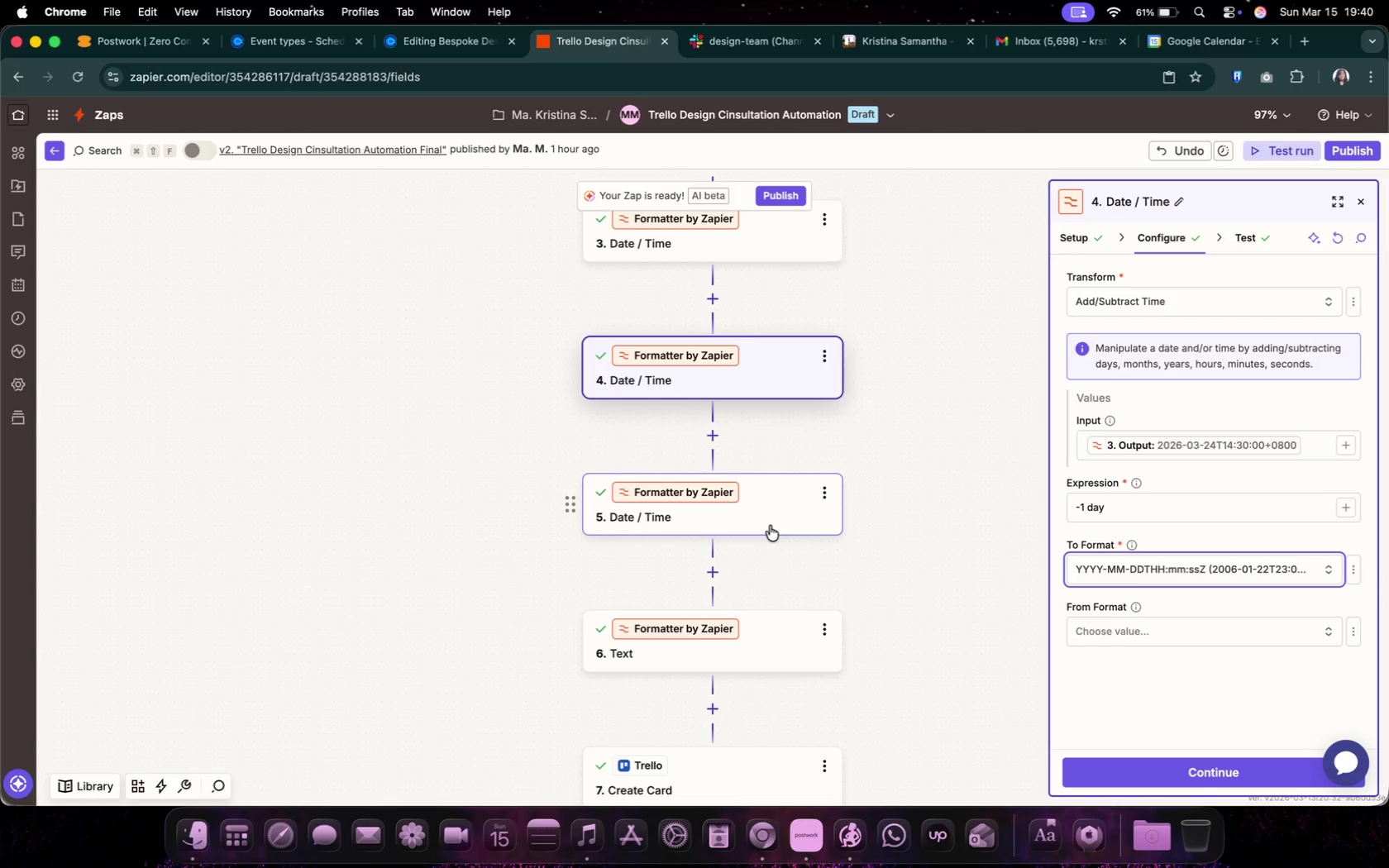 
left_click([760, 656])
 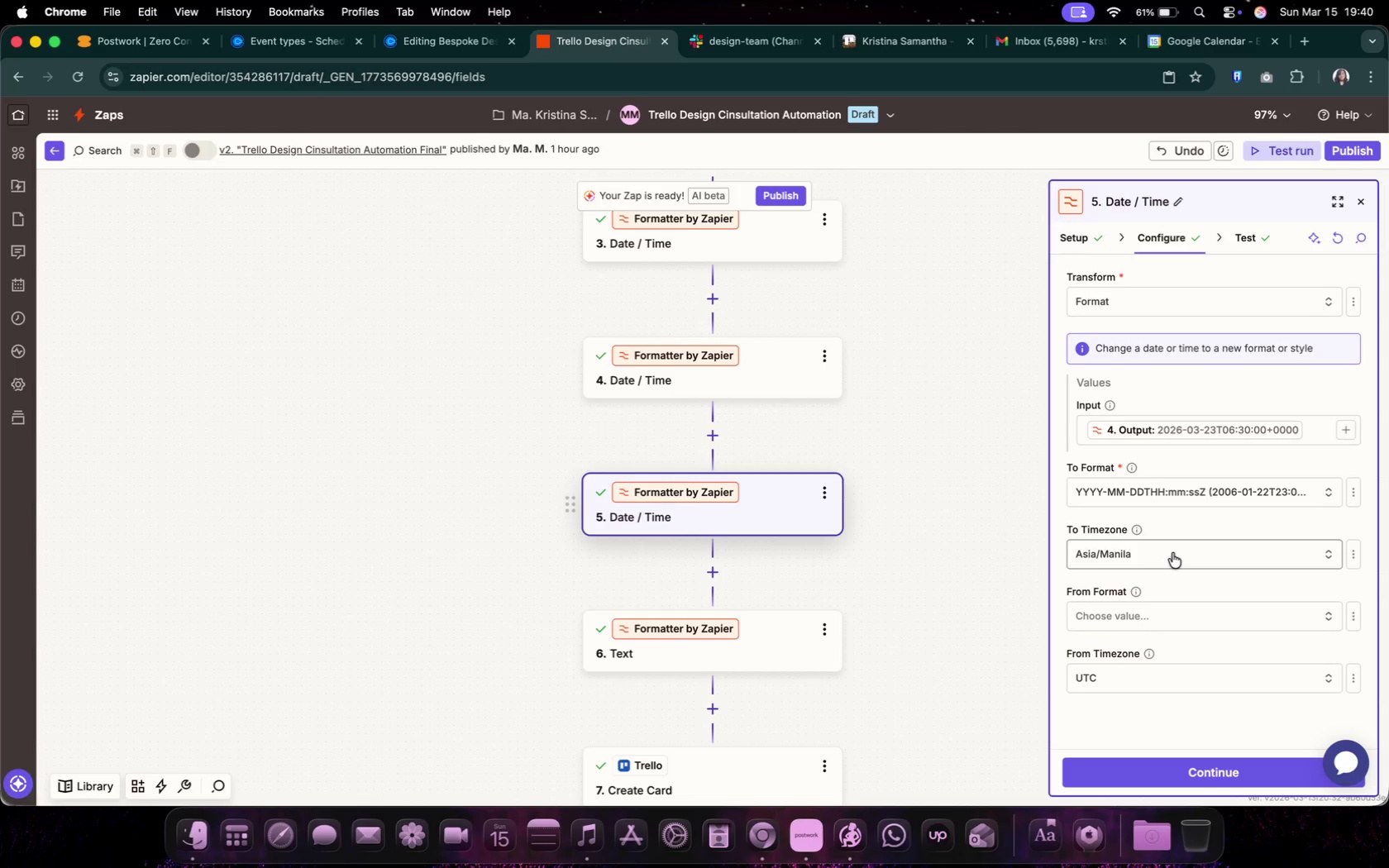 
wait(5.0)
 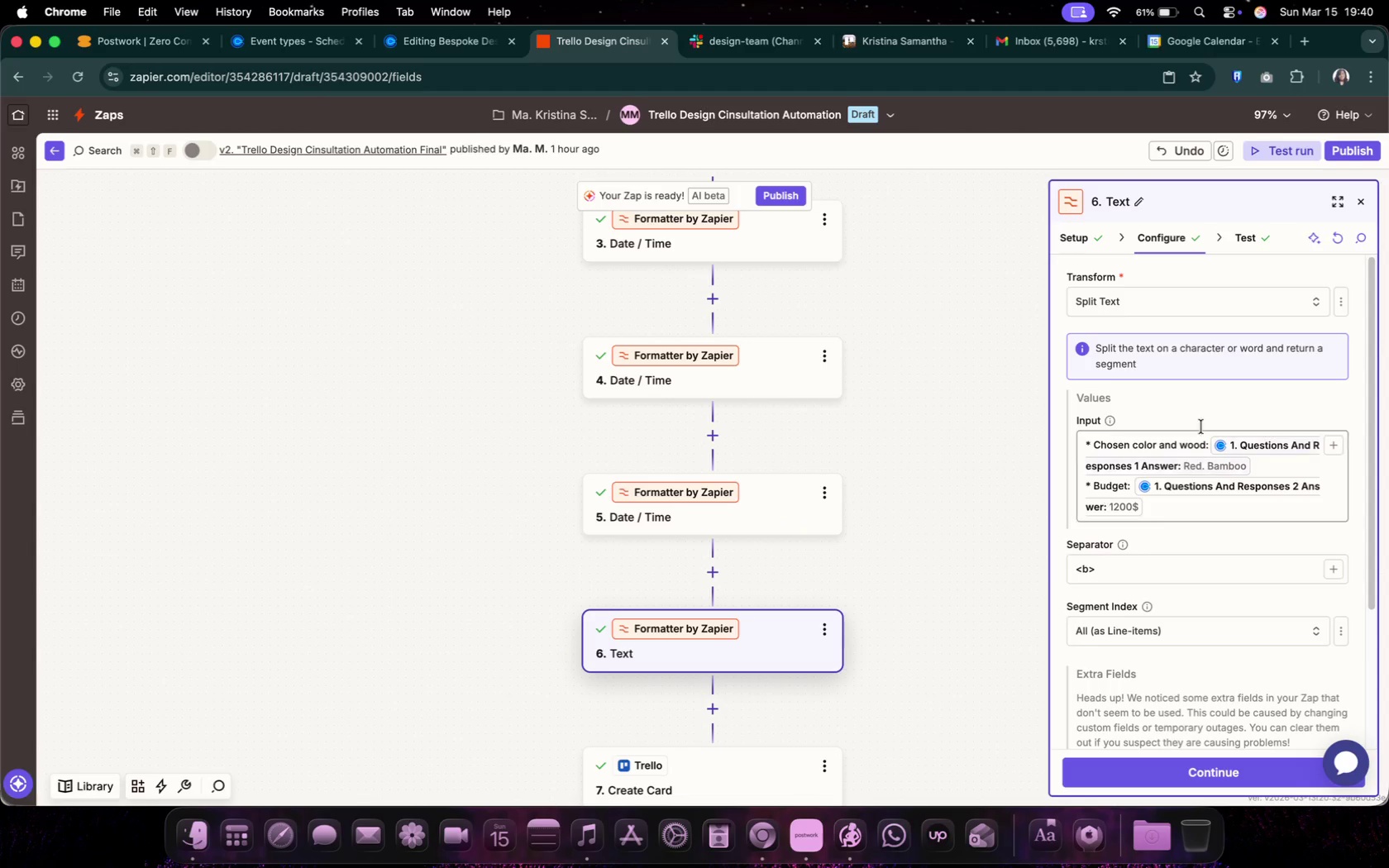 
left_click([1169, 761])
 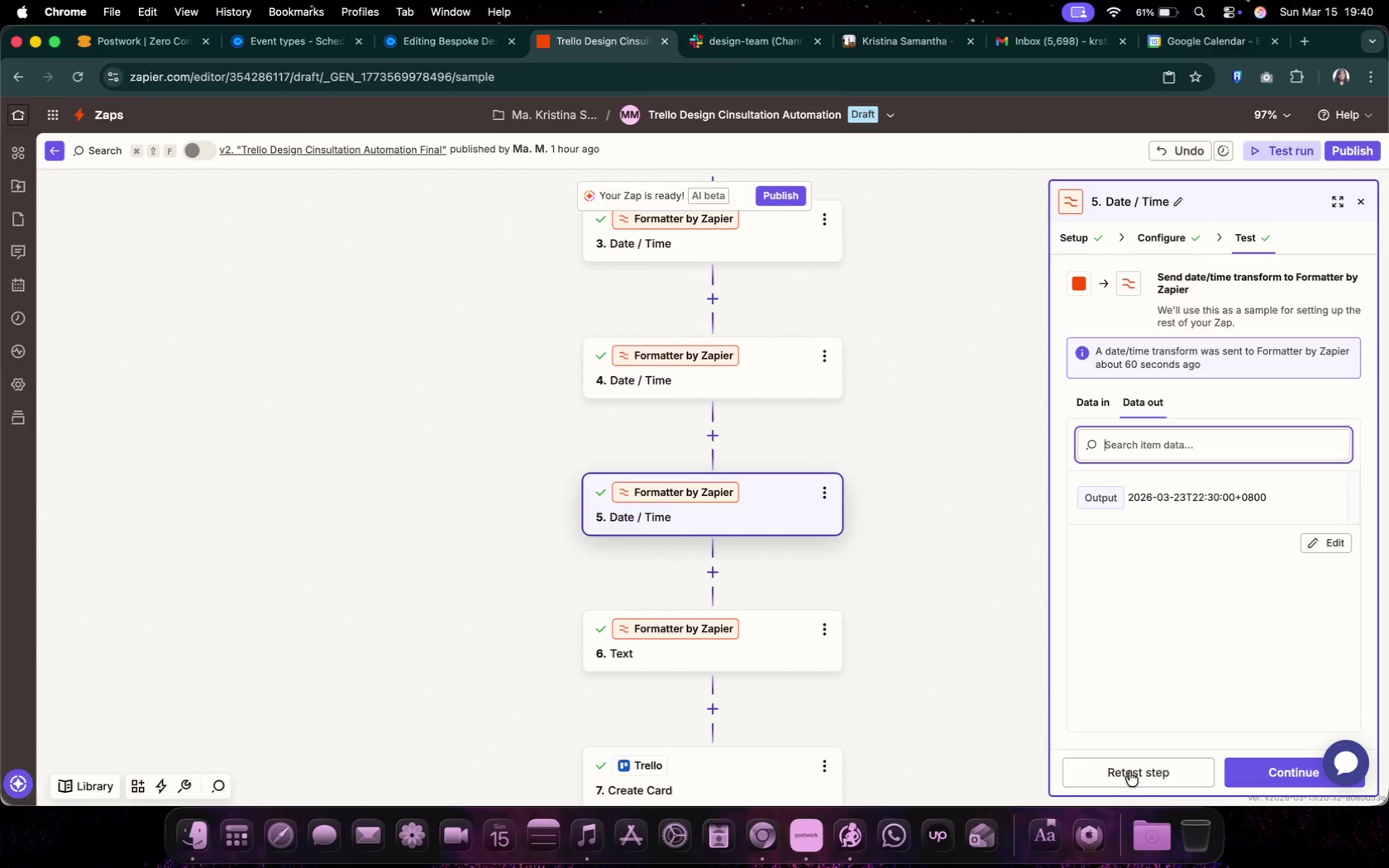 
left_click([1129, 771])
 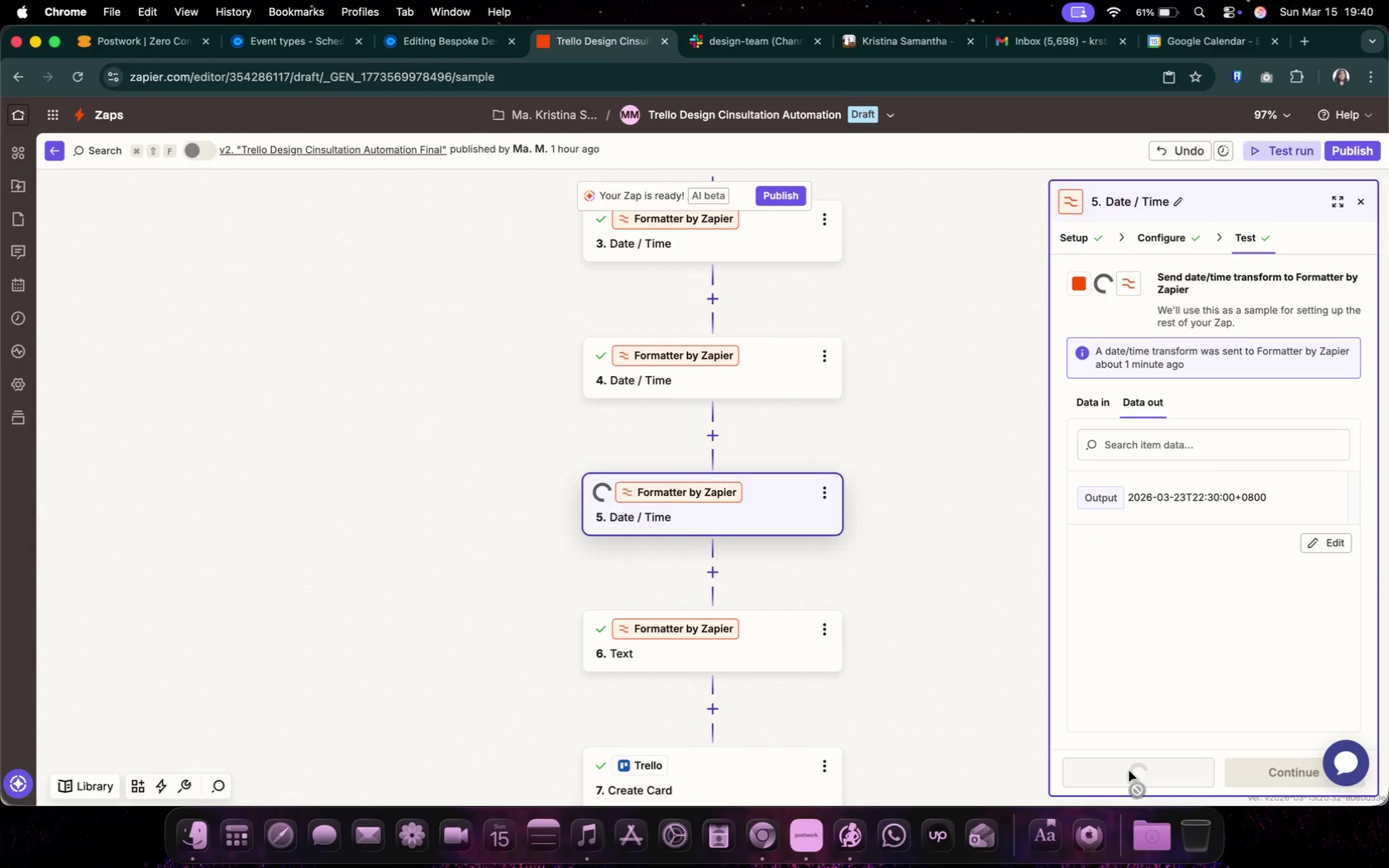 
mouse_move([1130, 662])
 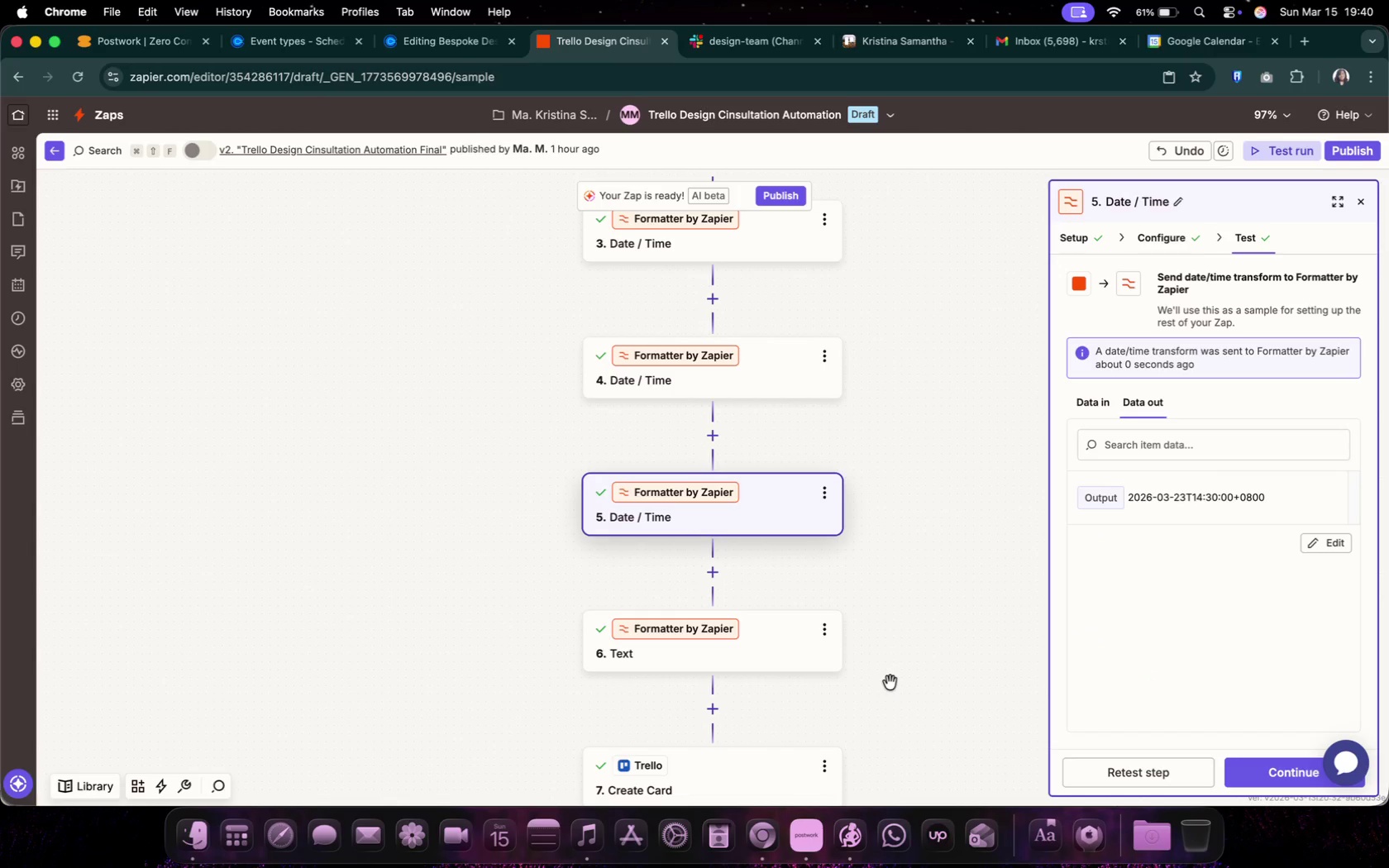 
scroll: coordinate [881, 675], scroll_direction: down, amount: 10.0
 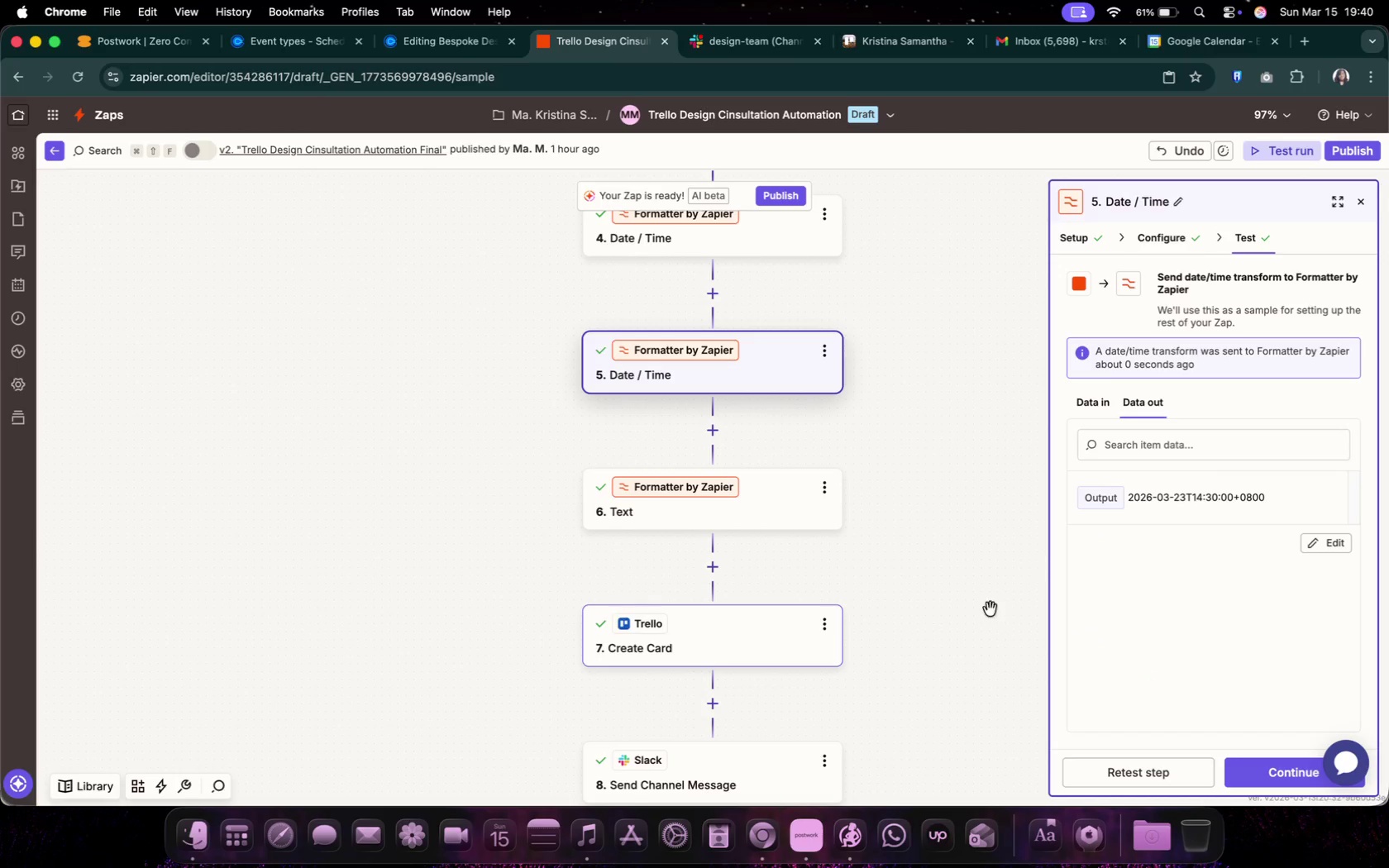 
left_click([803, 661])
 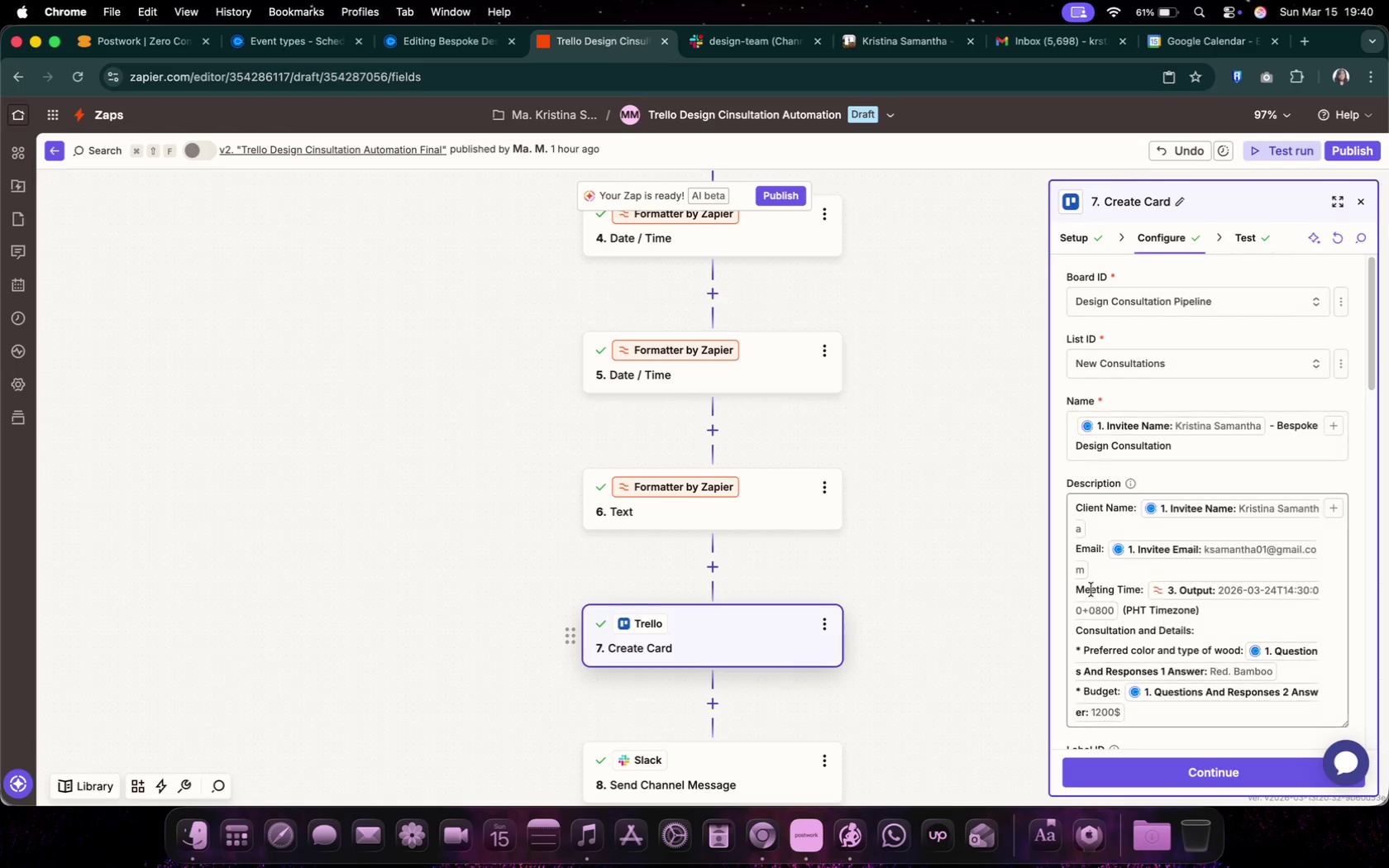 
scroll: coordinate [1158, 596], scroll_direction: down, amount: 13.0
 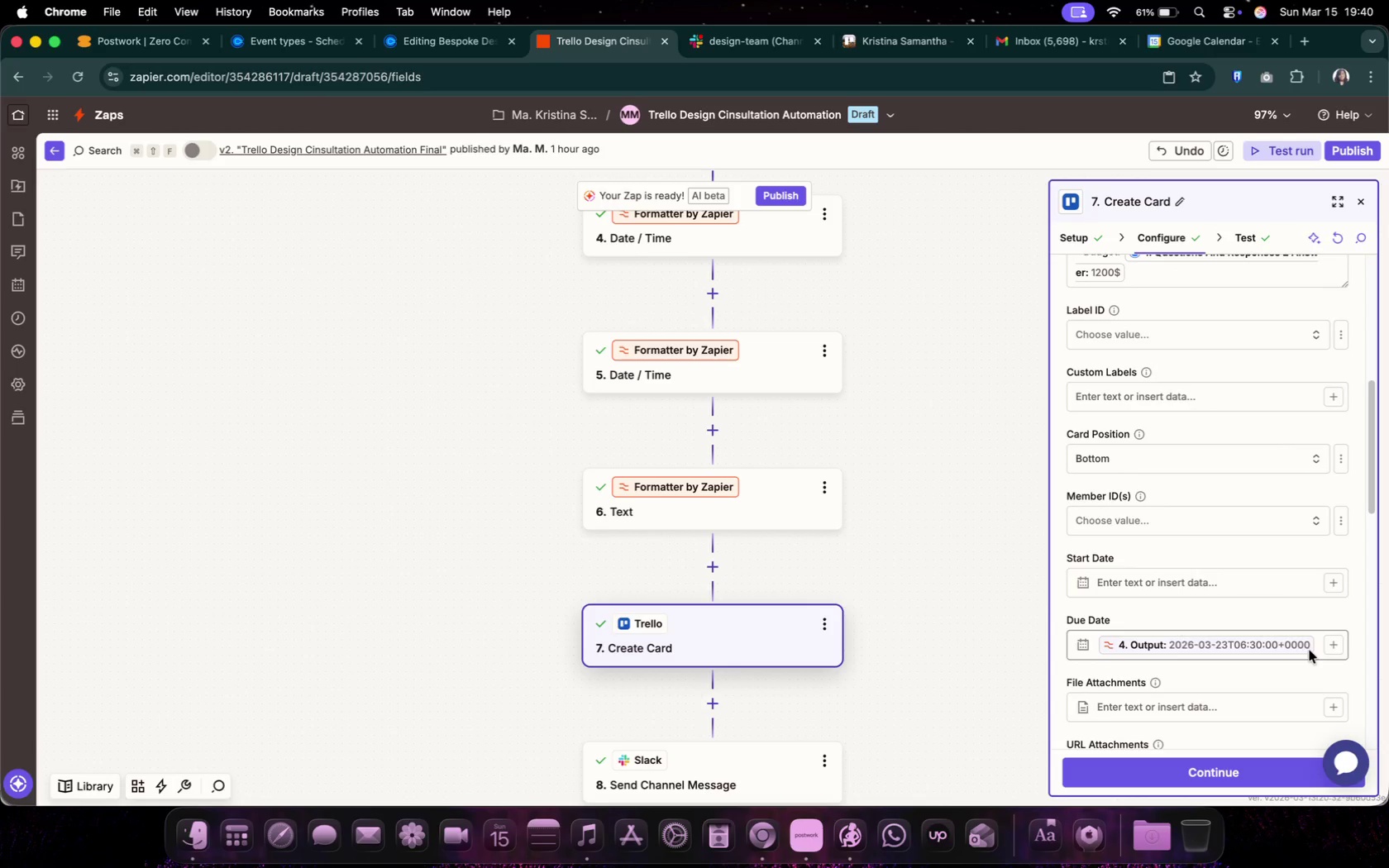 
left_click([1315, 646])
 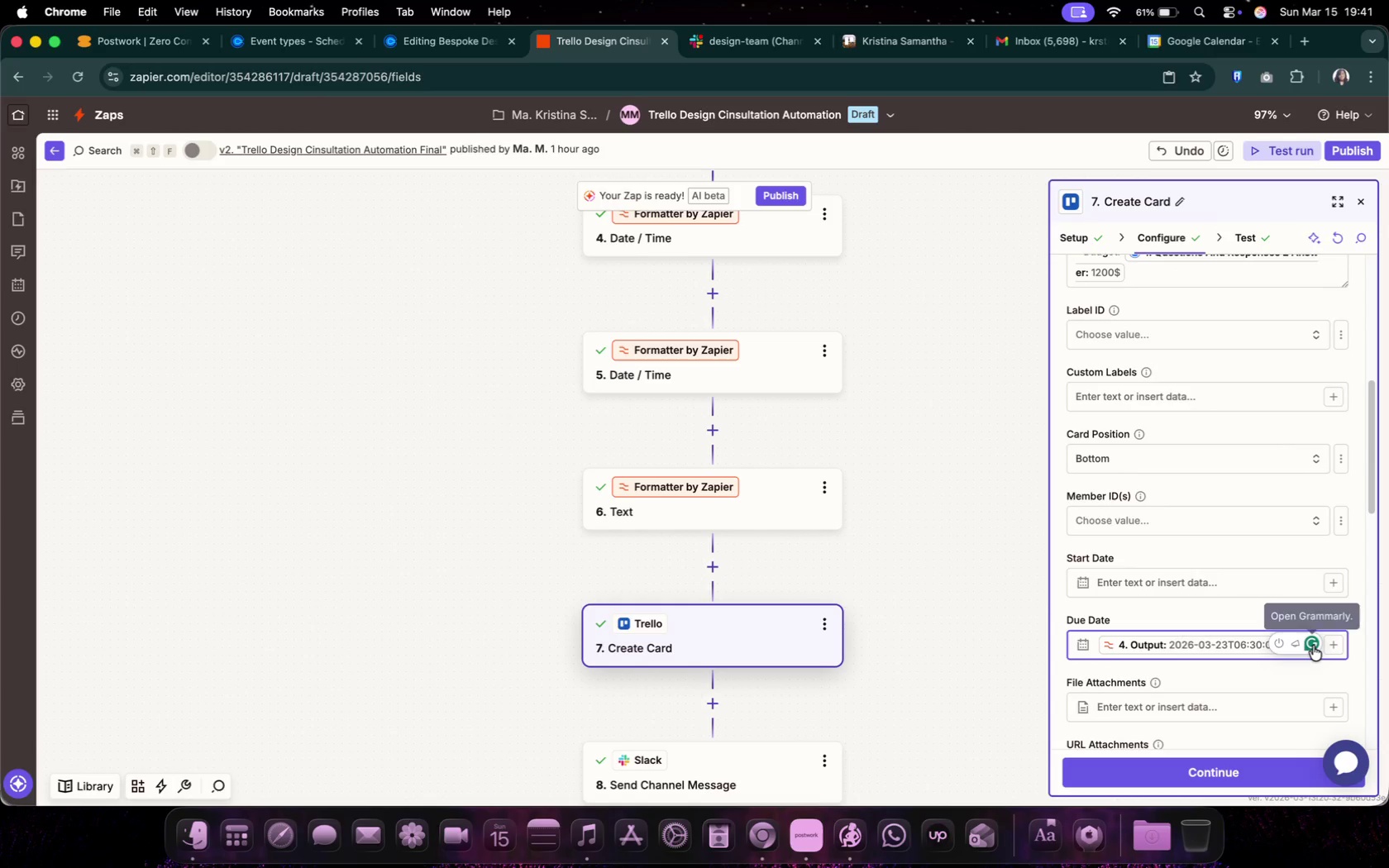 
key(Backspace)
 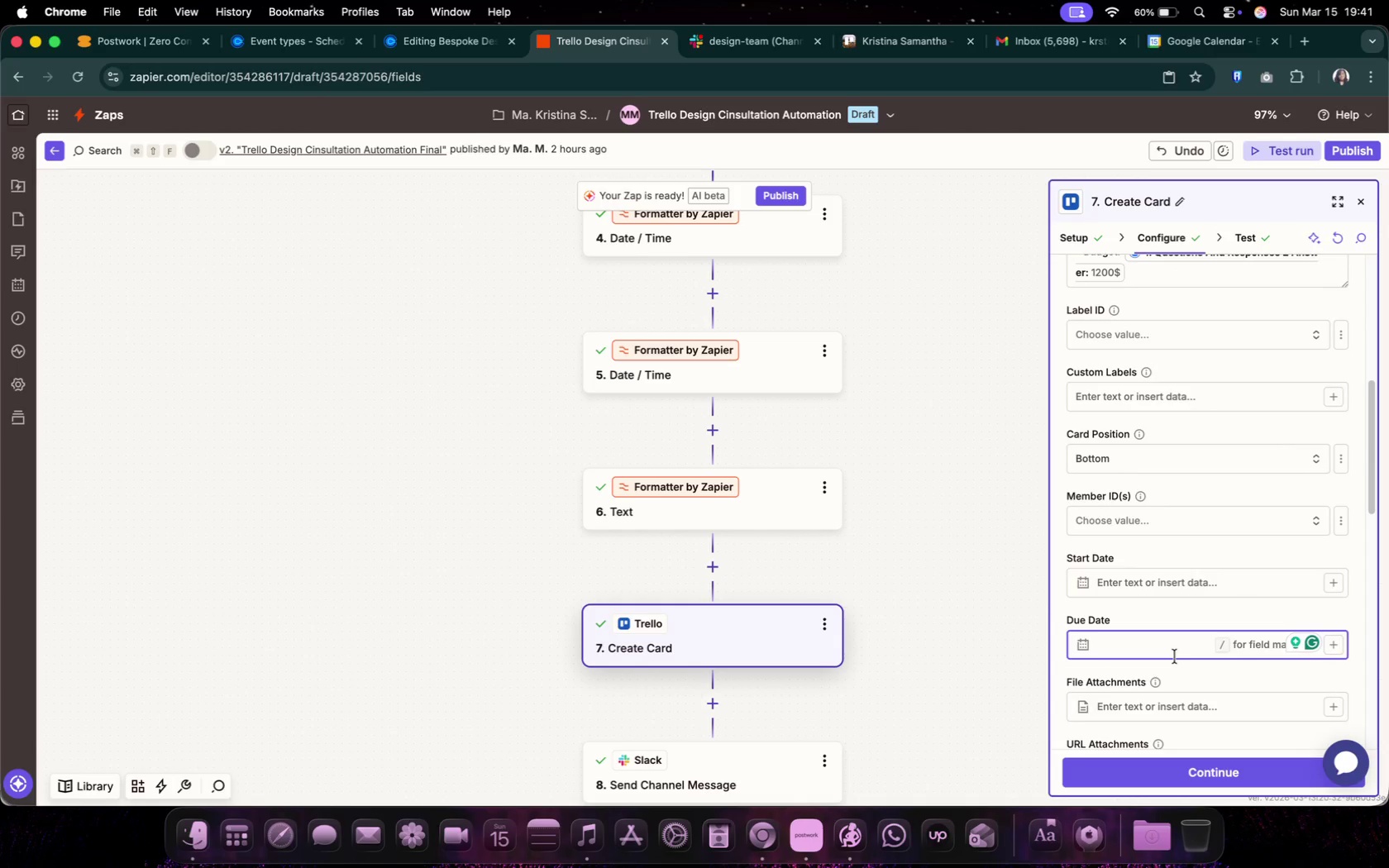 
left_click([1335, 641])
 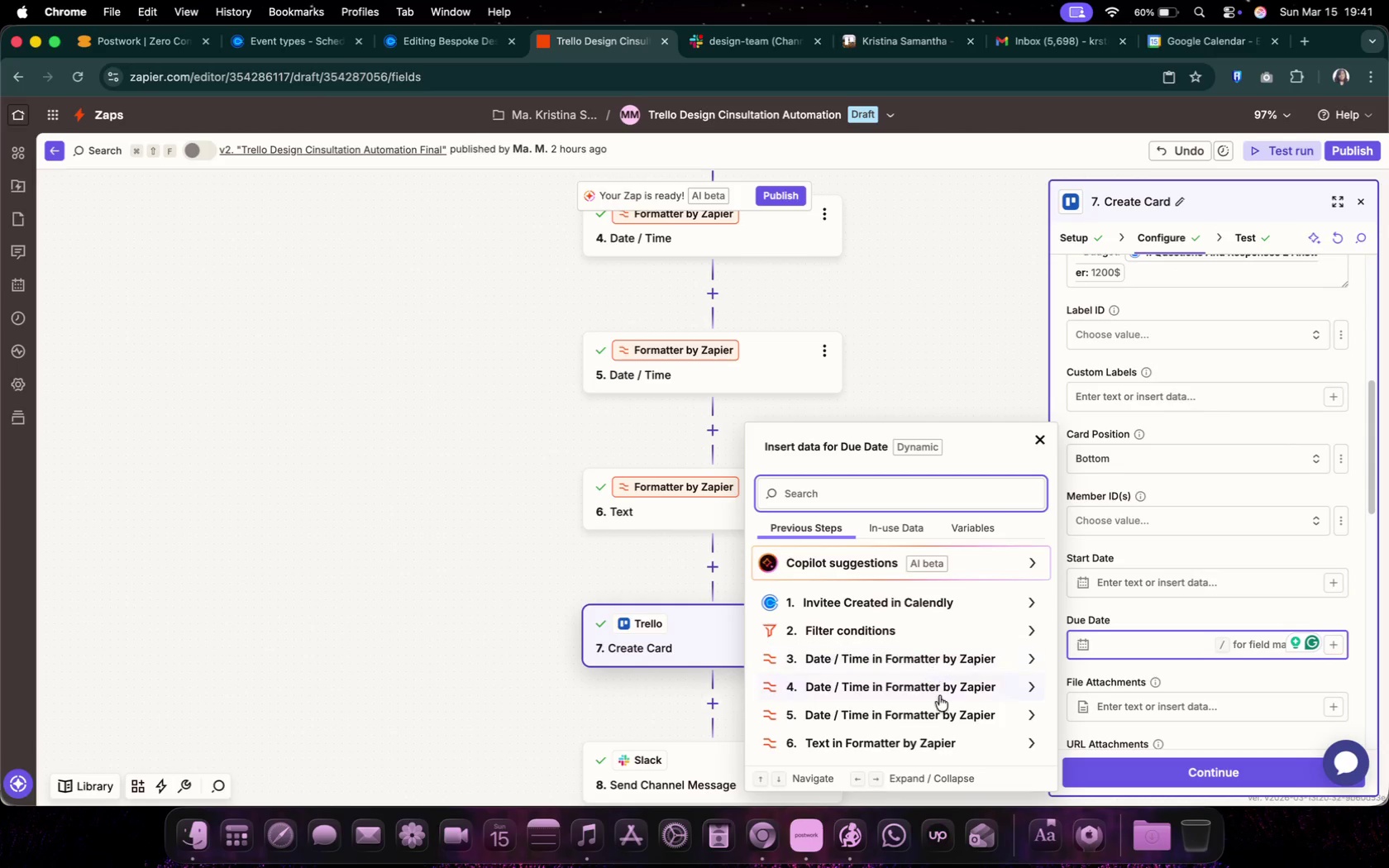 
left_click([955, 722])
 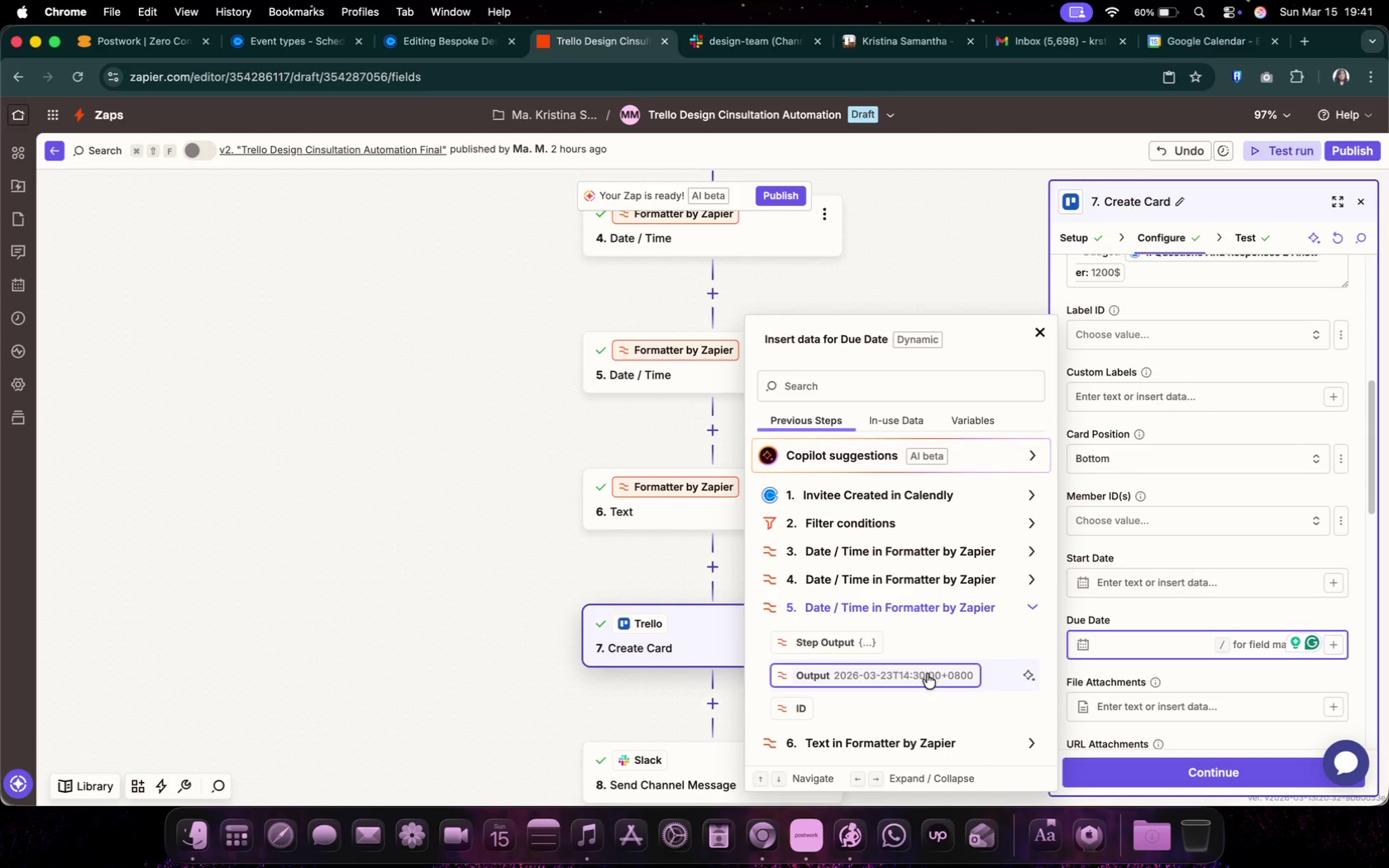 
left_click([926, 675])
 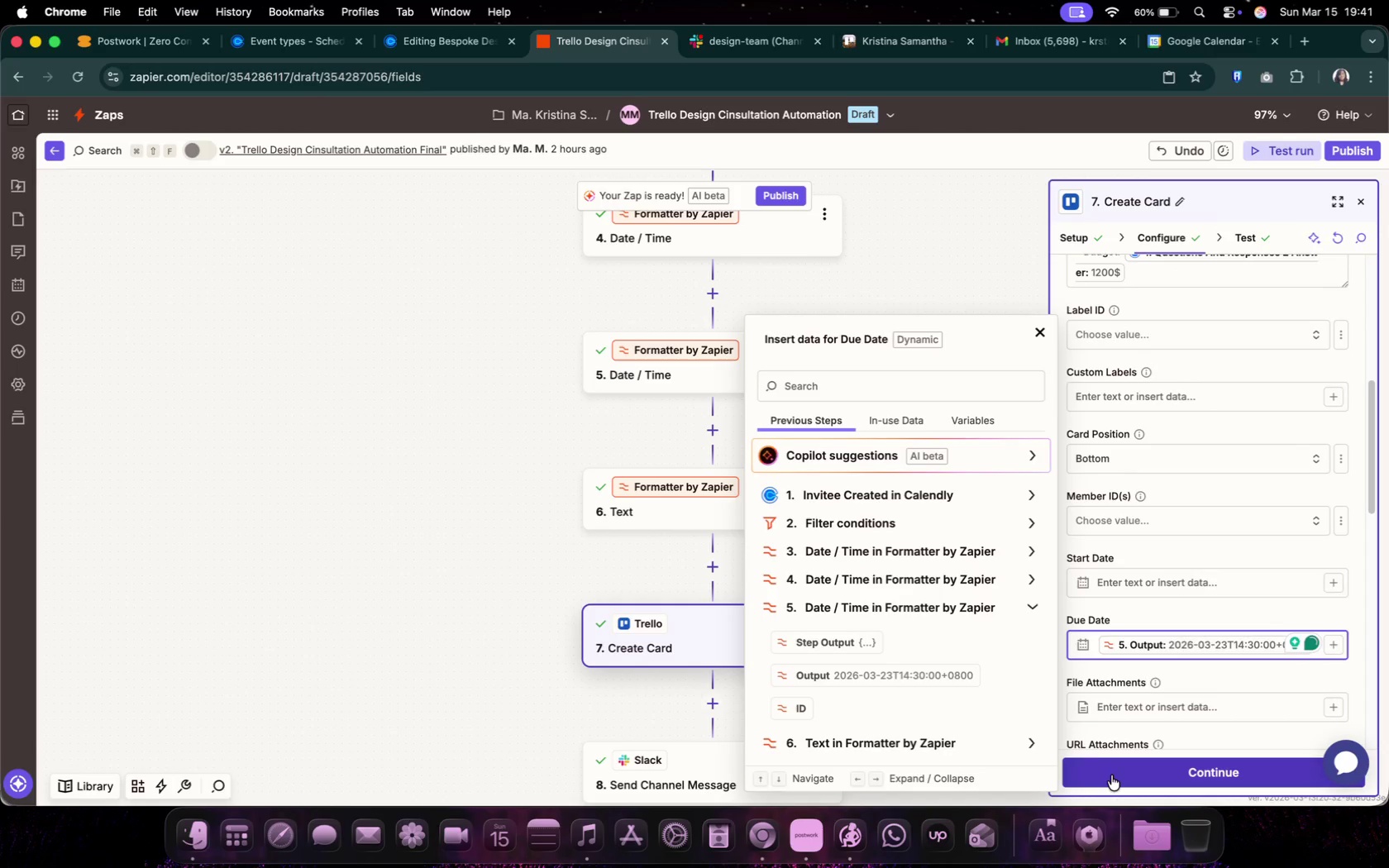 
left_click([1113, 773])
 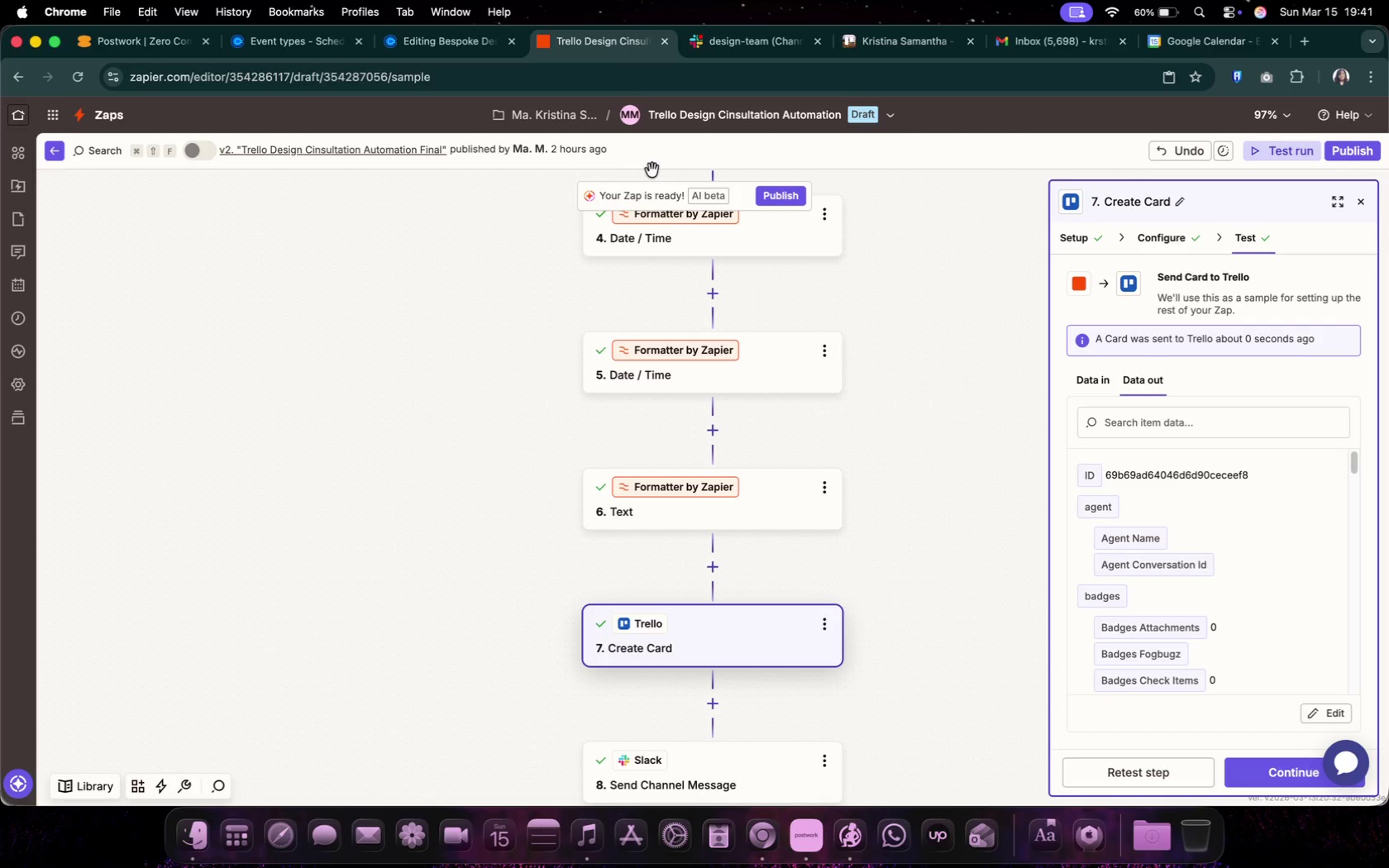 
wait(5.32)
 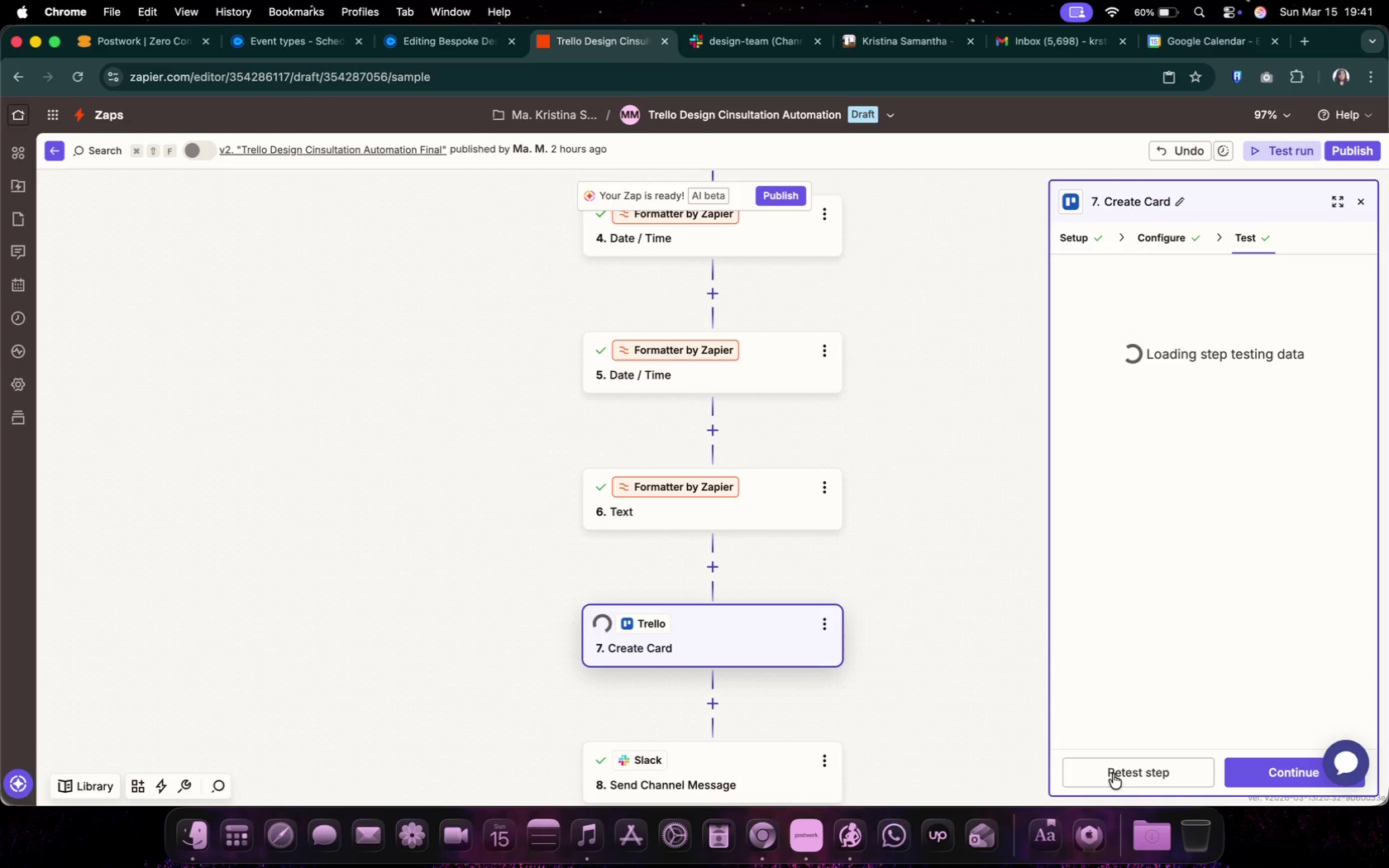 
left_click([877, 51])
 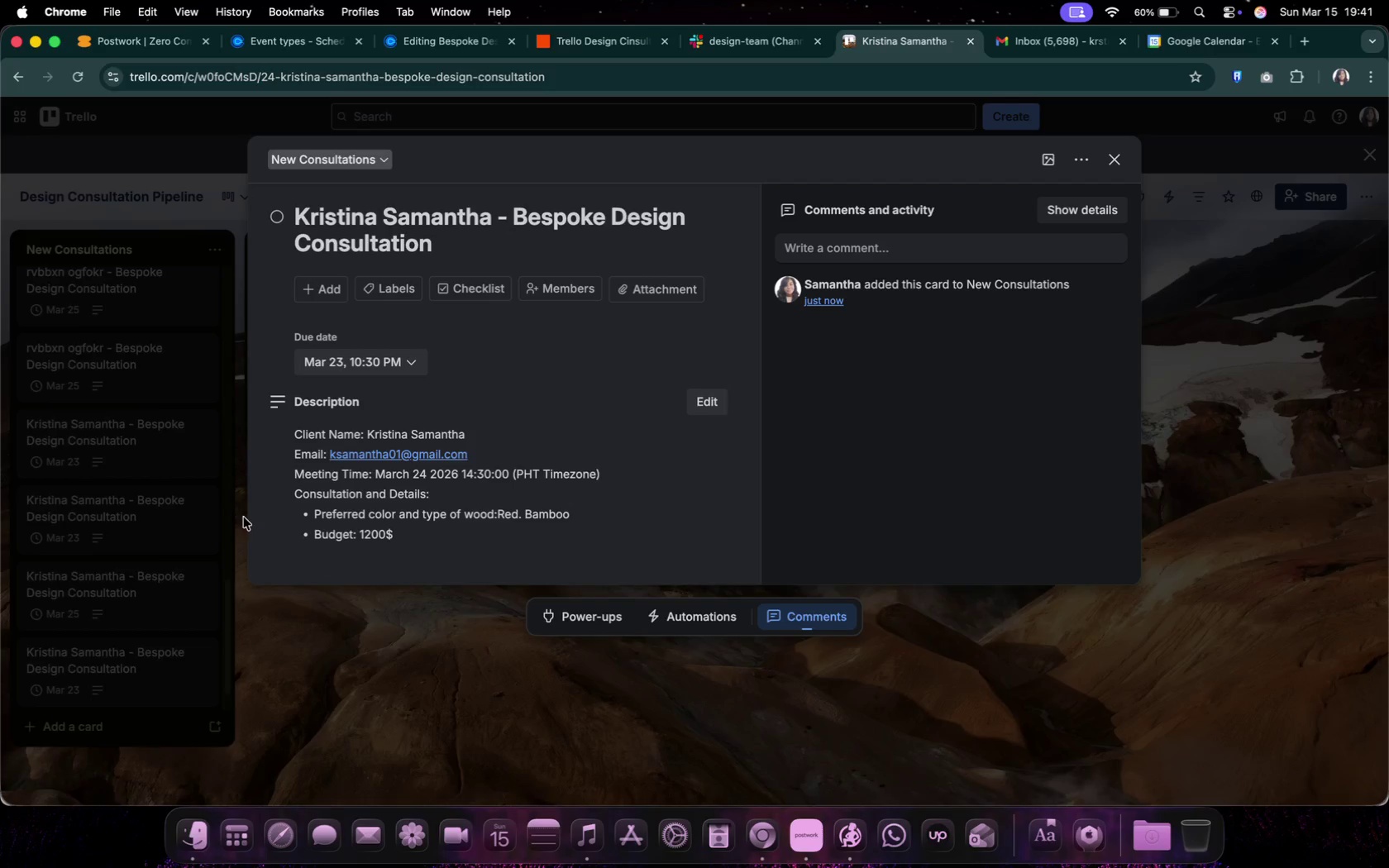 
left_click([387, 664])
 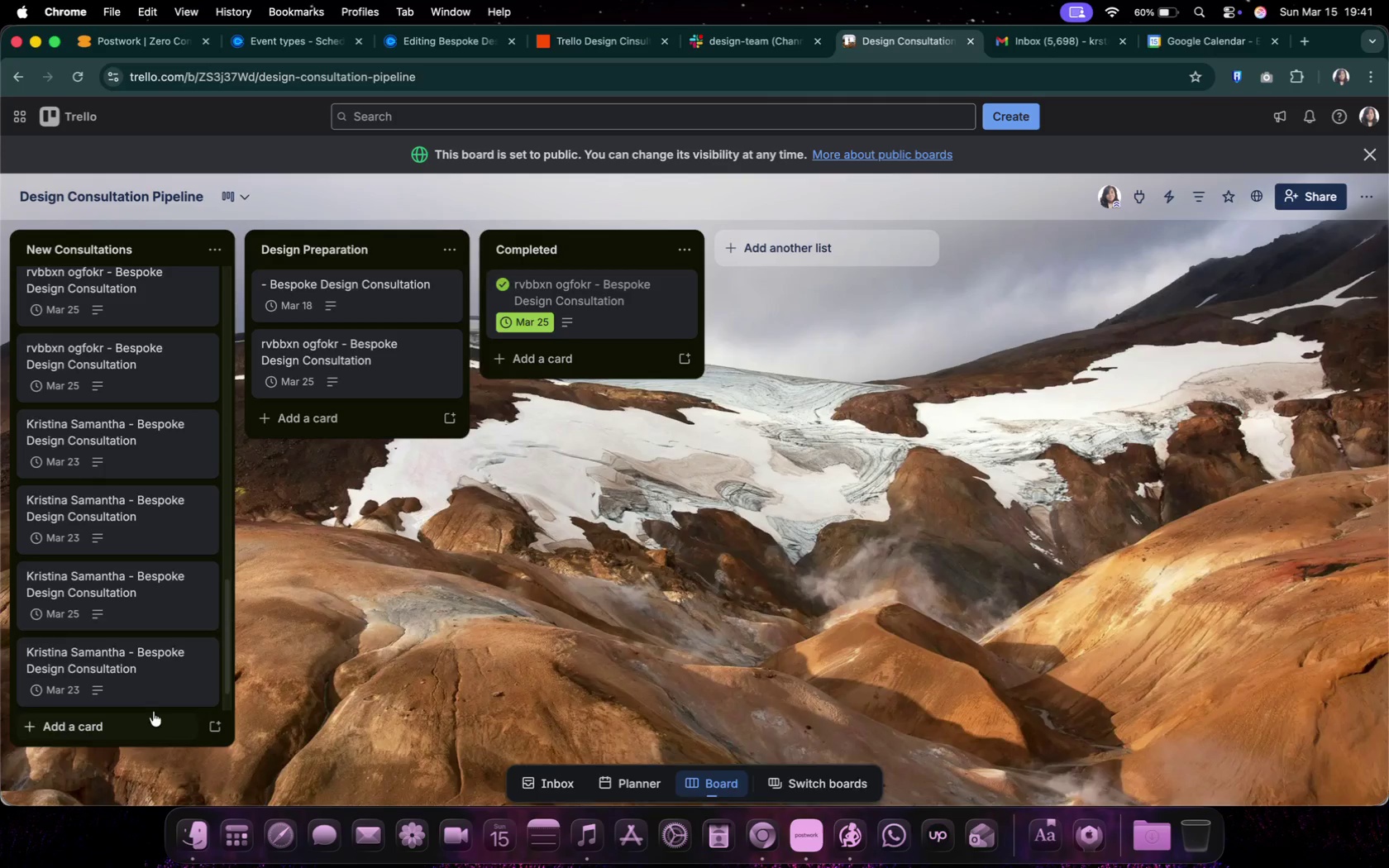 
scroll: coordinate [93, 608], scroll_direction: down, amount: 9.0
 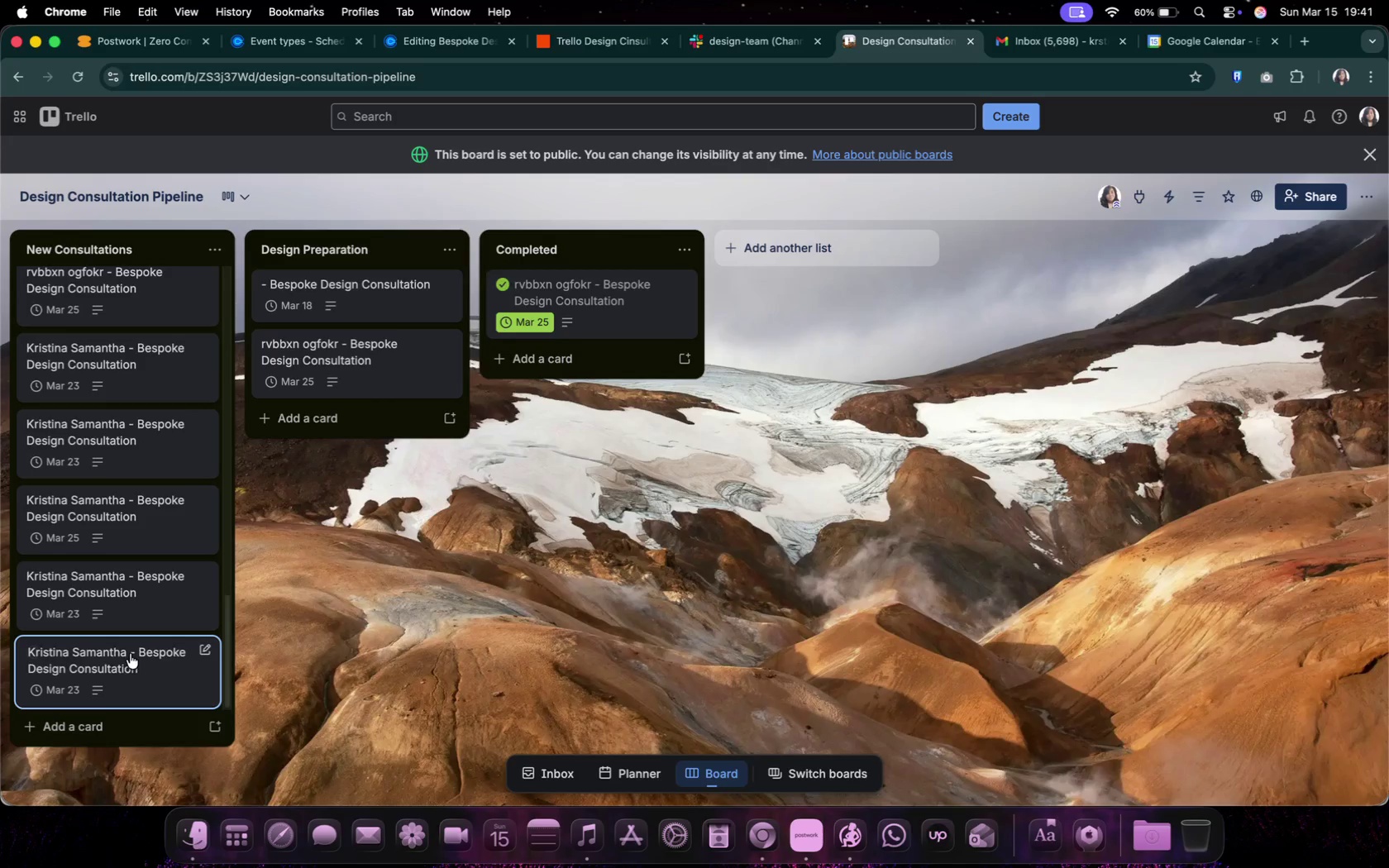 
left_click([141, 670])
 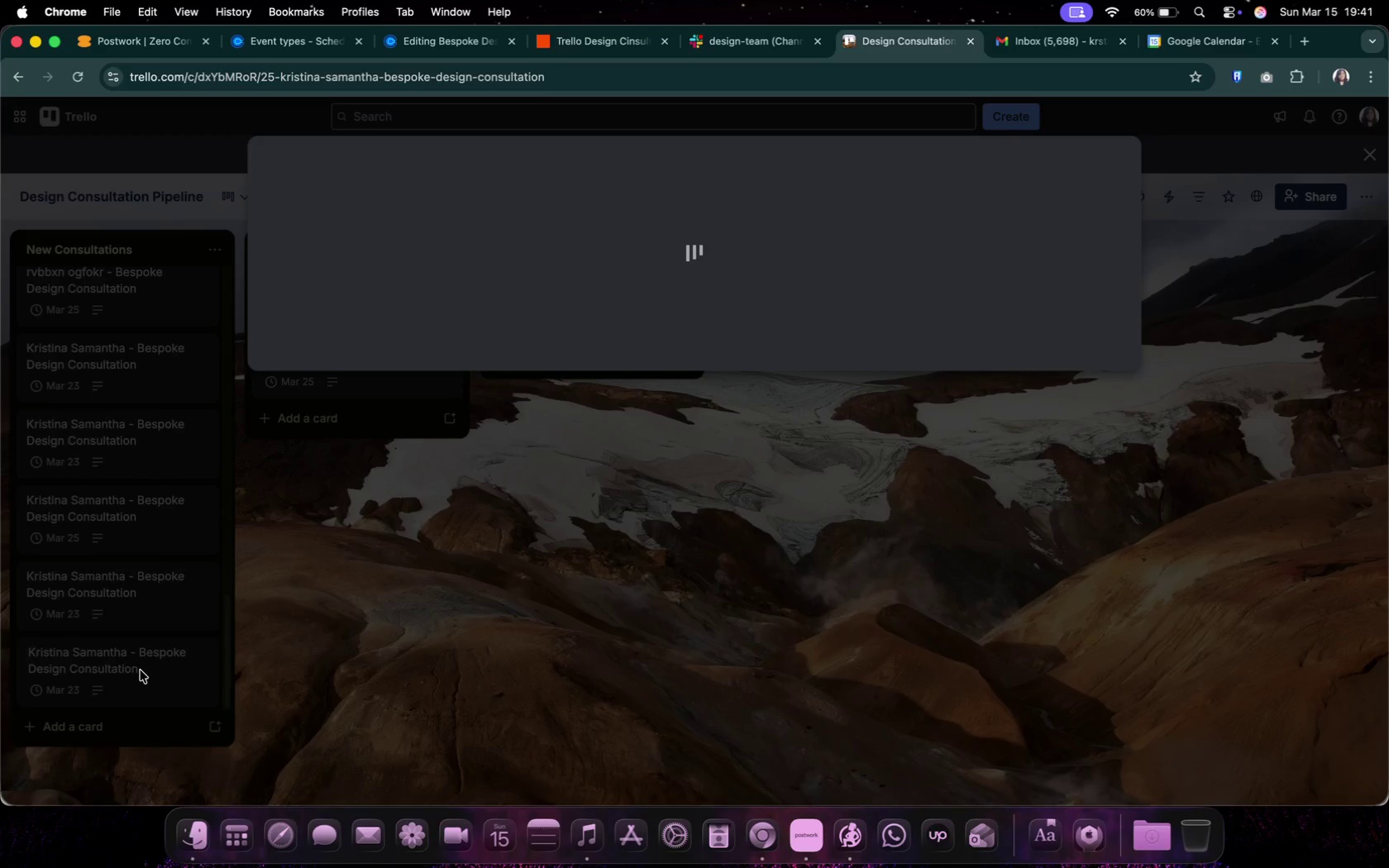 
mouse_move([367, 668])
 